 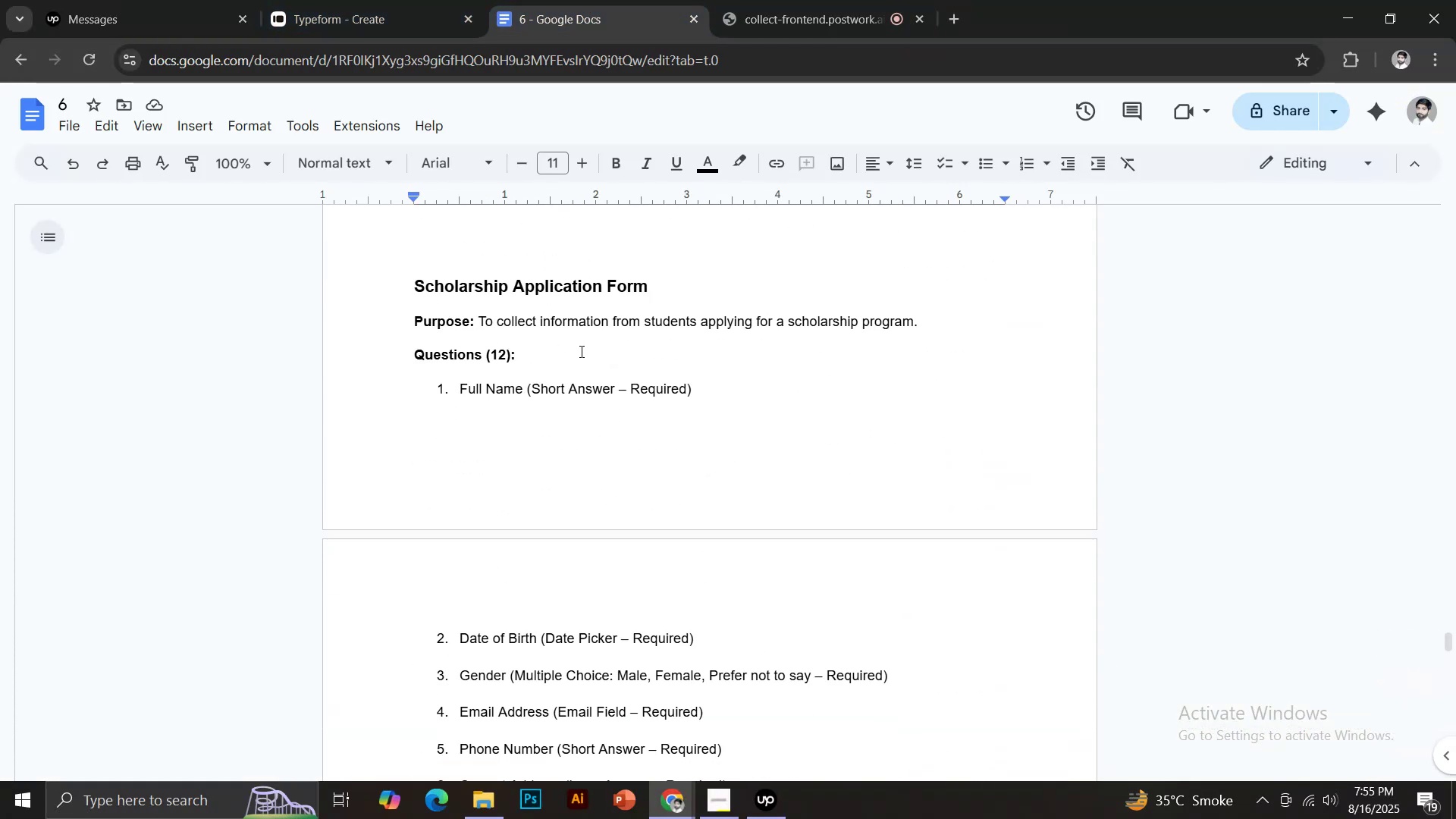 
left_click_drag(start_coordinate=[415, 289], to_coordinate=[652, 296])
 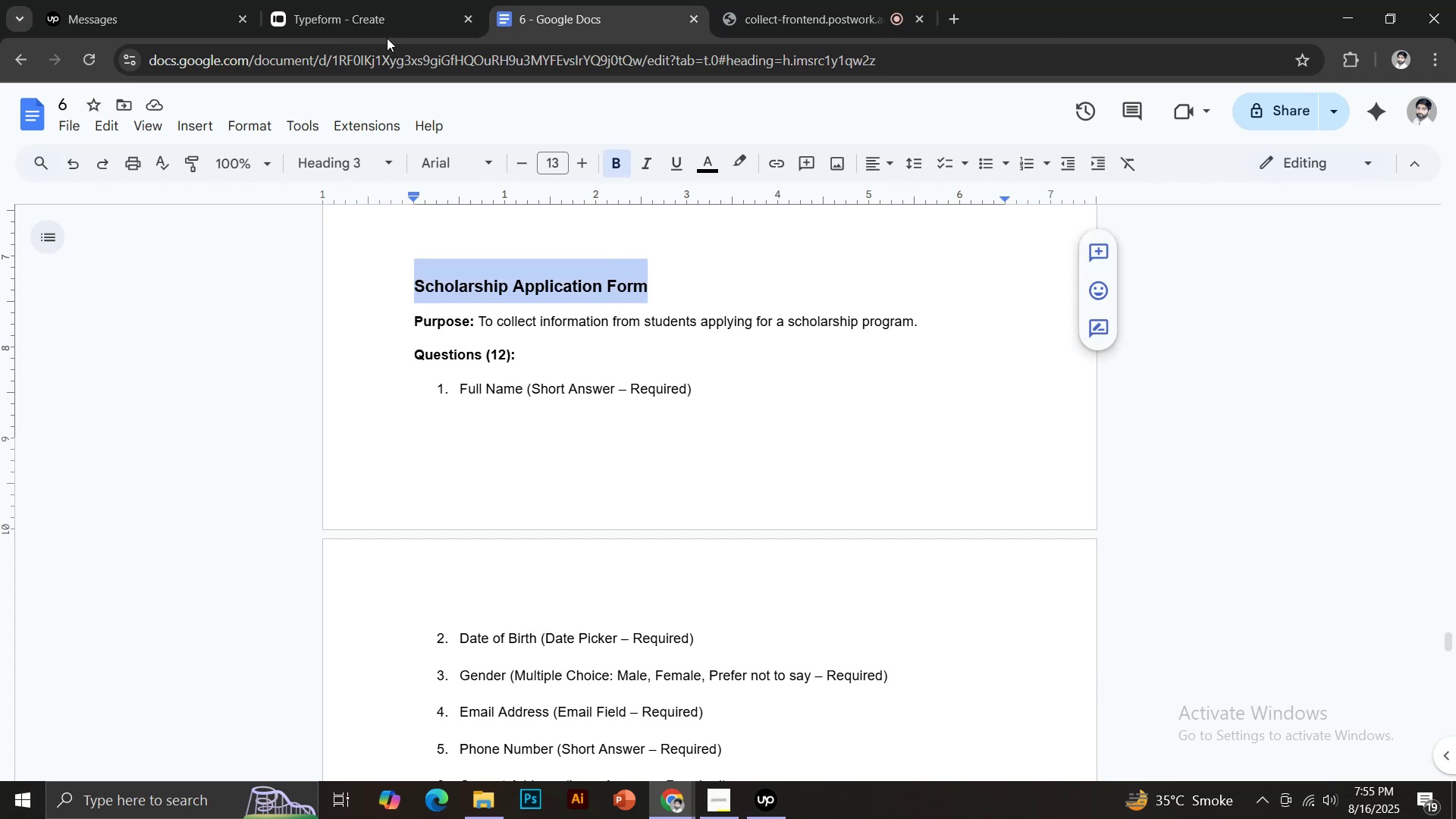 
key(Control+C)
 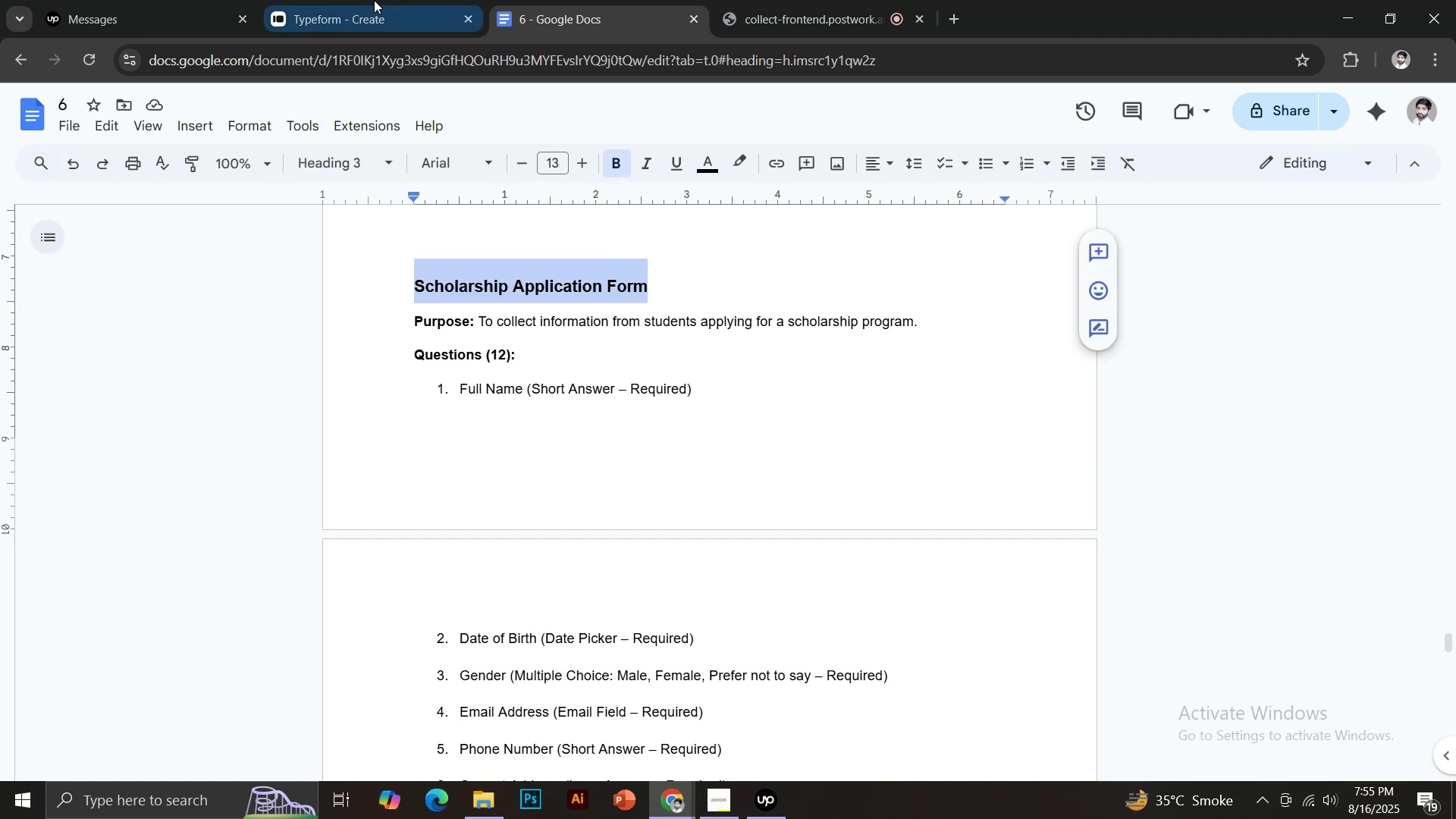 
left_click([374, 0])
 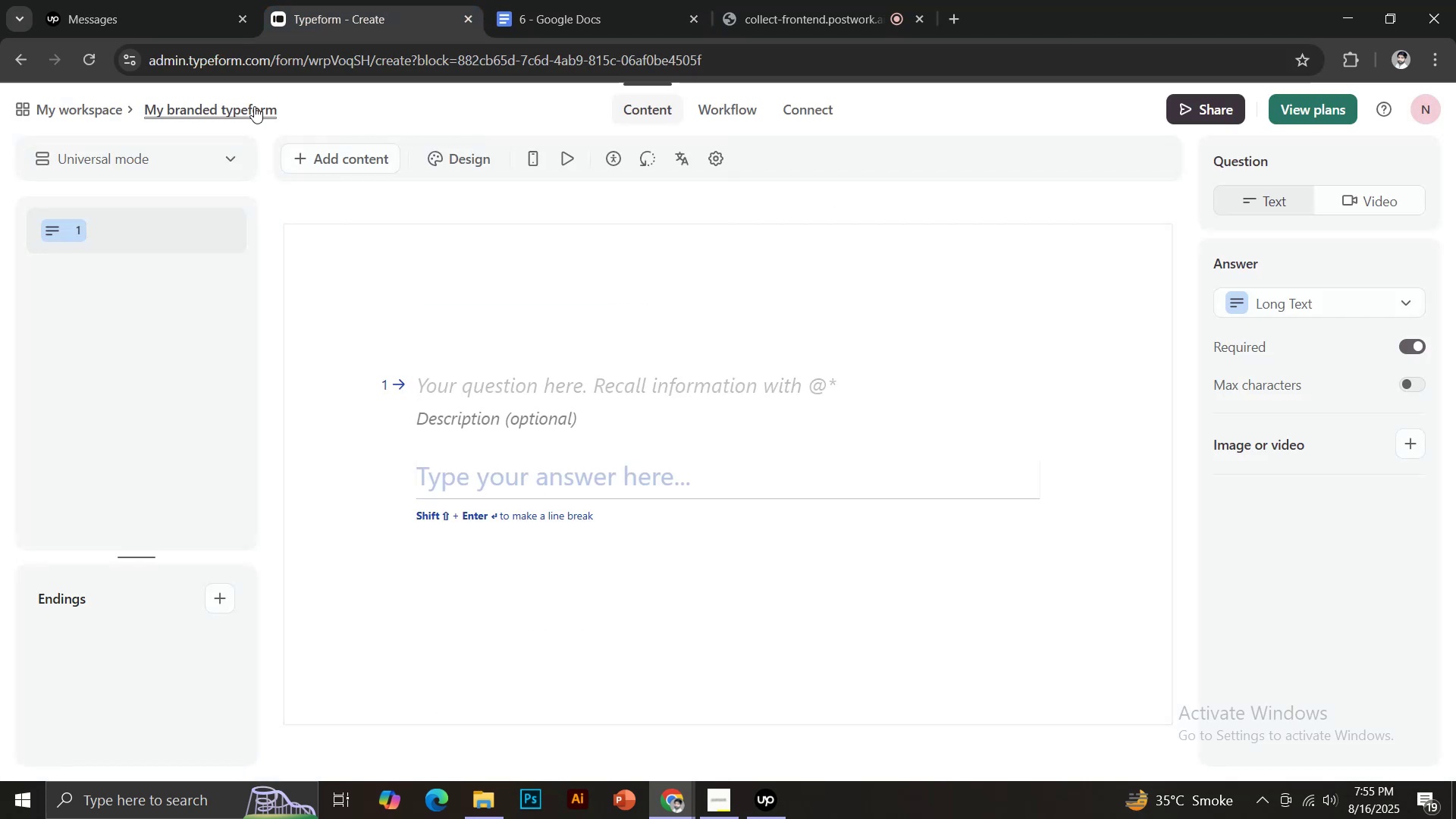 
left_click([254, 106])
 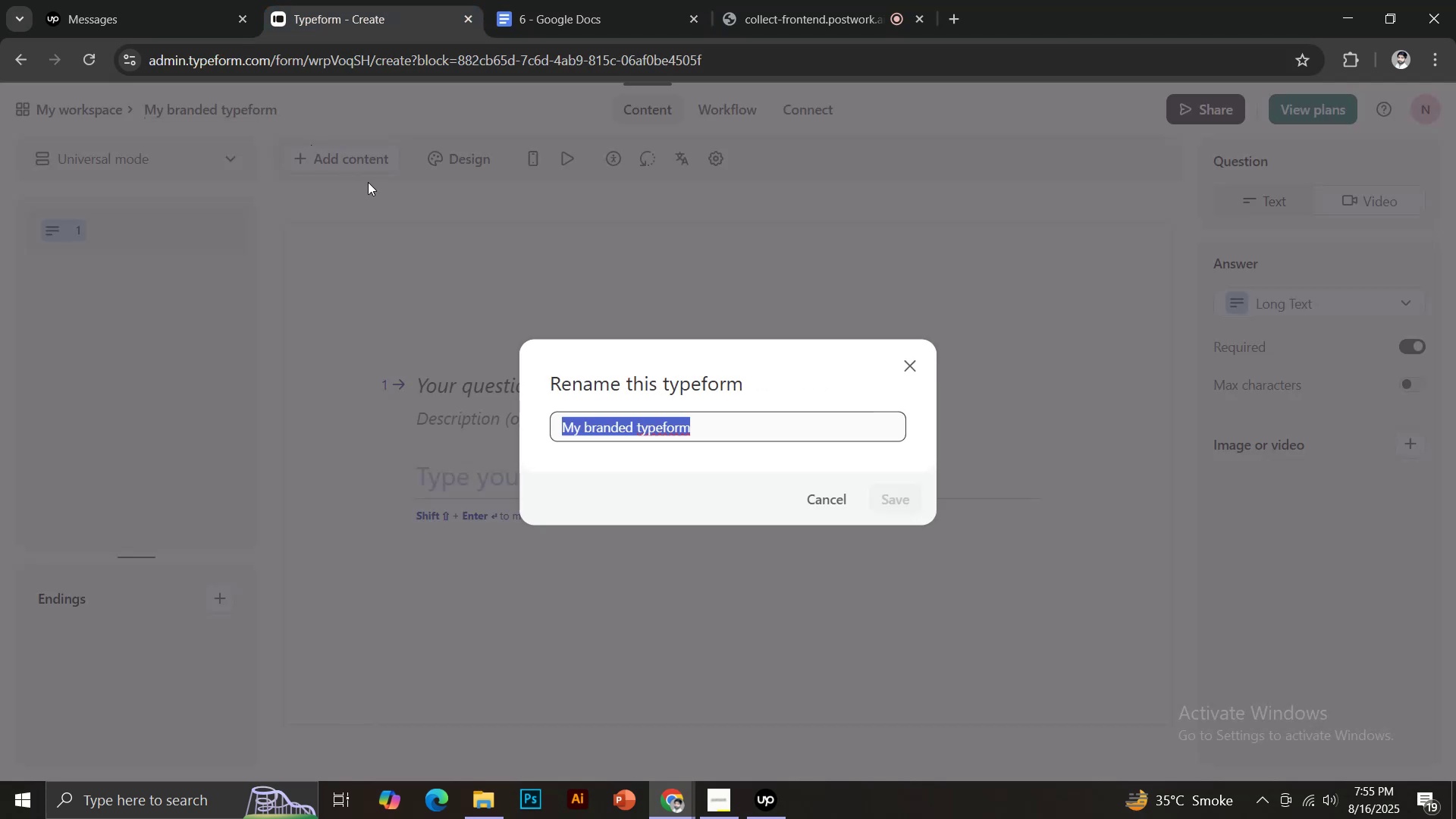 
key(Control+V)
 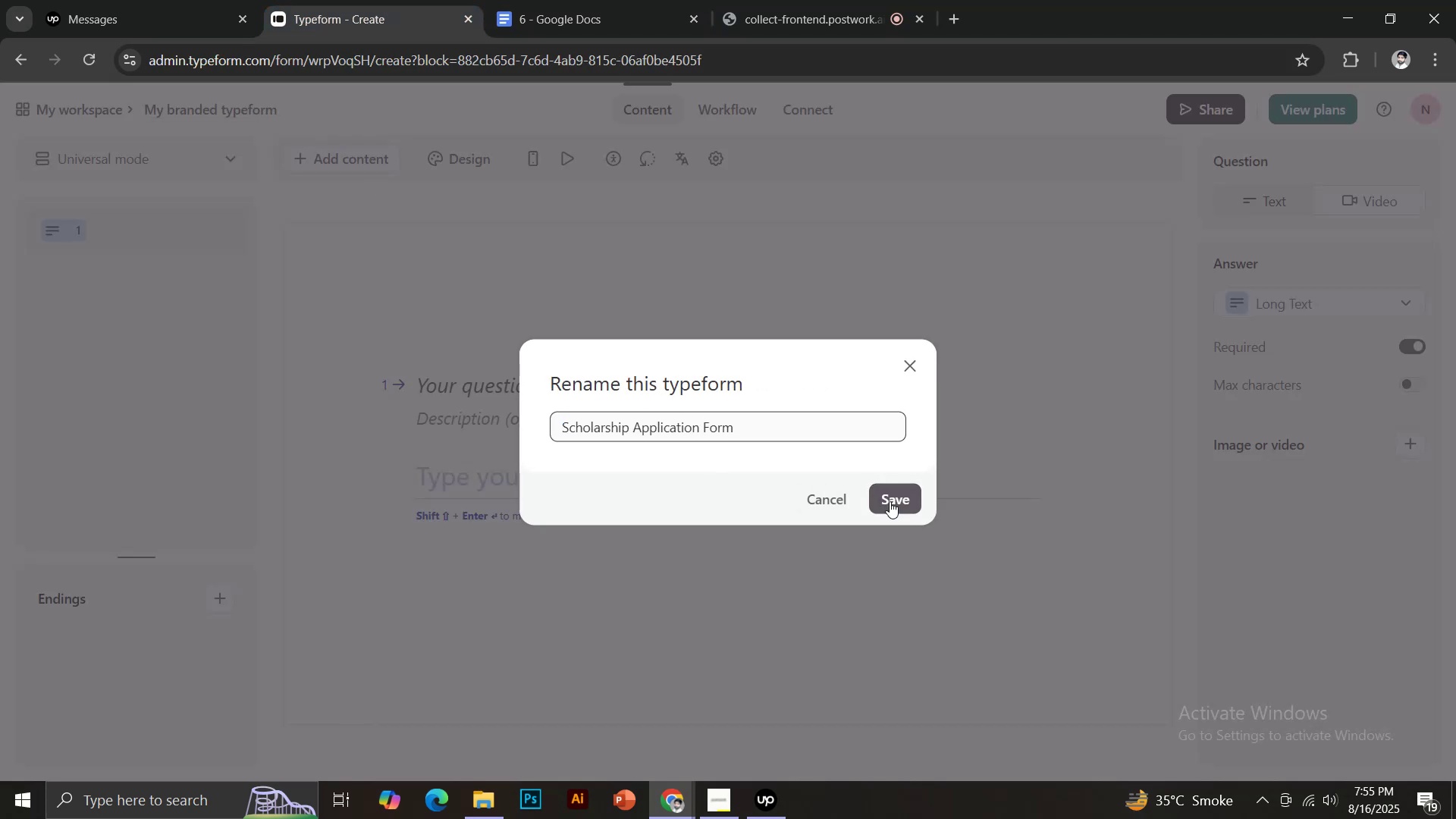 
left_click([895, 504])
 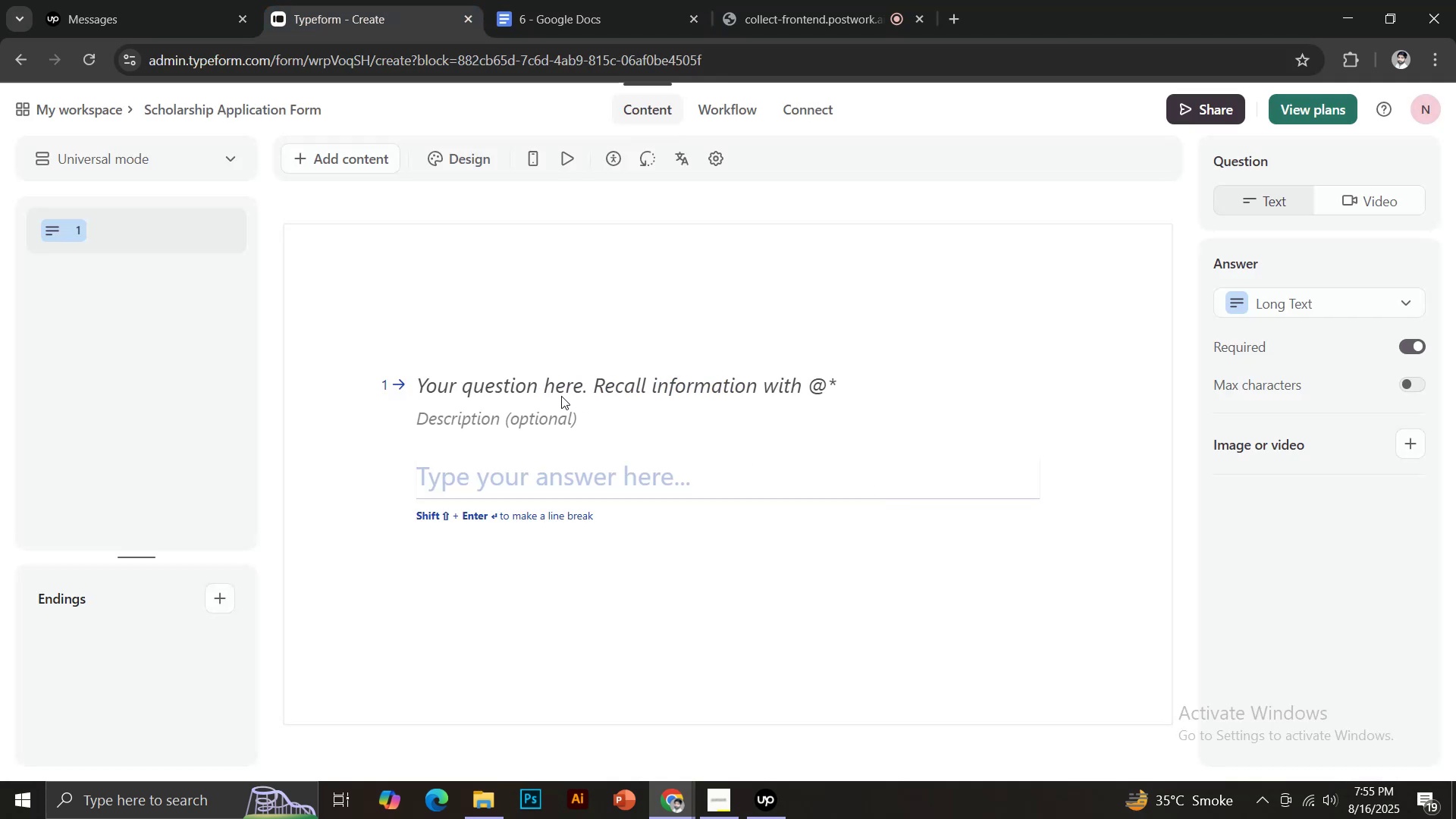 
left_click([547, 384])
 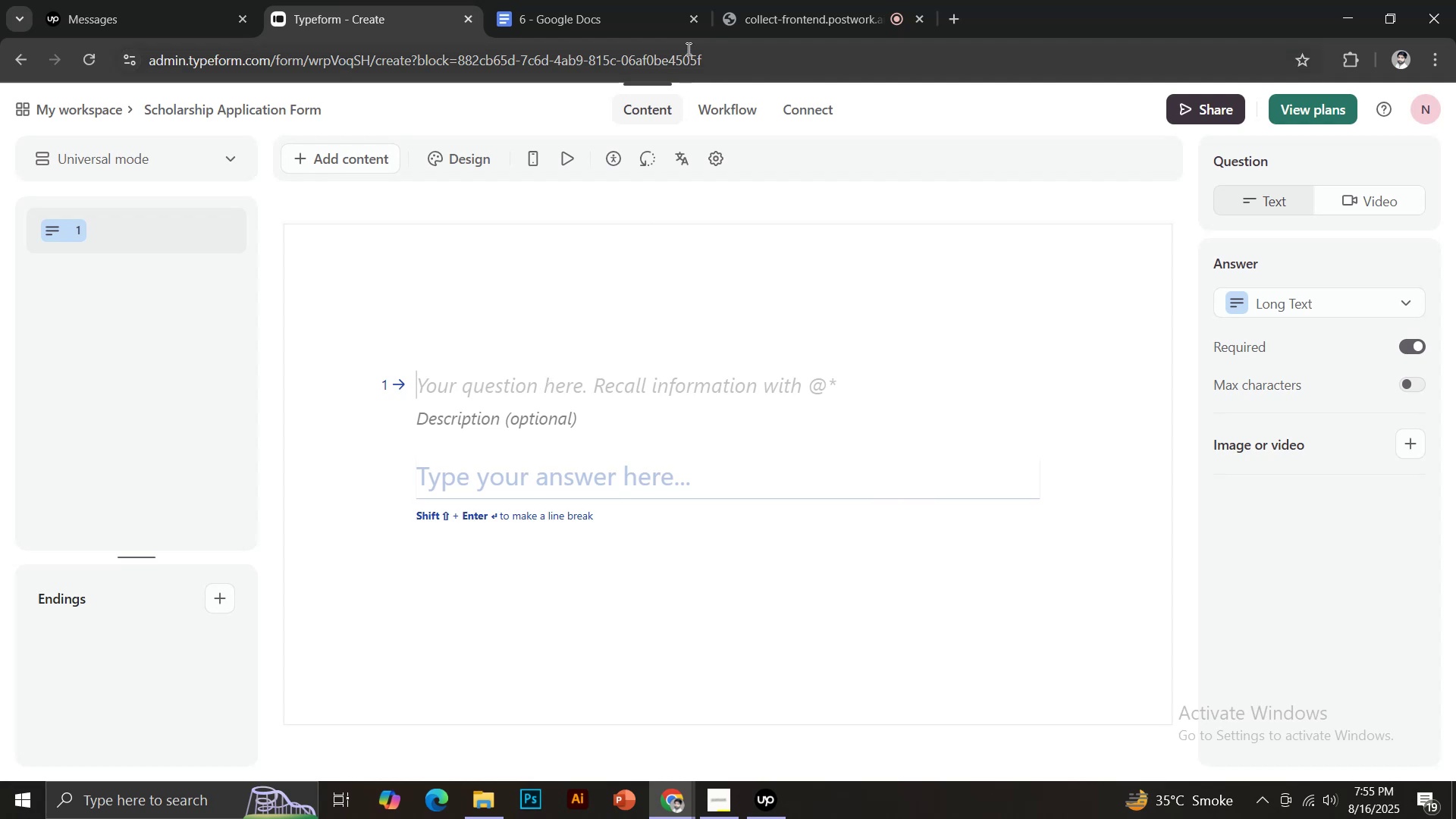 
left_click([611, 0])
 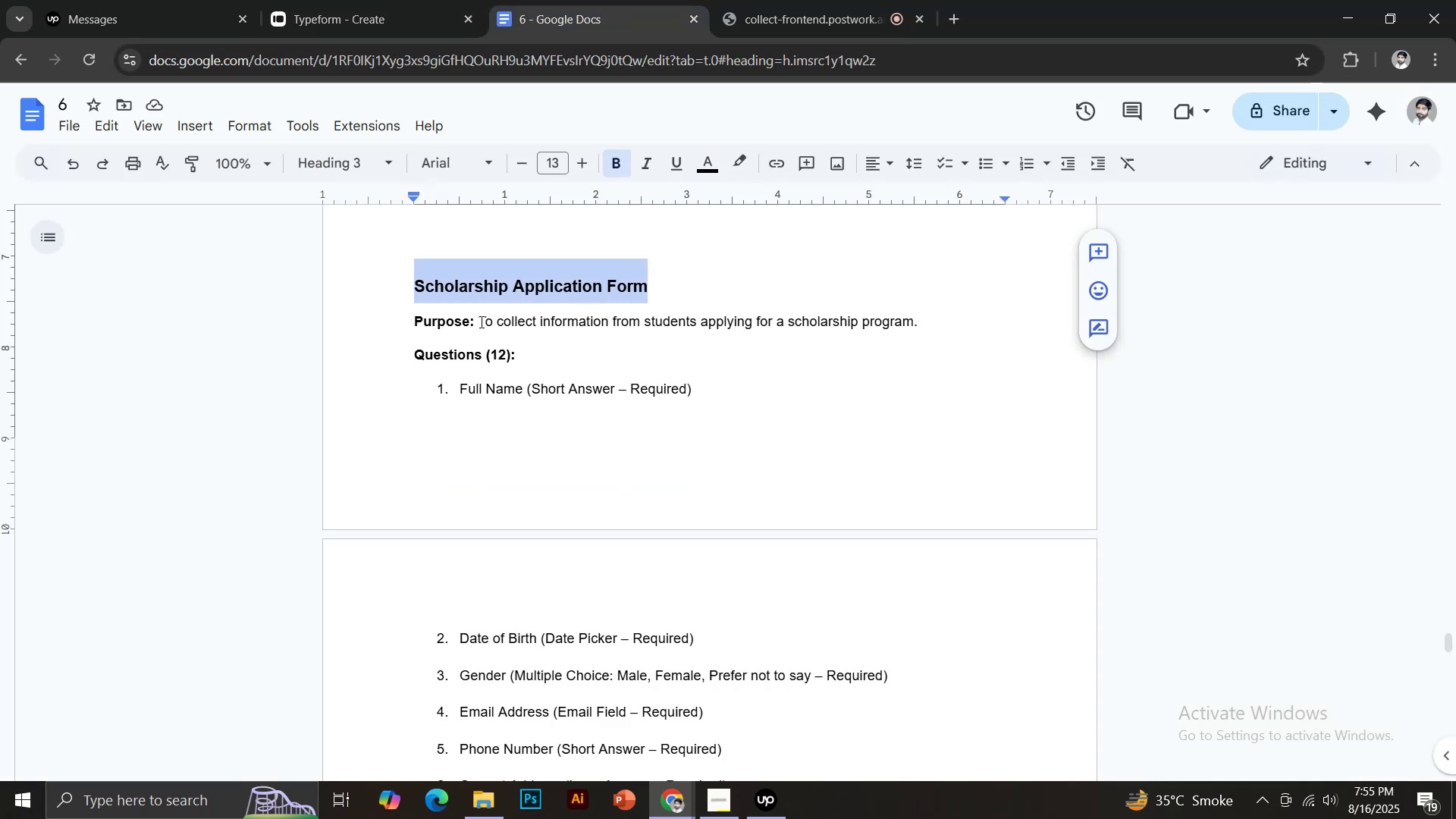 
left_click_drag(start_coordinate=[480, 322], to_coordinate=[934, 326])
 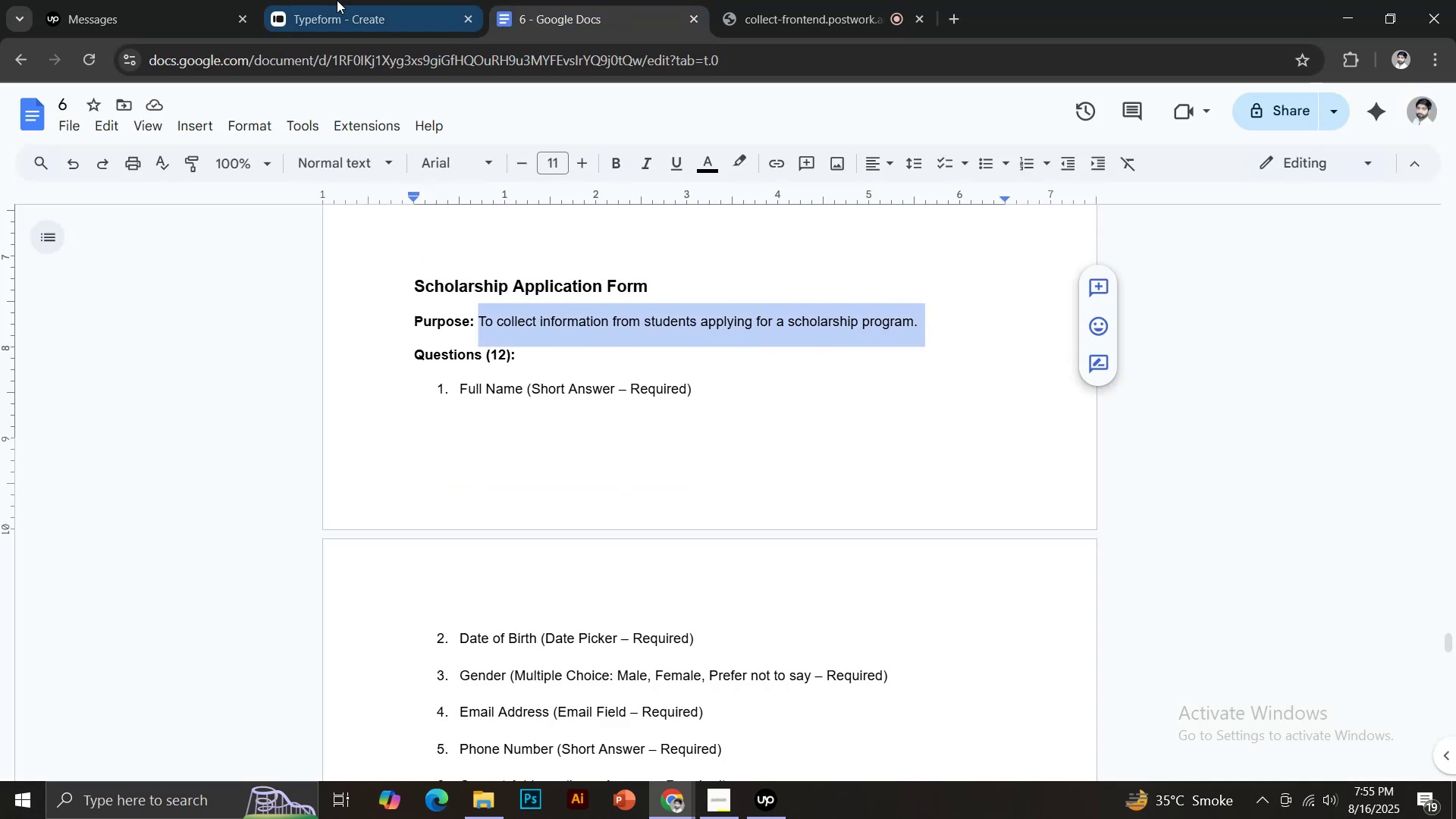 
key(Control+C)
 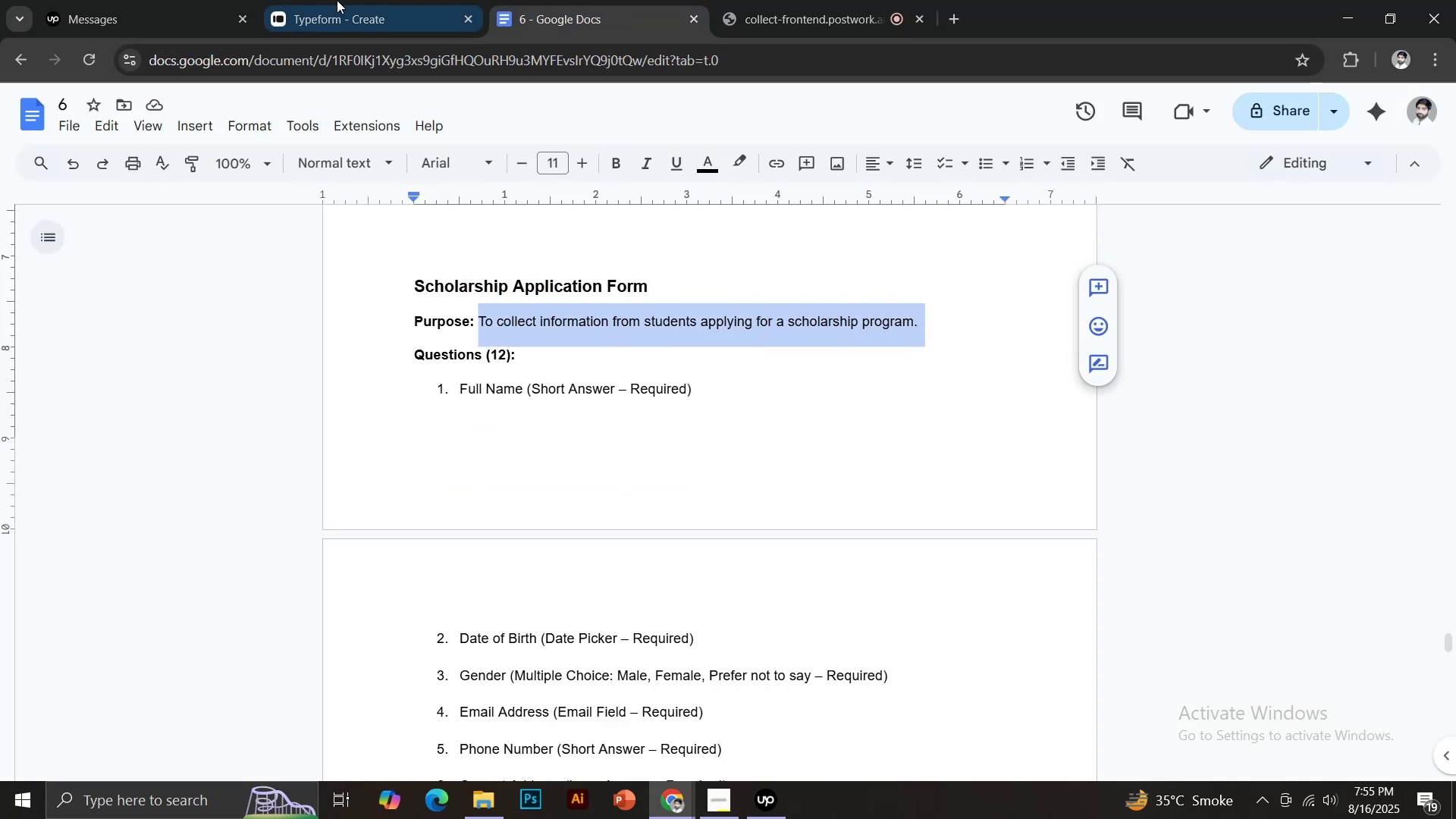 
left_click([337, 0])
 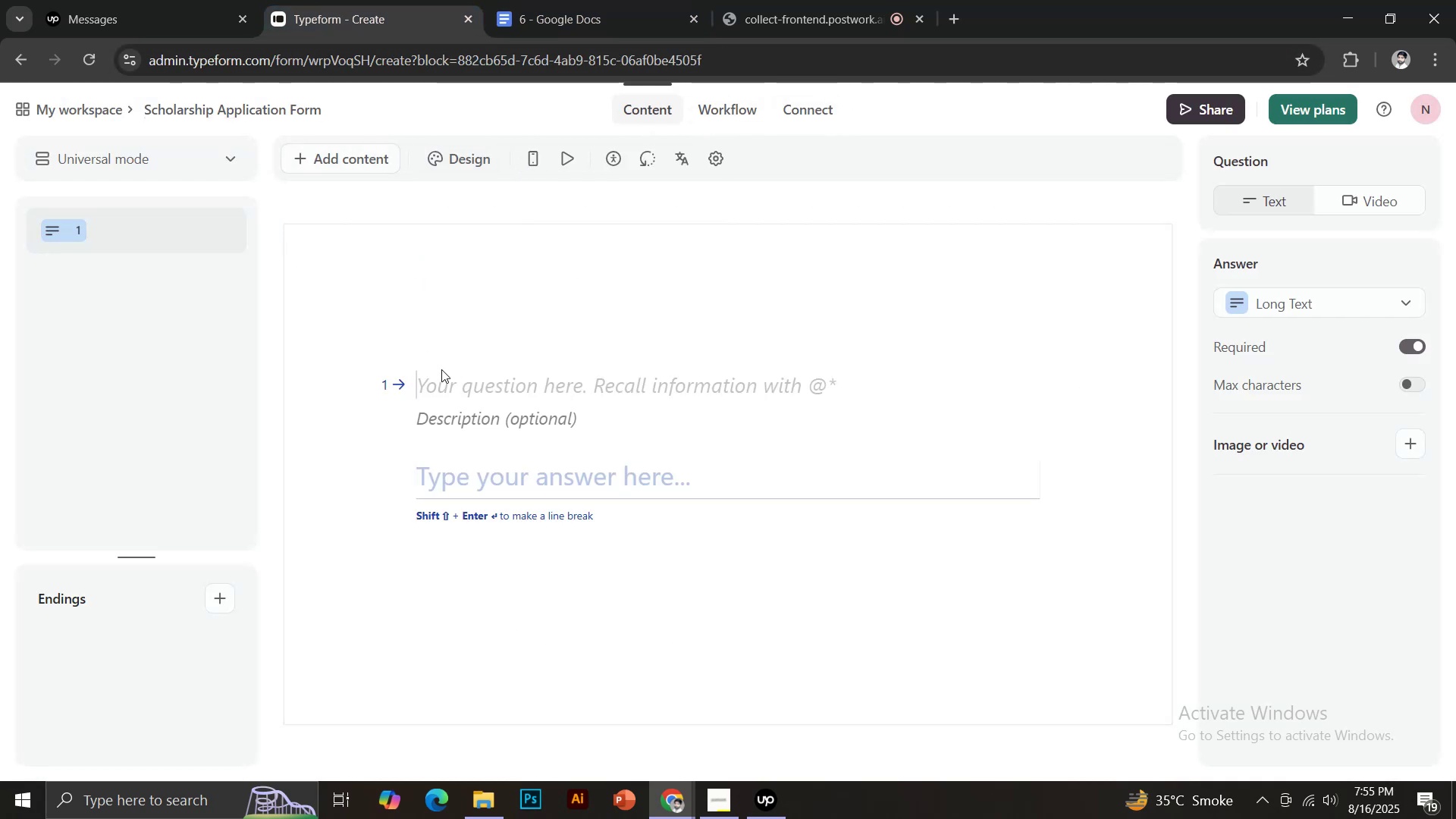 
wait(5.77)
 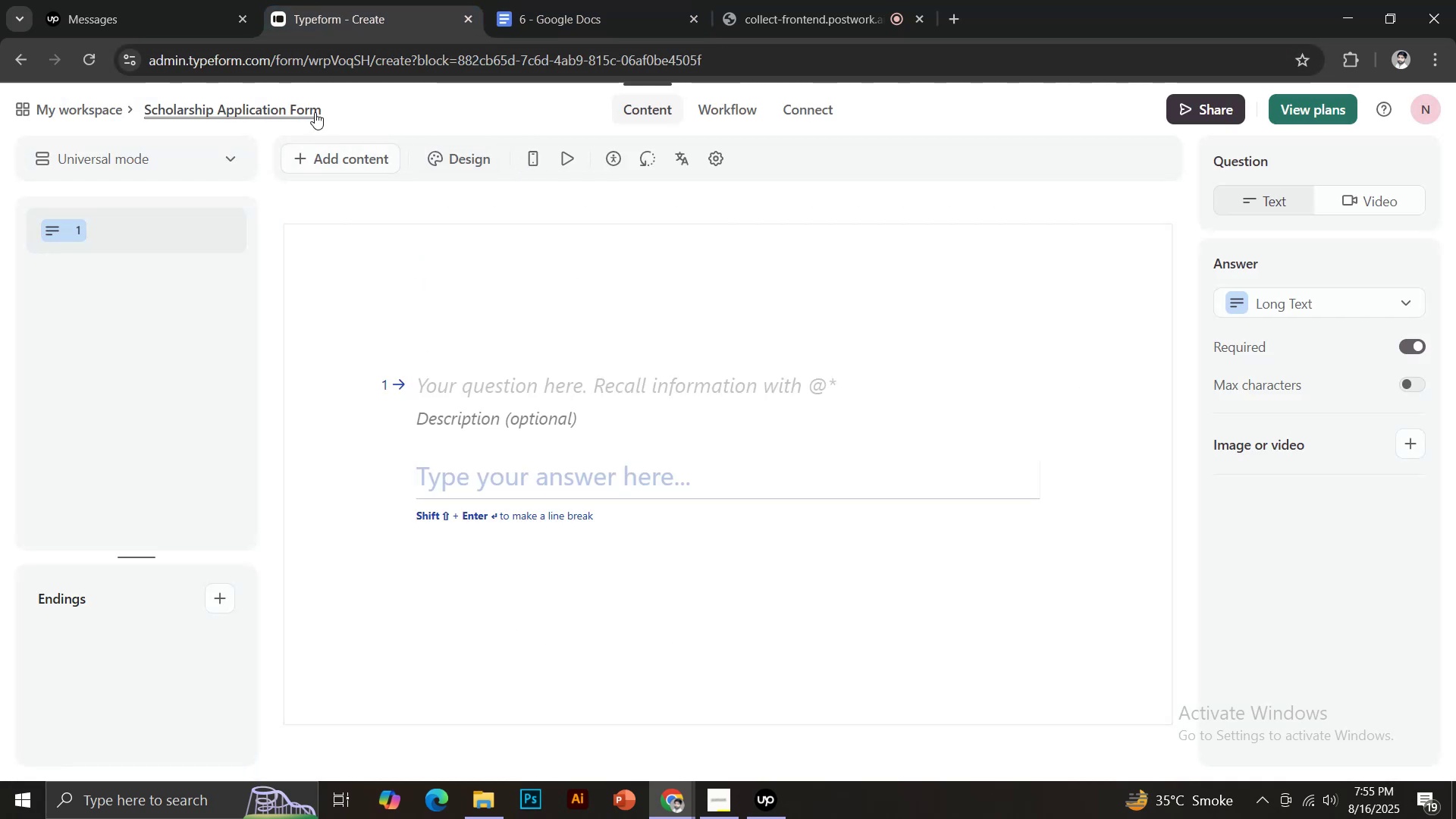 
left_click([565, 0])
 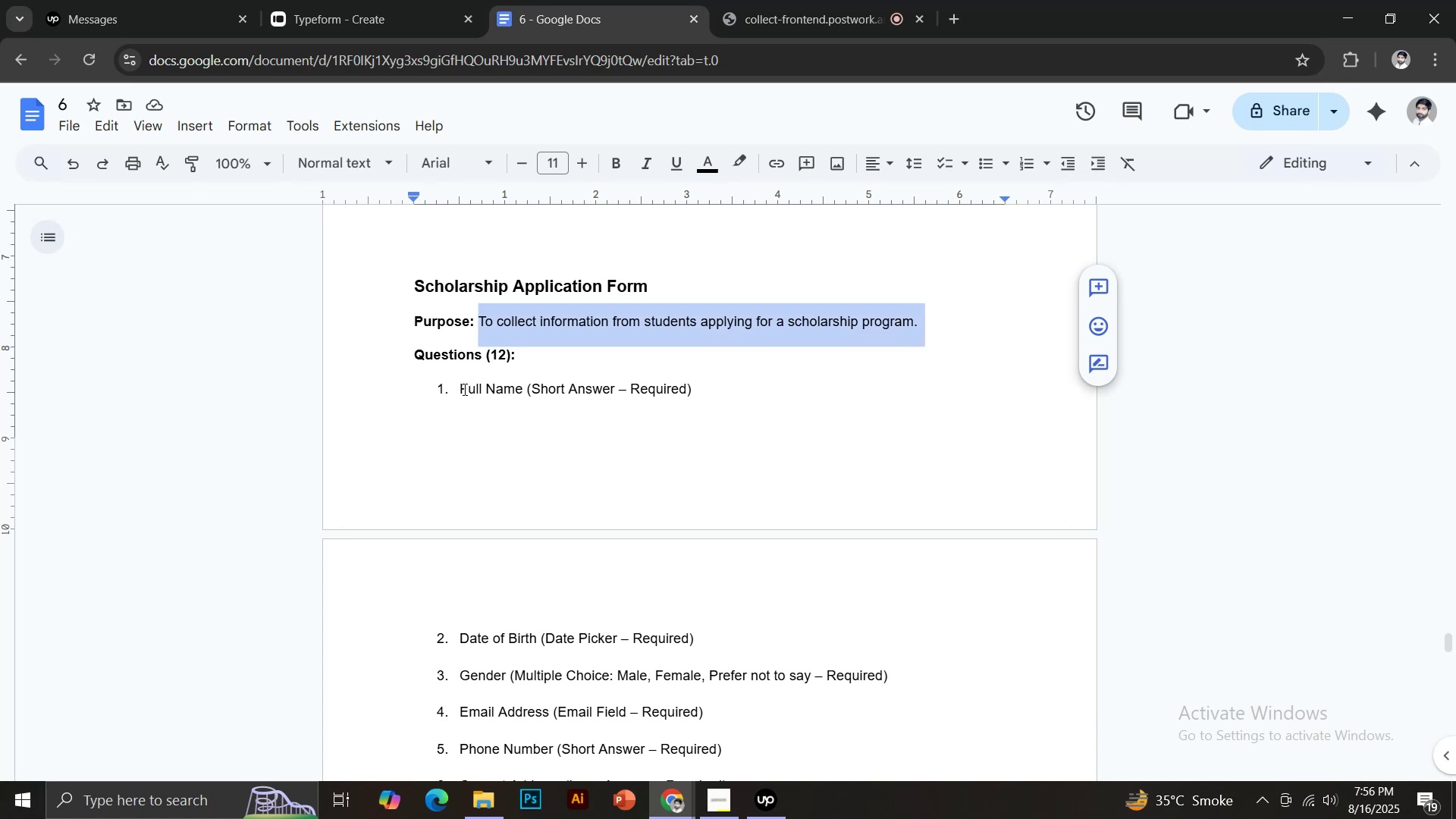 
left_click_drag(start_coordinate=[460, 390], to_coordinate=[526, 390])
 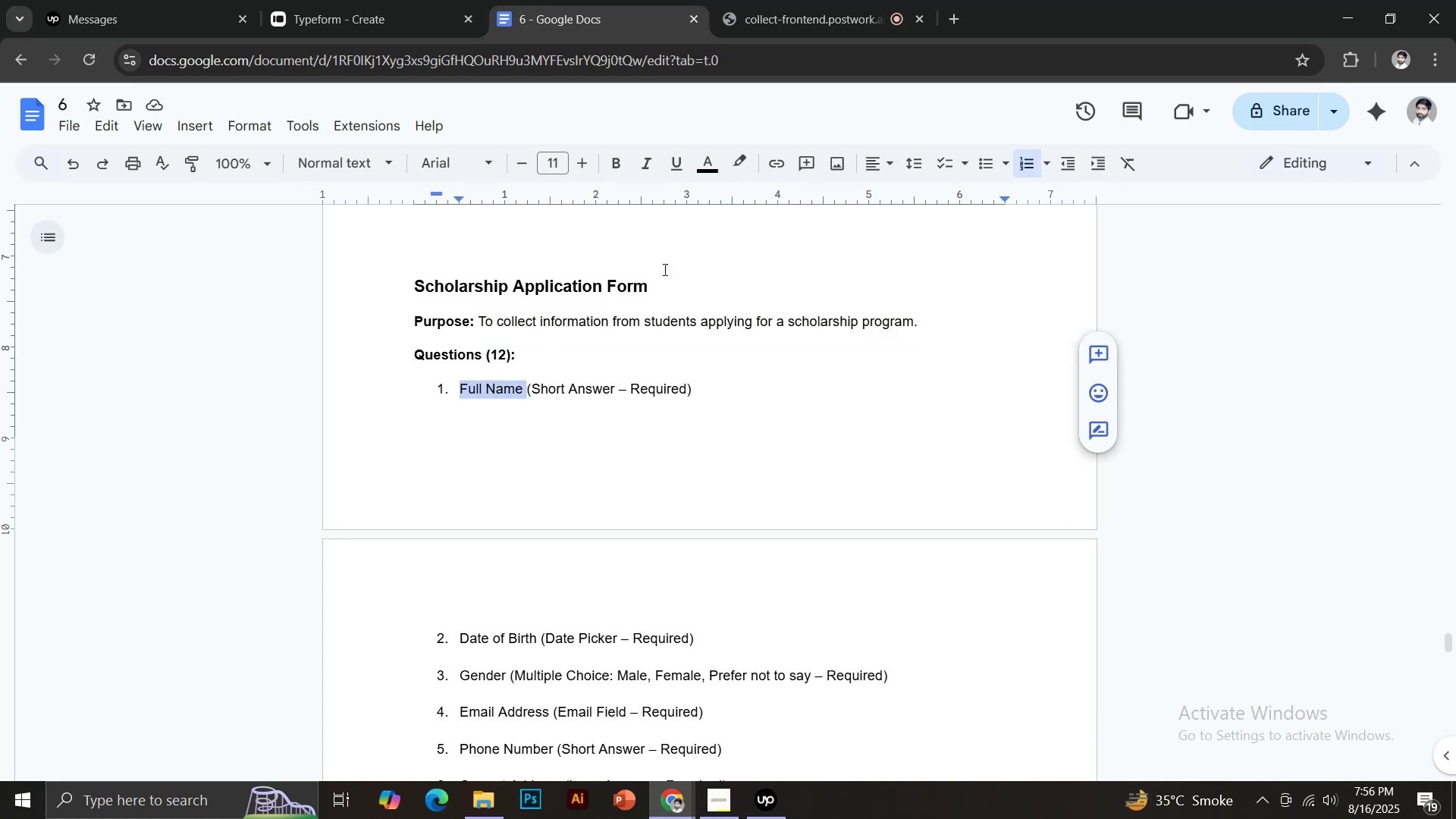 
key(Control+C)
 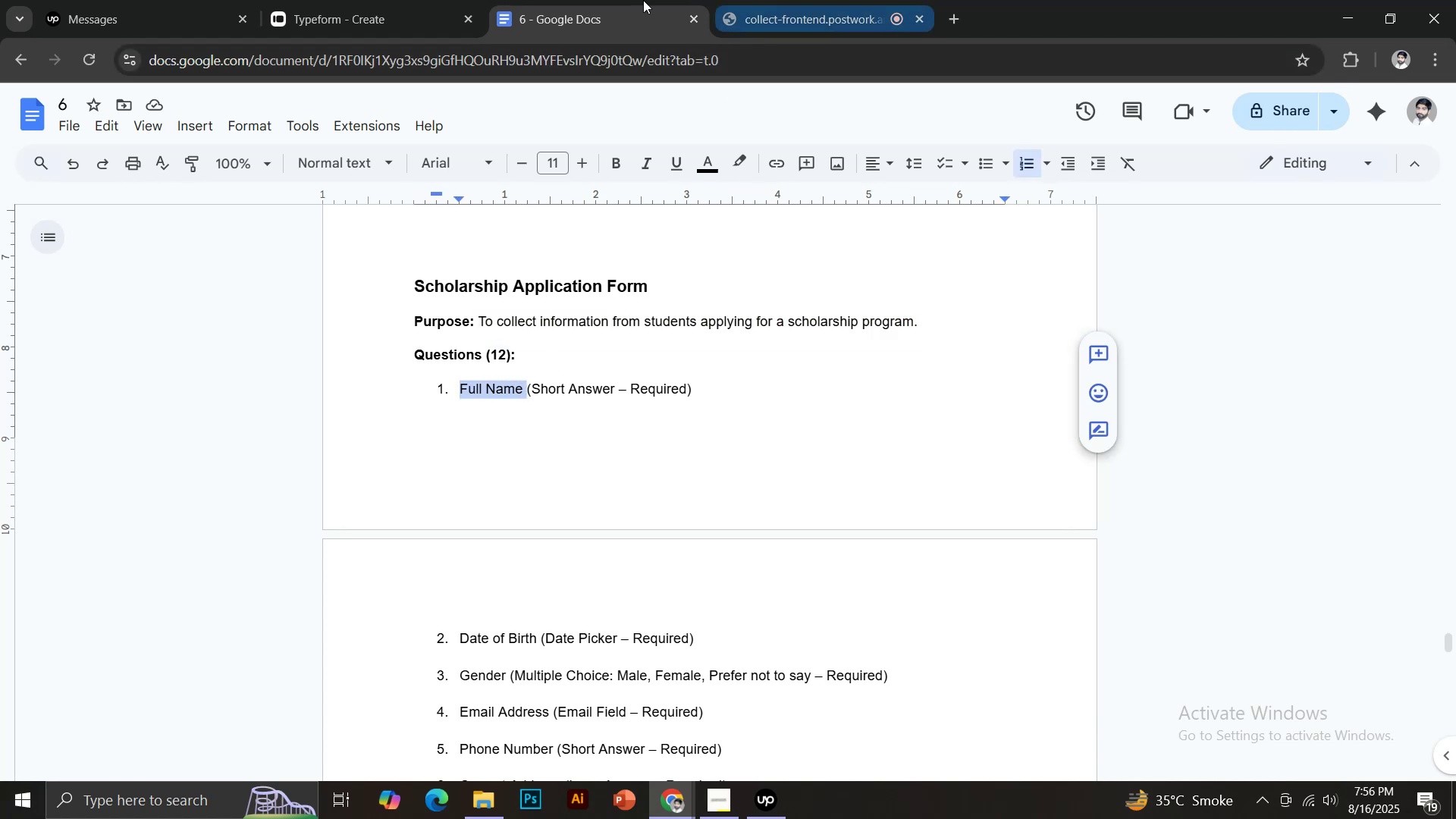 
left_click([383, 0])
 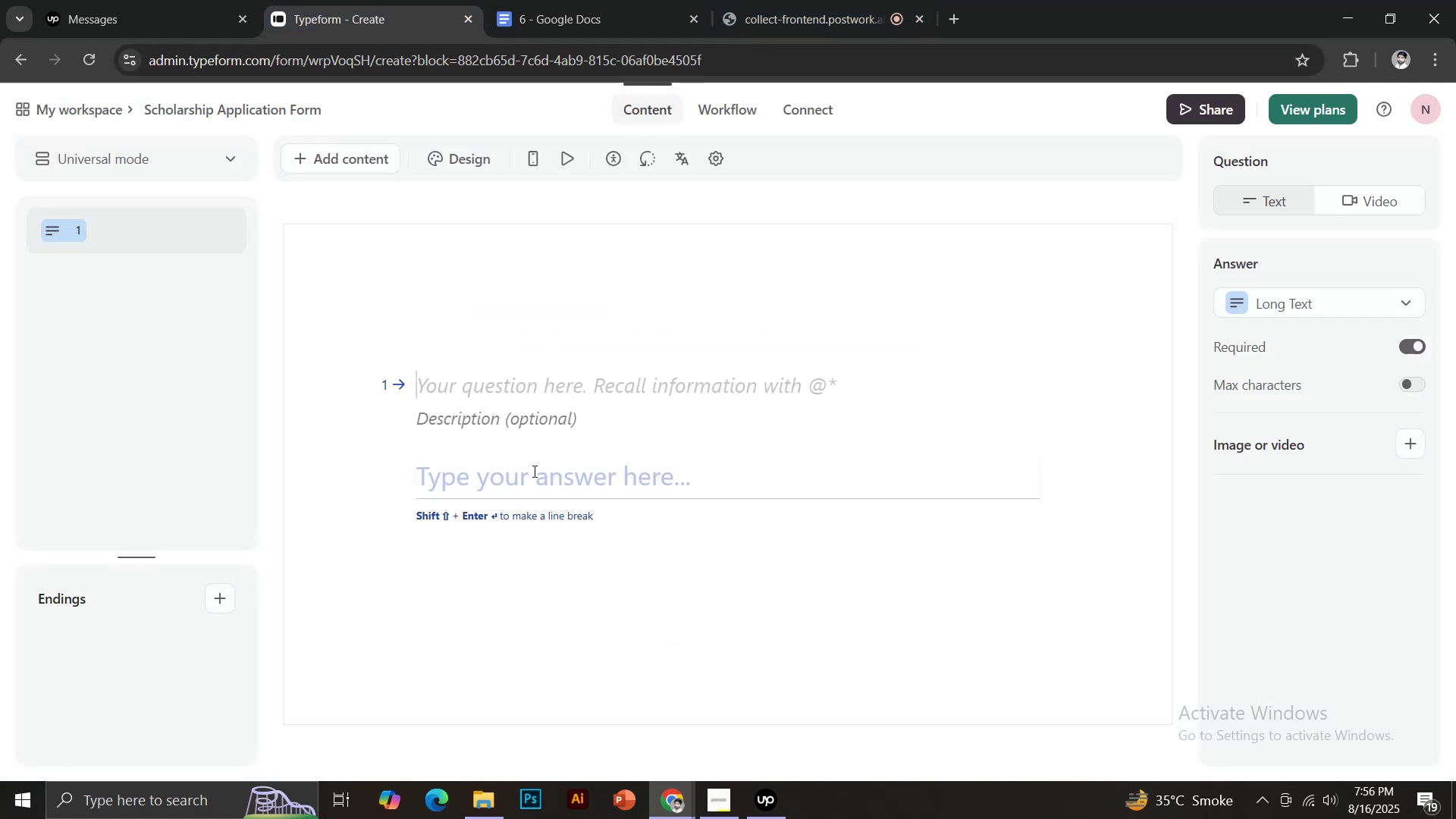 
key(Control+V)
 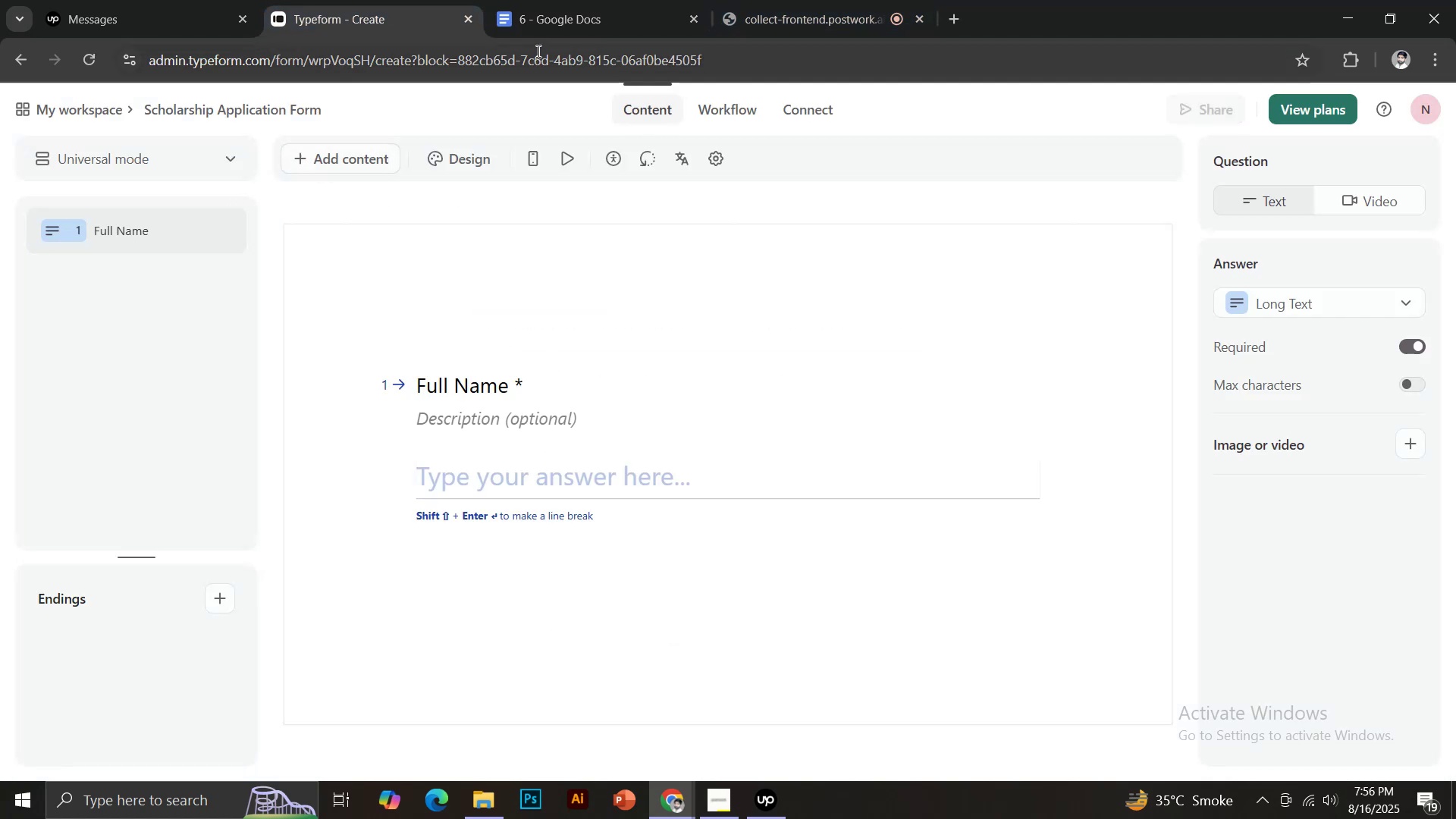 
left_click([559, 23])
 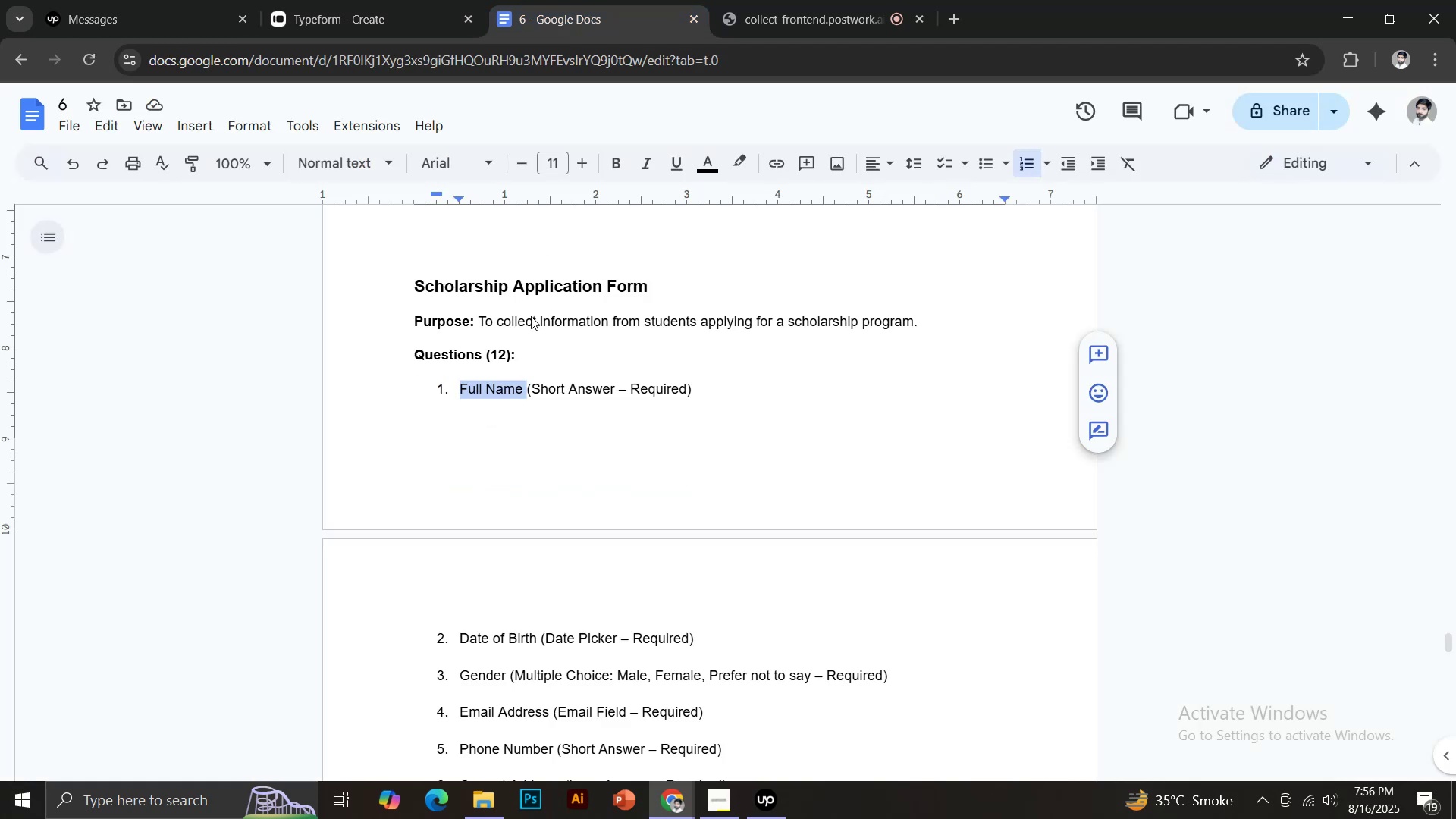 
scroll: coordinate [539, 326], scroll_direction: down, amount: 1.0
 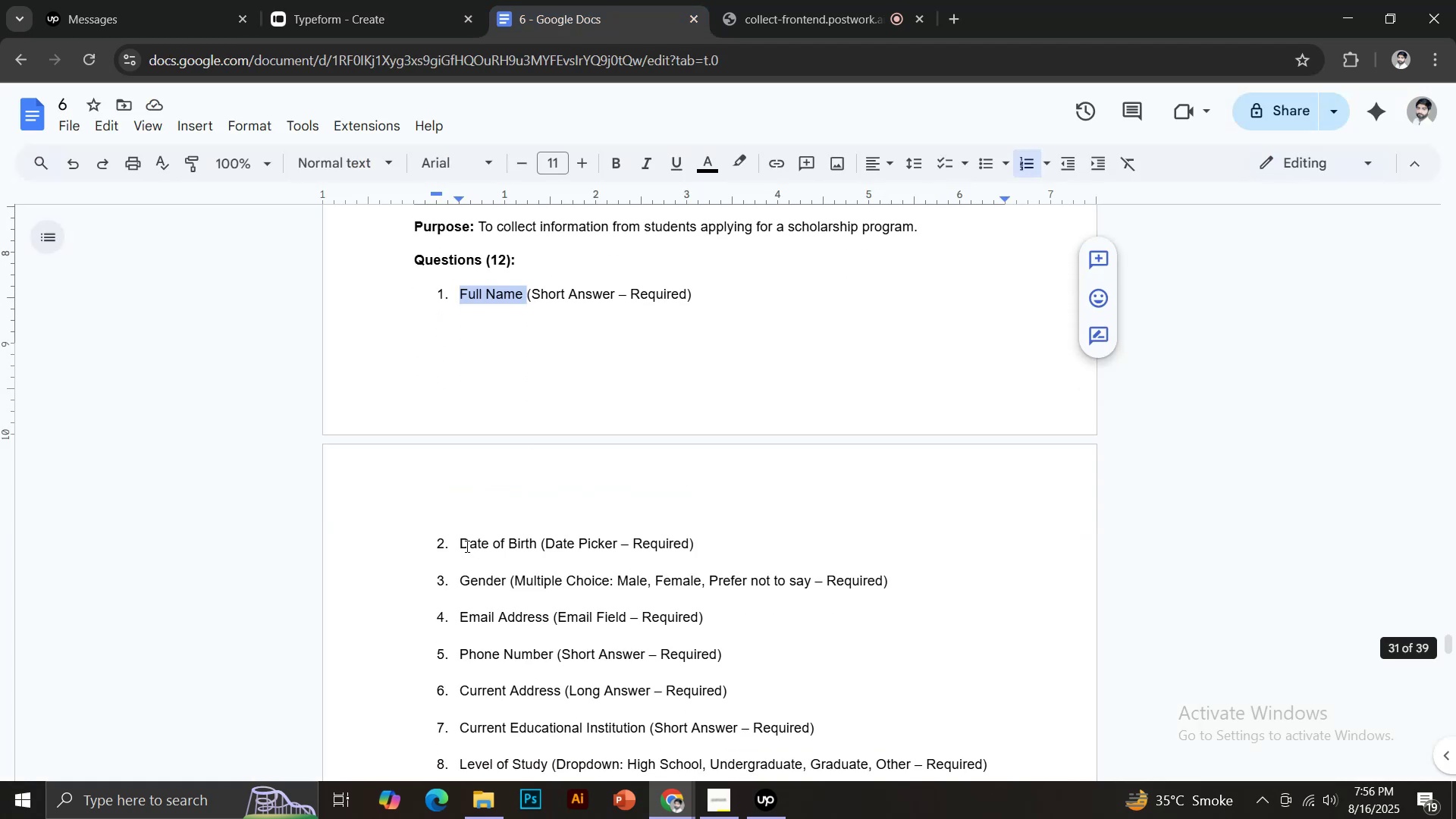 
left_click_drag(start_coordinate=[458, 541], to_coordinate=[538, 543])
 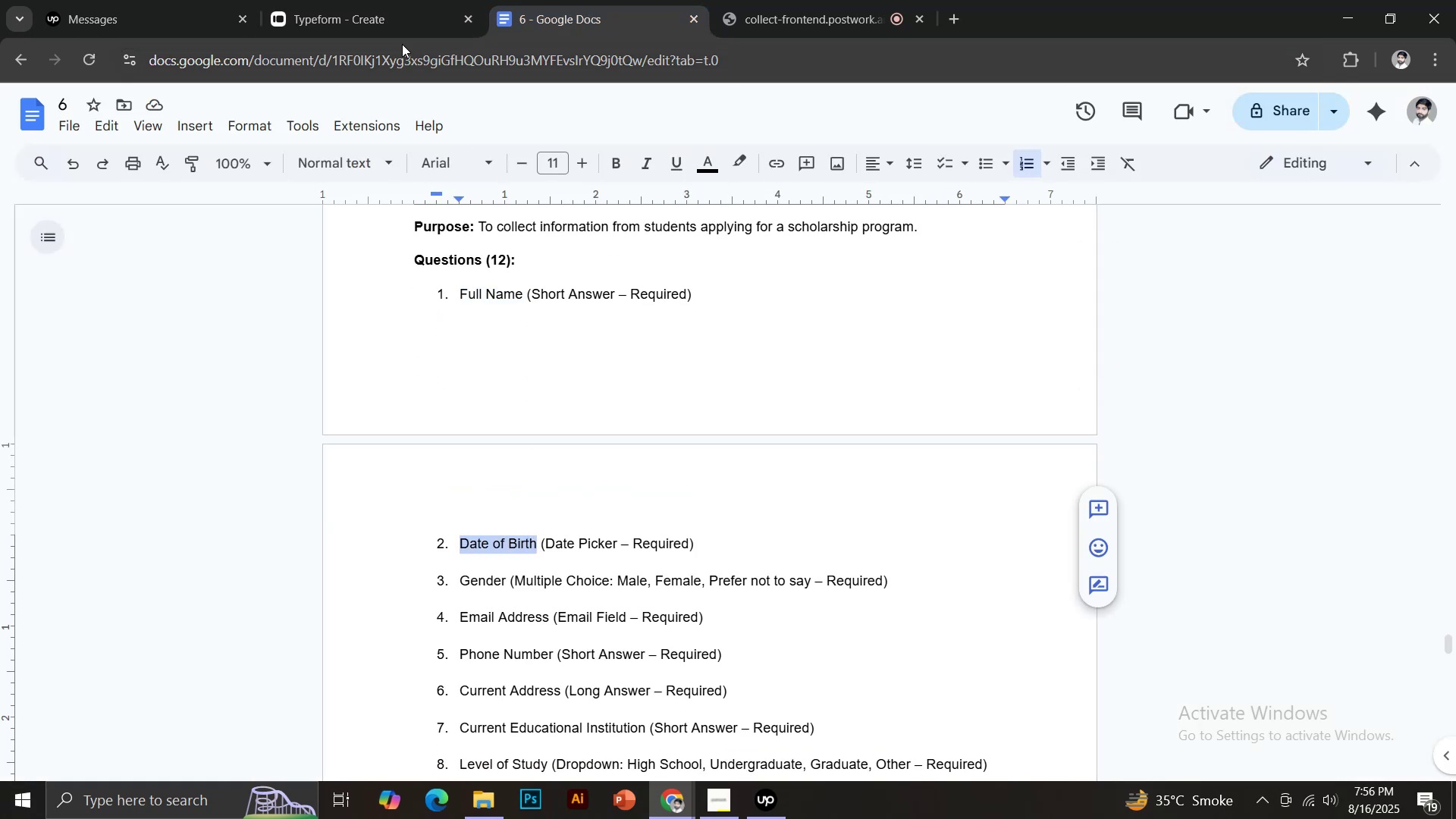 
key(Control+C)
 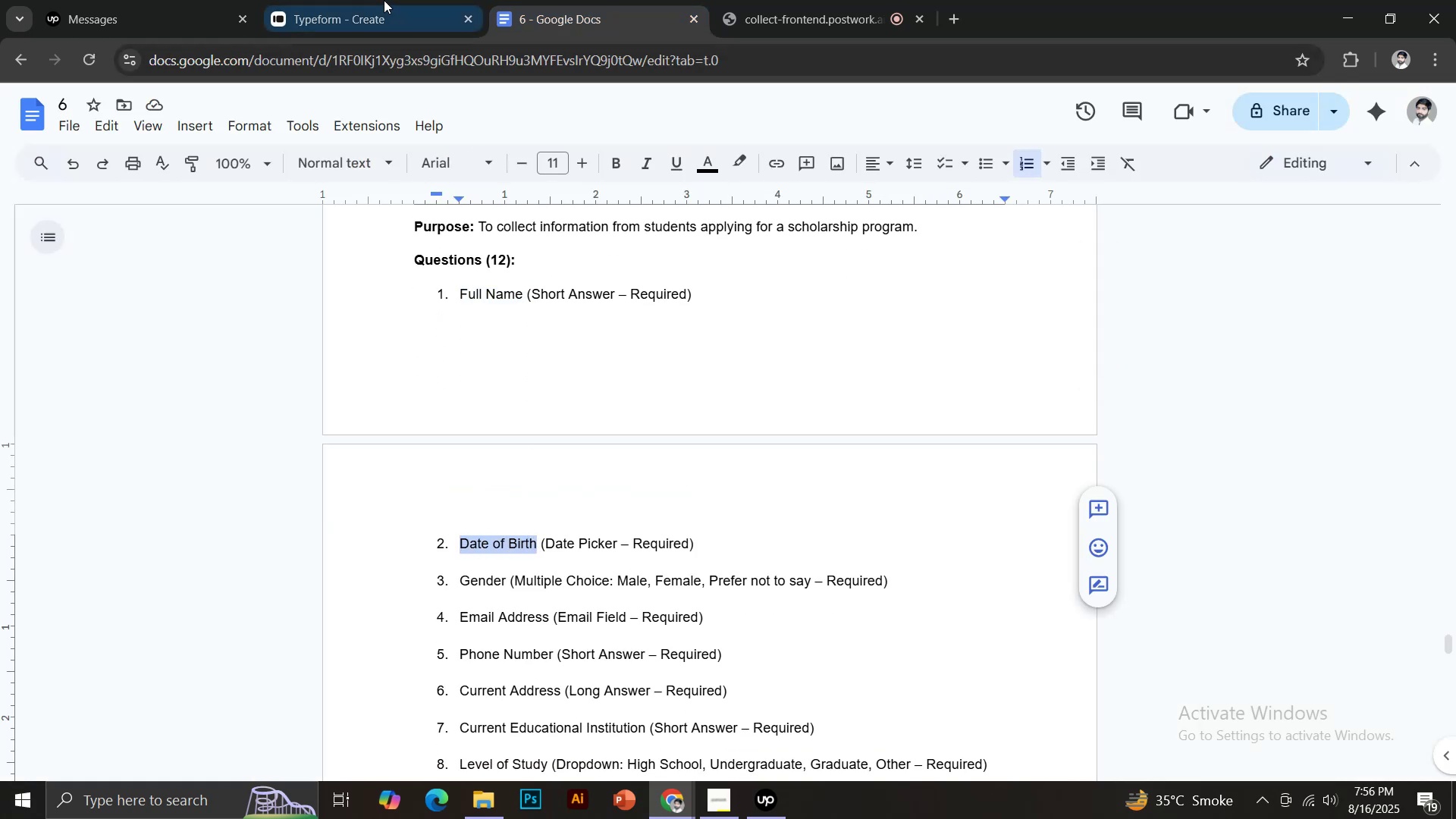 
left_click([382, 0])
 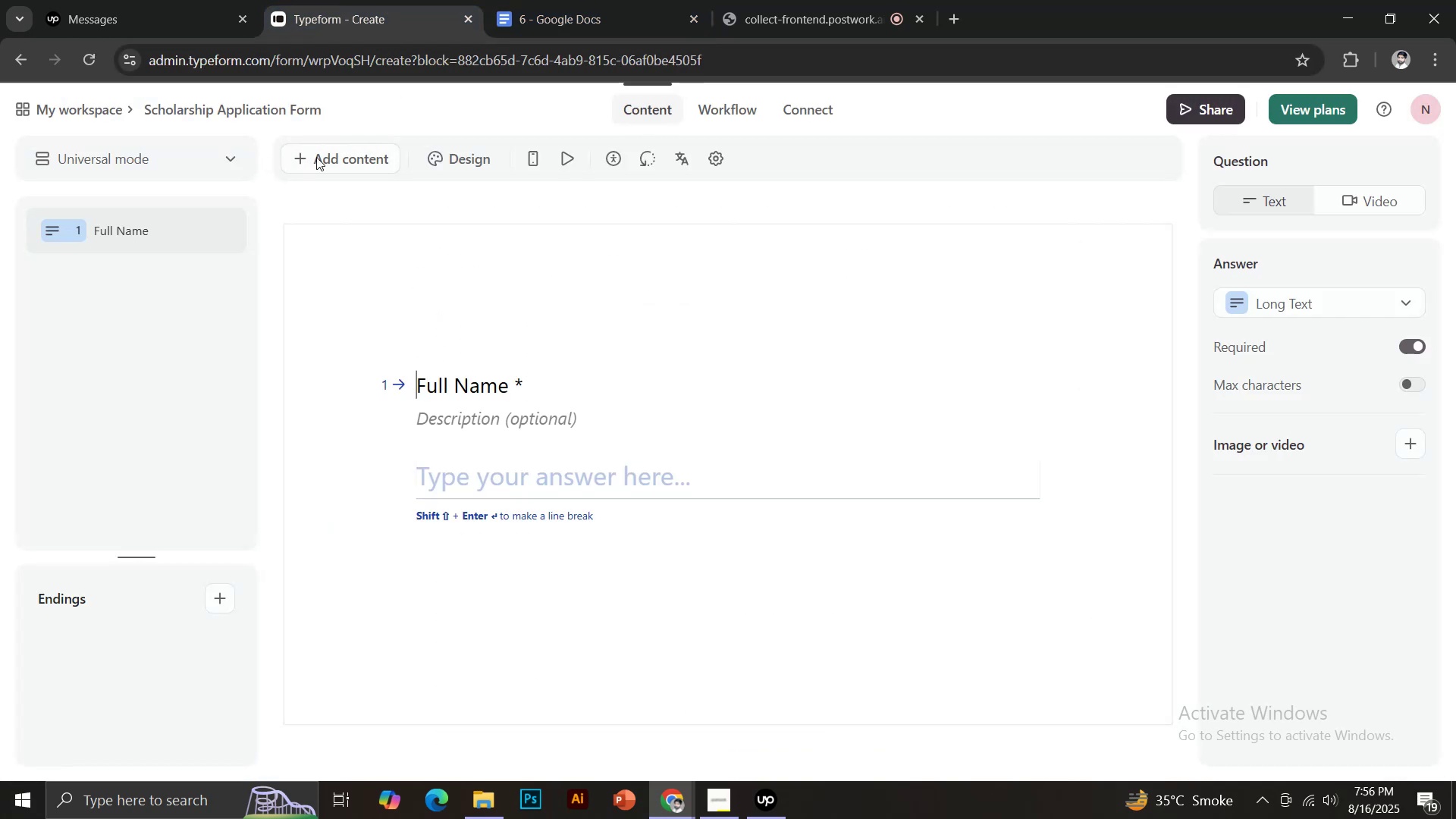 
left_click([328, 157])
 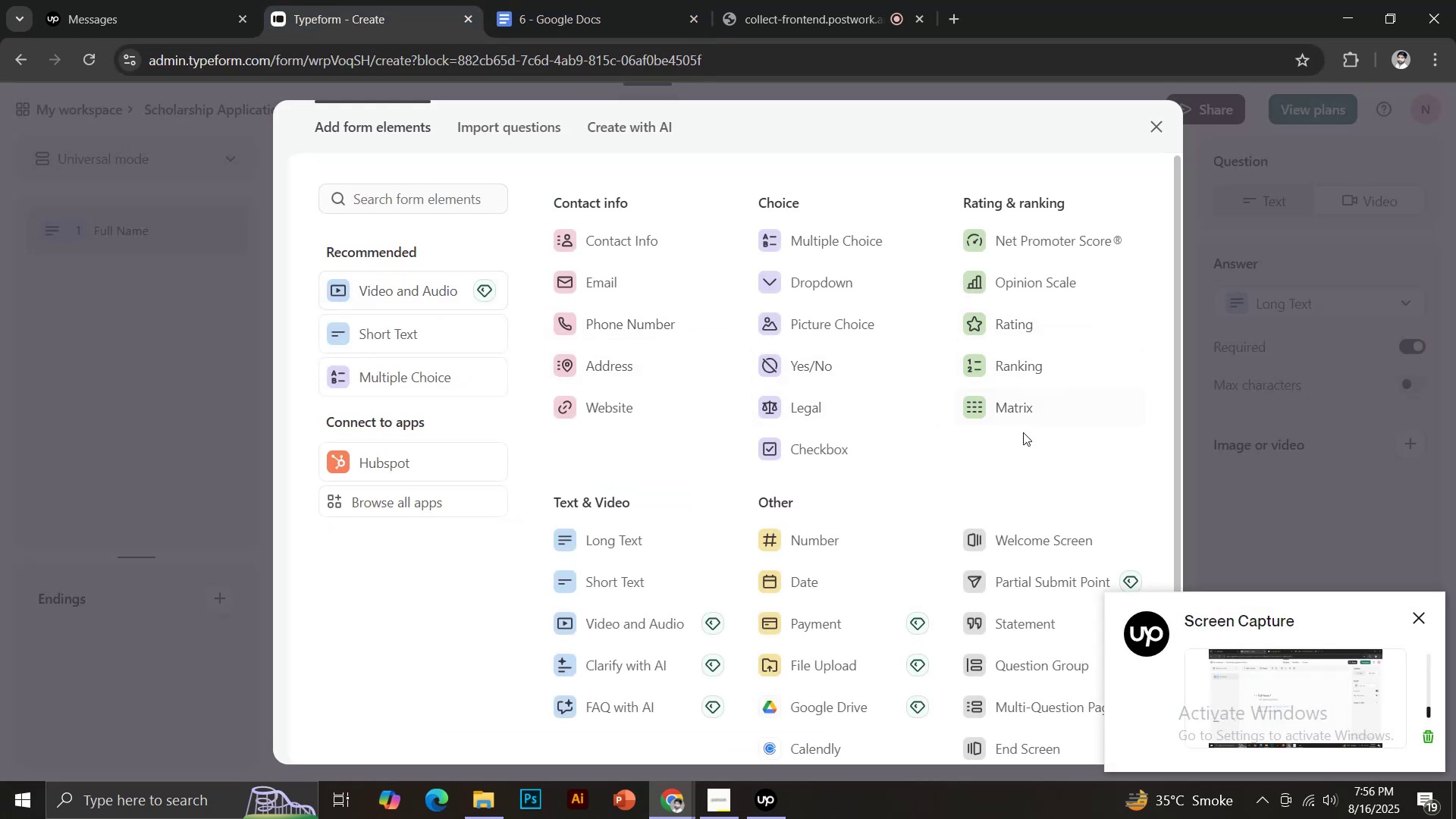 
wait(5.26)
 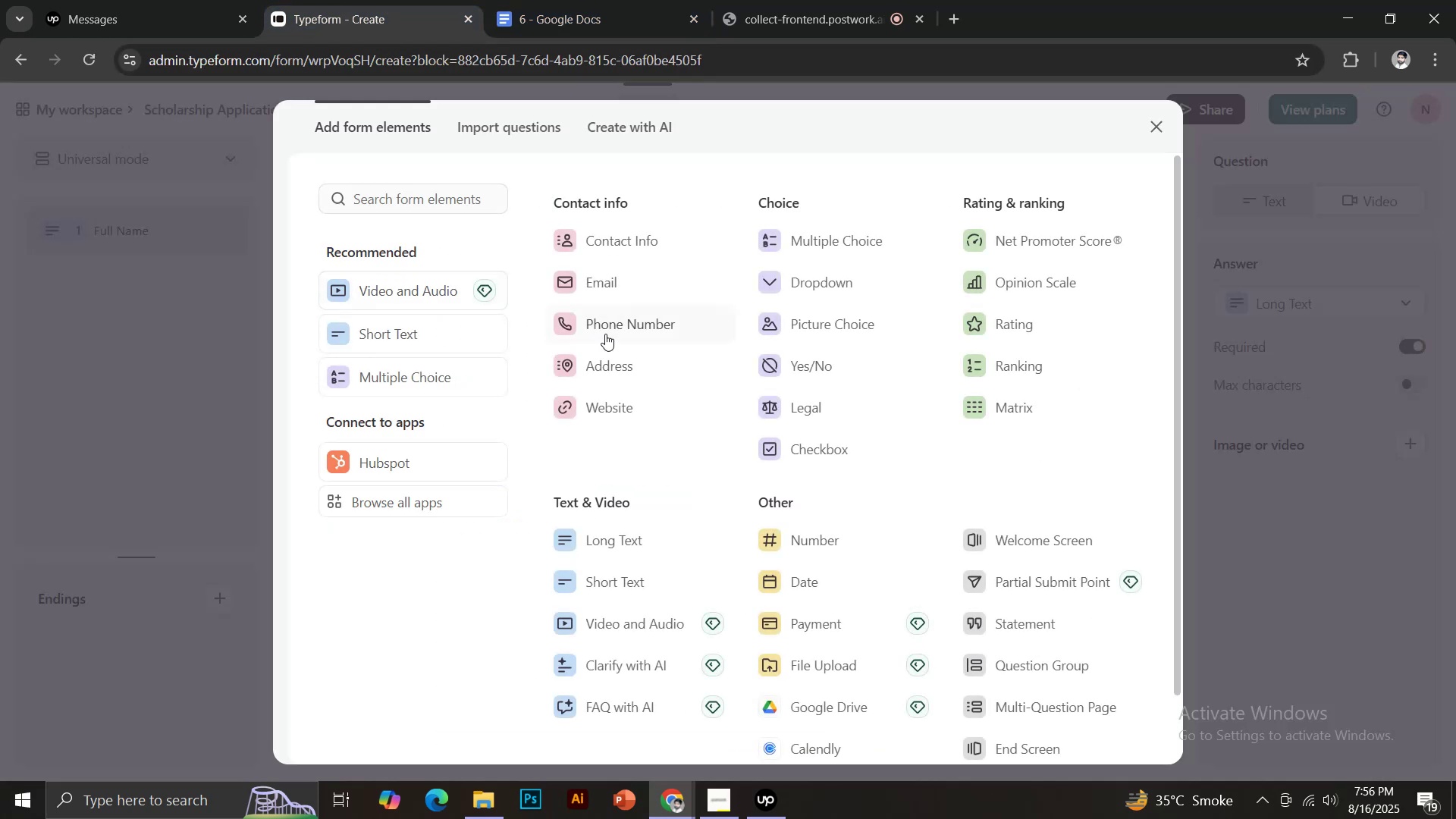 
left_click([817, 574])
 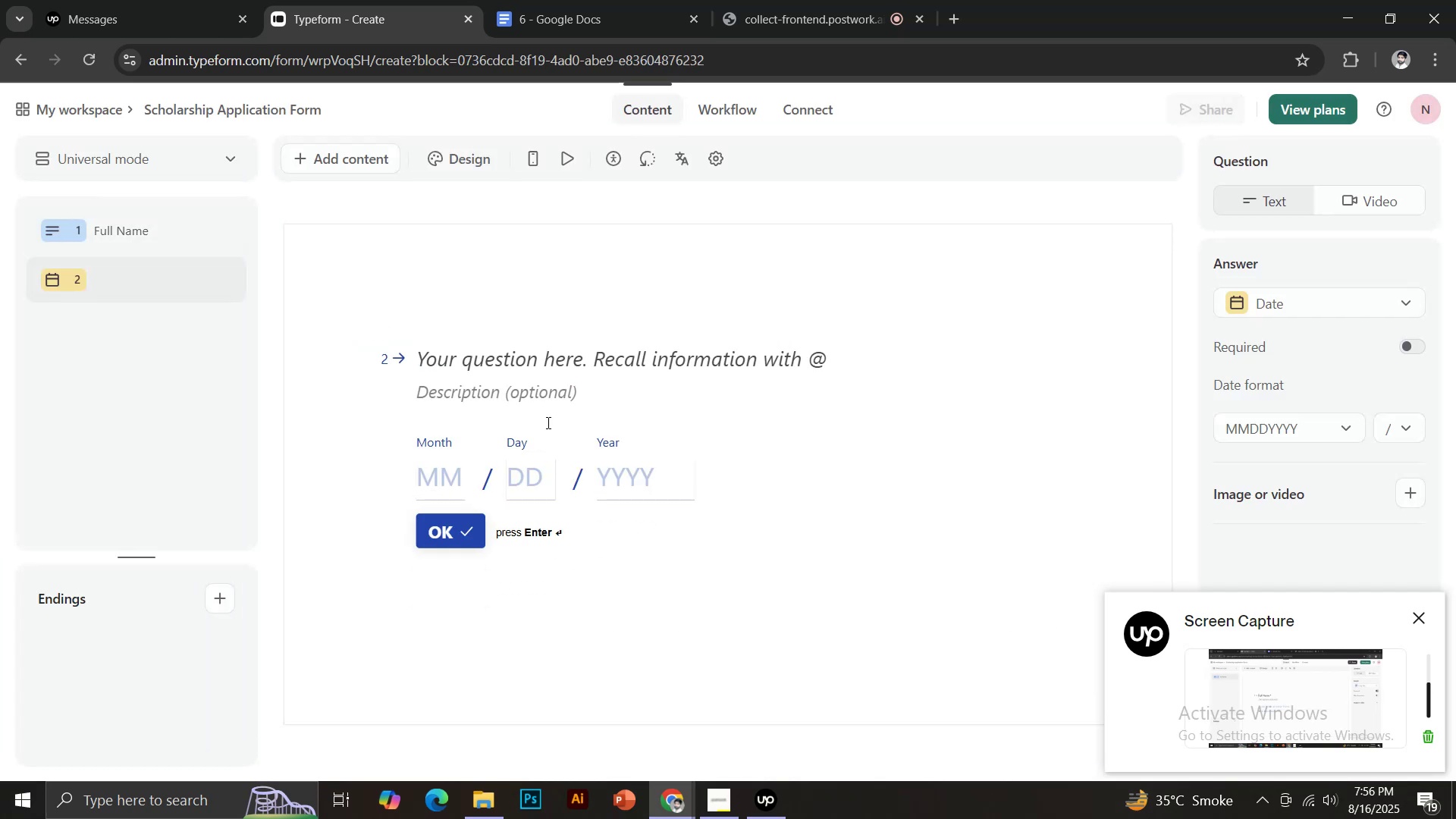 
left_click([498, 362])
 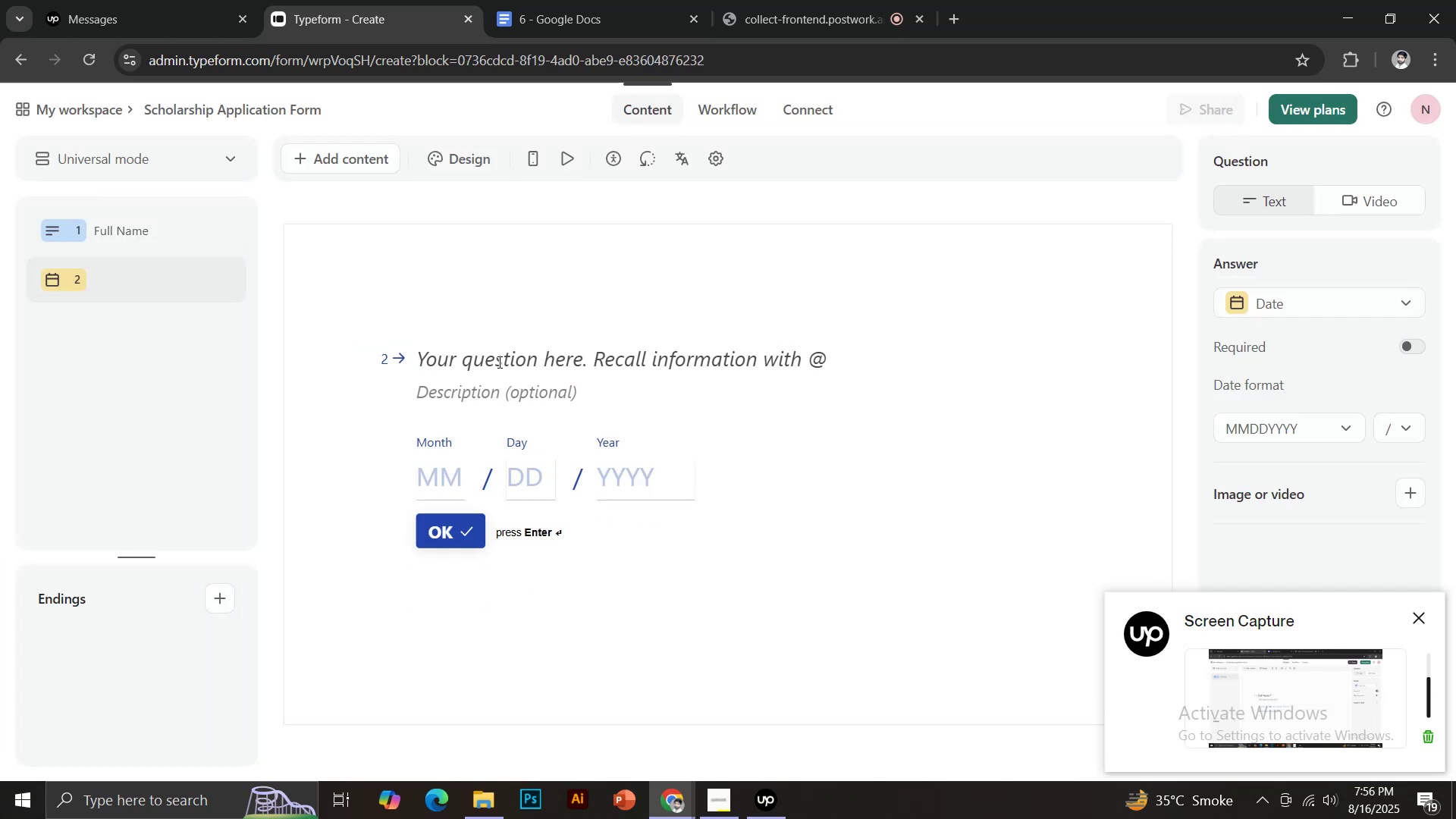 
key(Control+V)
 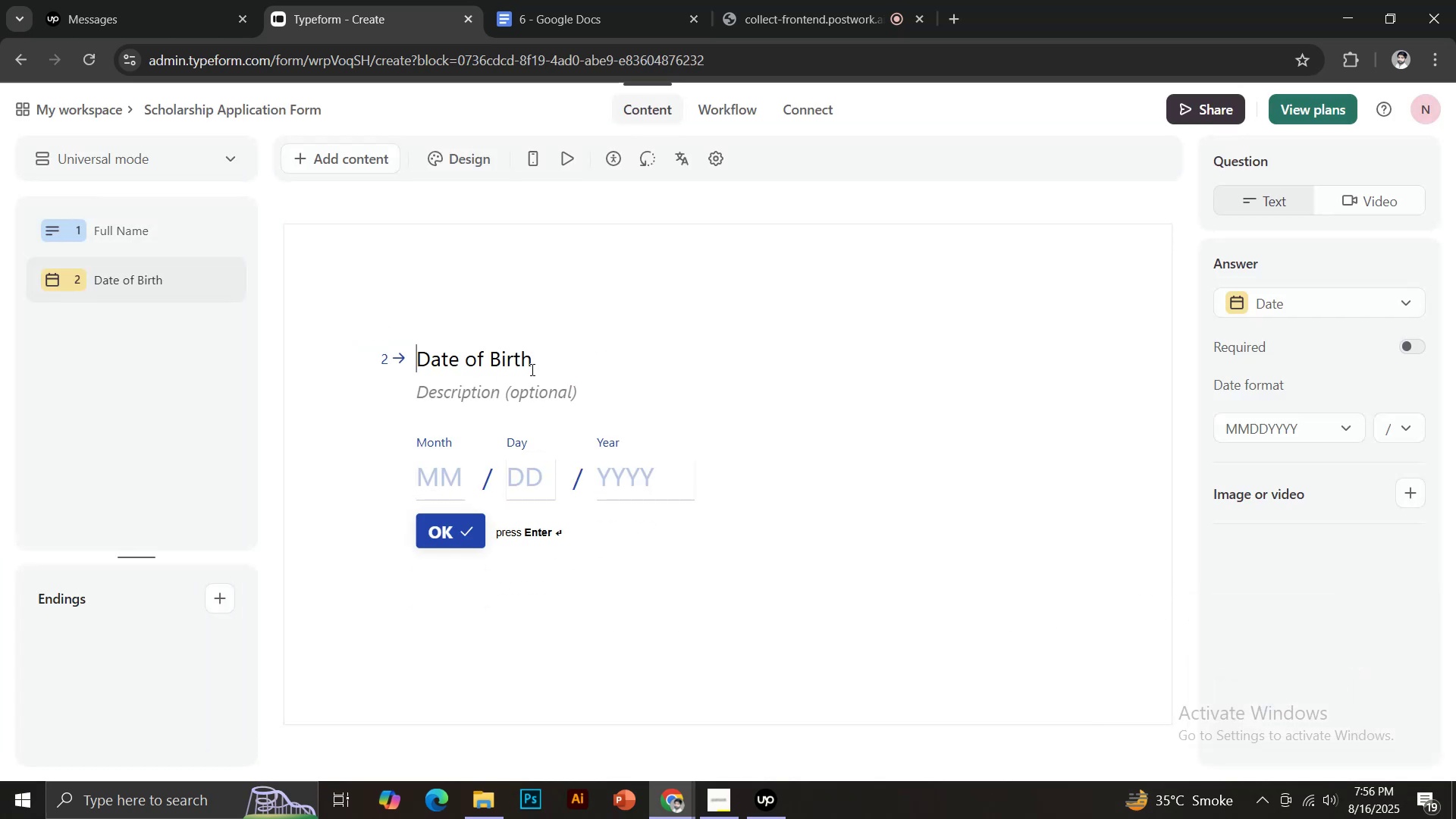 
wait(5.15)
 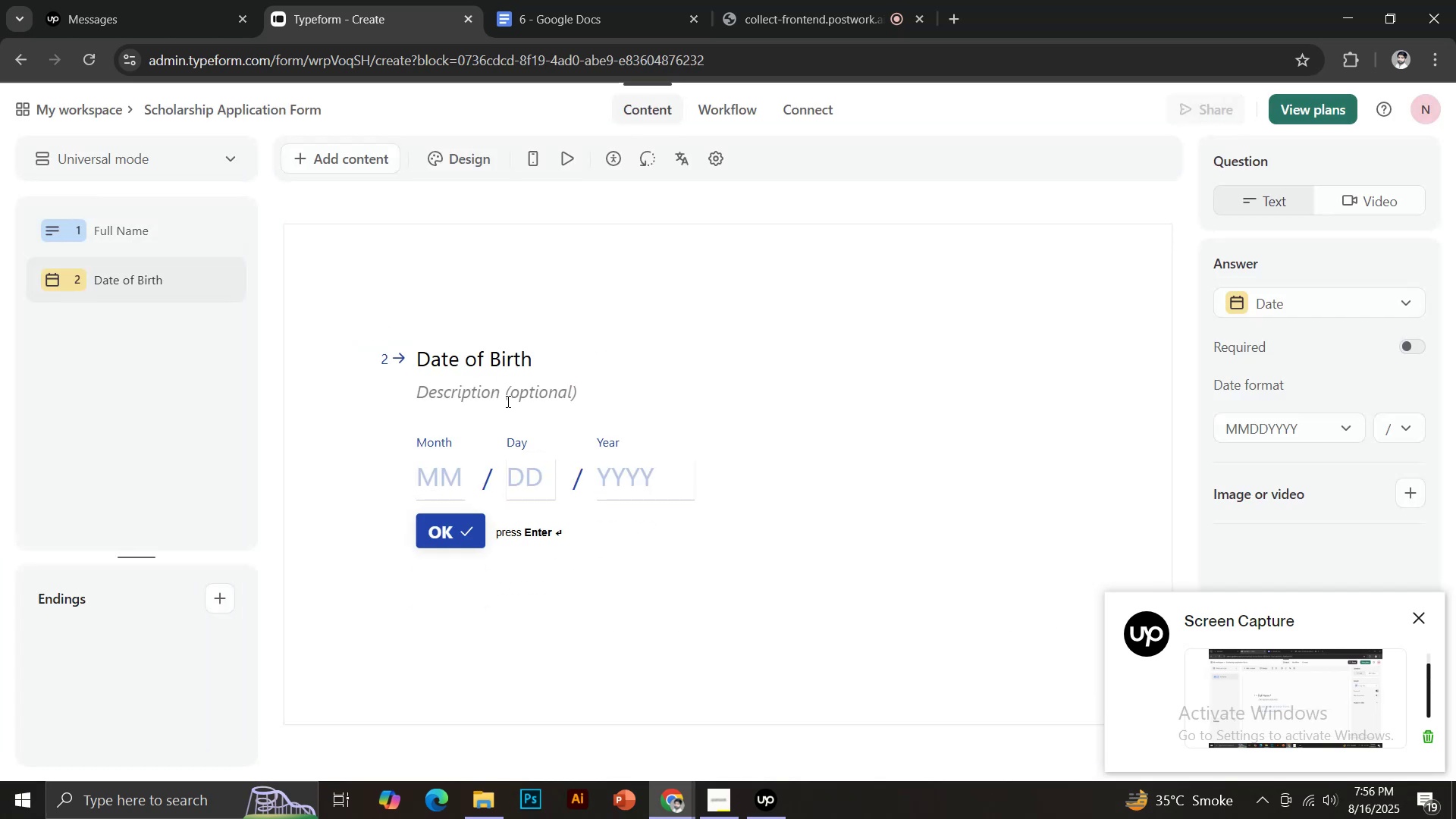 
left_click([344, 162])
 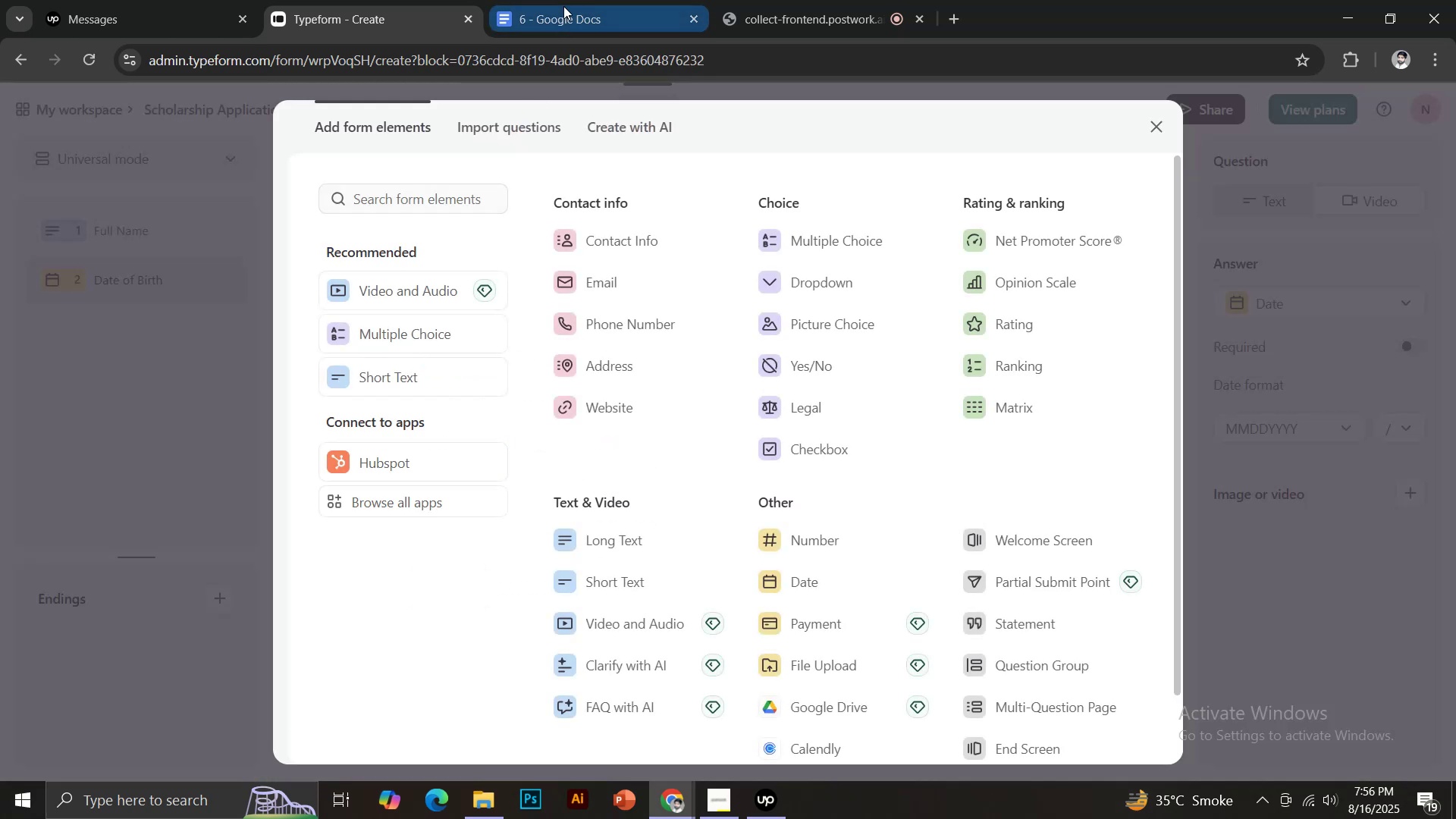 
left_click([563, 6])
 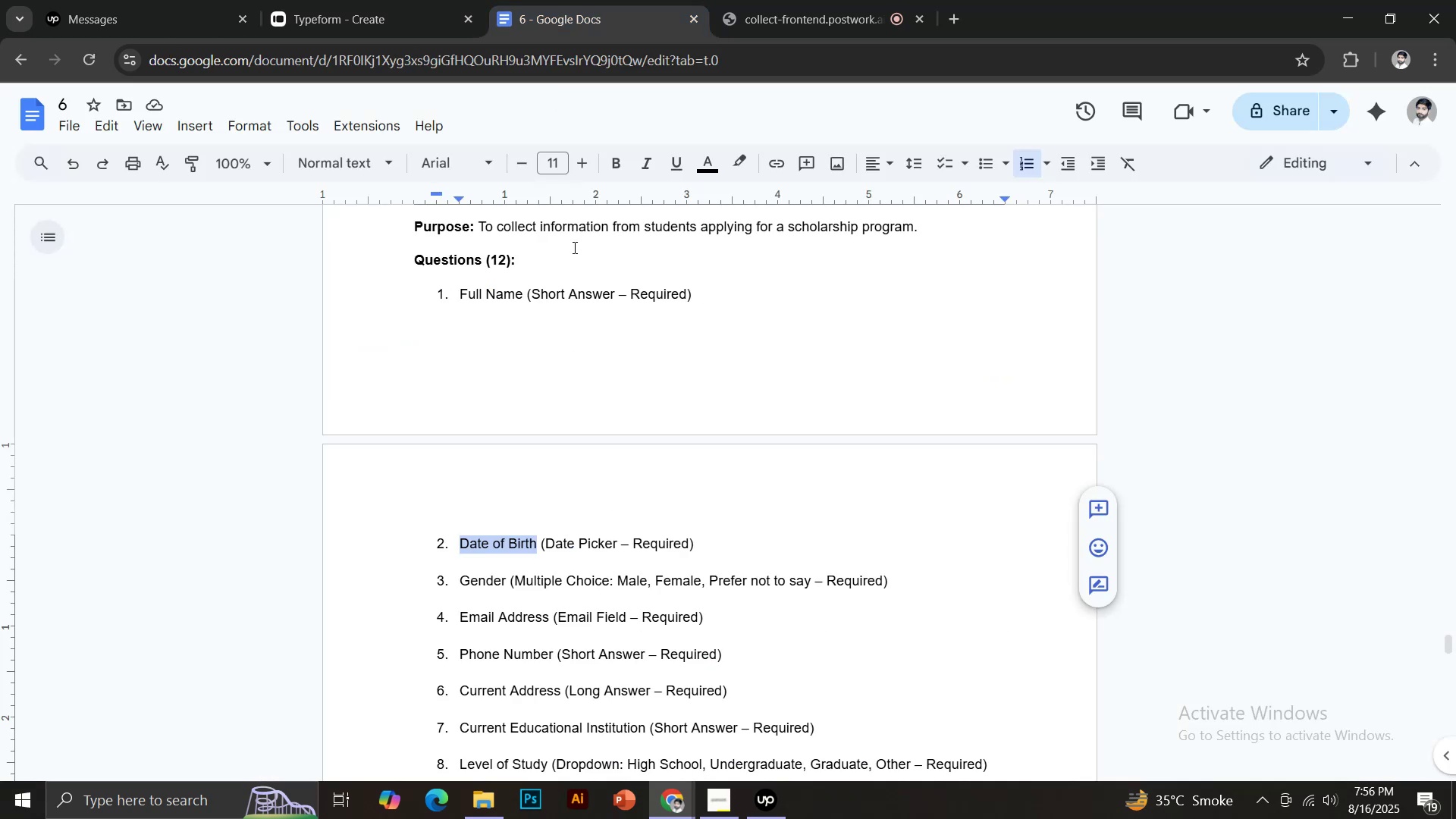 
scroll: coordinate [574, 462], scroll_direction: down, amount: 1.0
 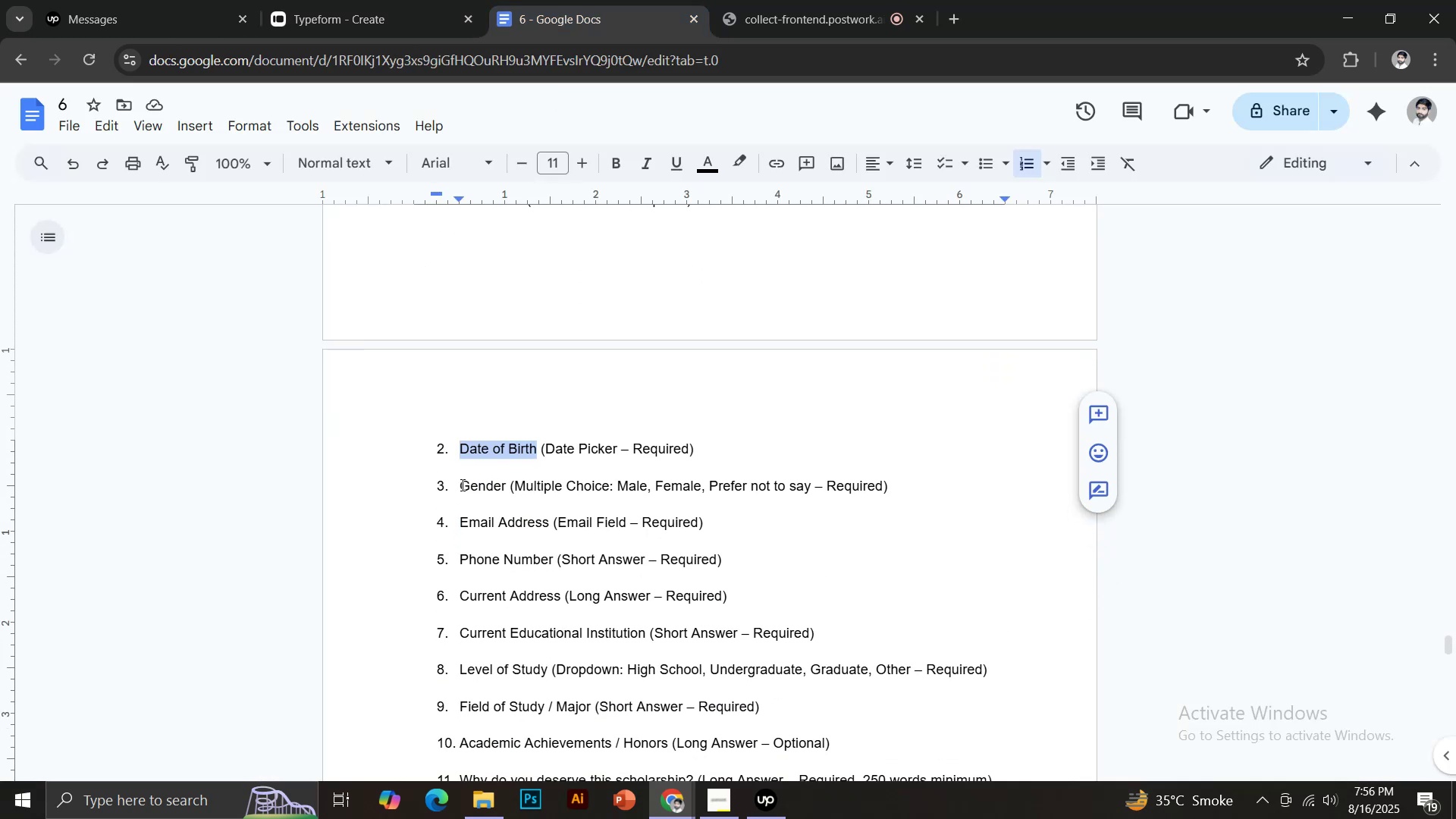 
left_click_drag(start_coordinate=[462, 485], to_coordinate=[507, 490])
 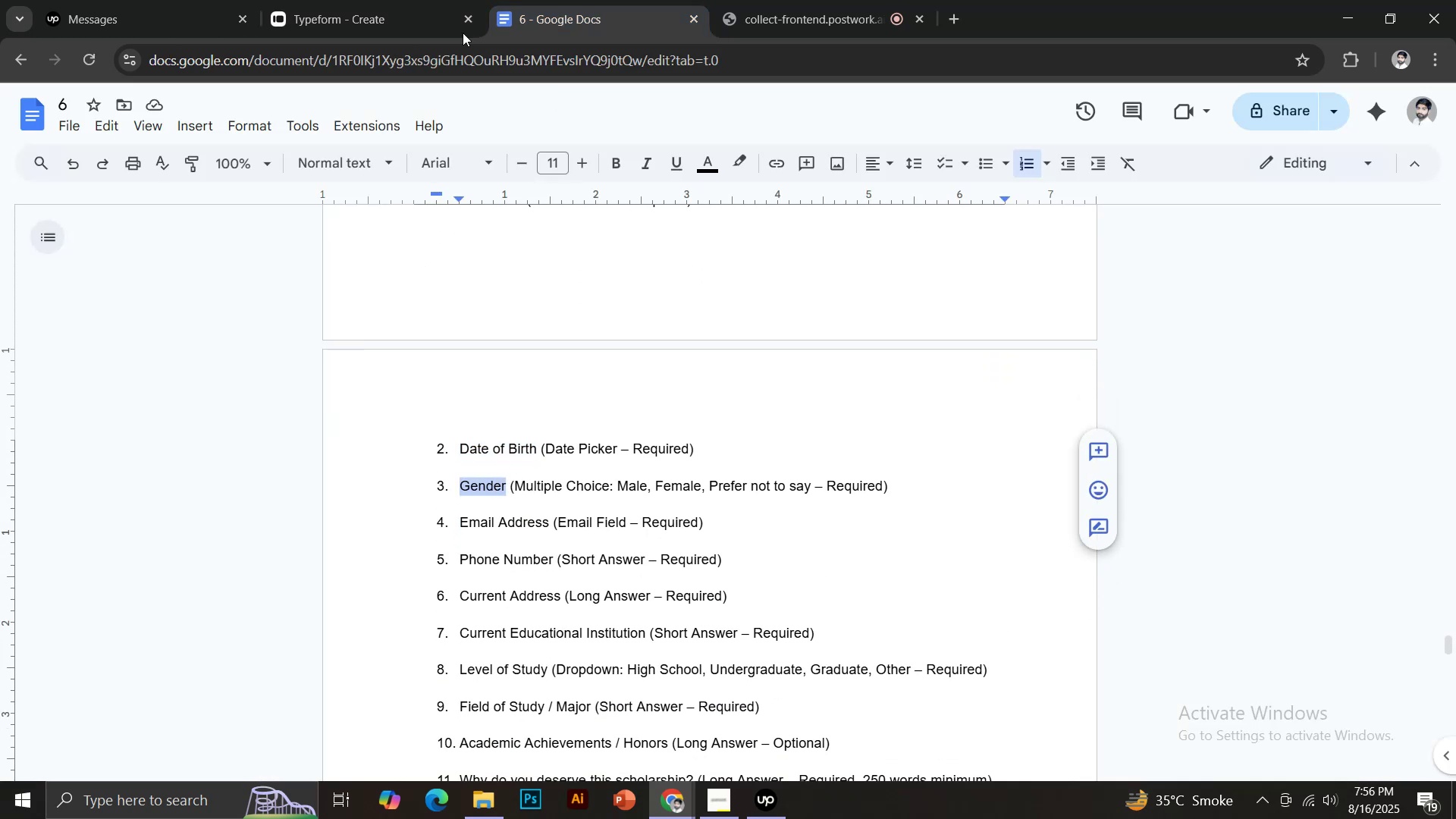 
key(Control+C)
 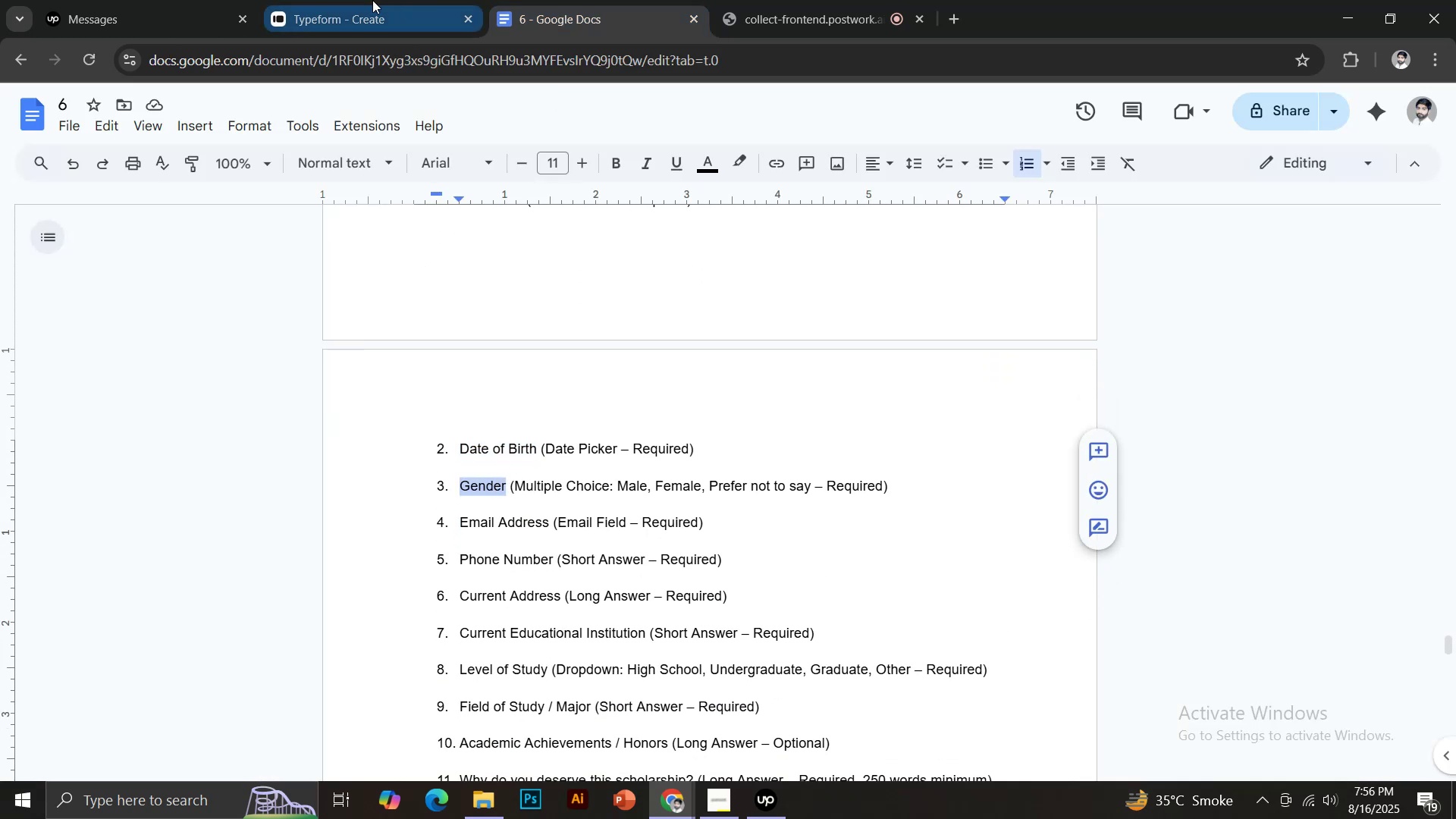 
left_click([372, 0])
 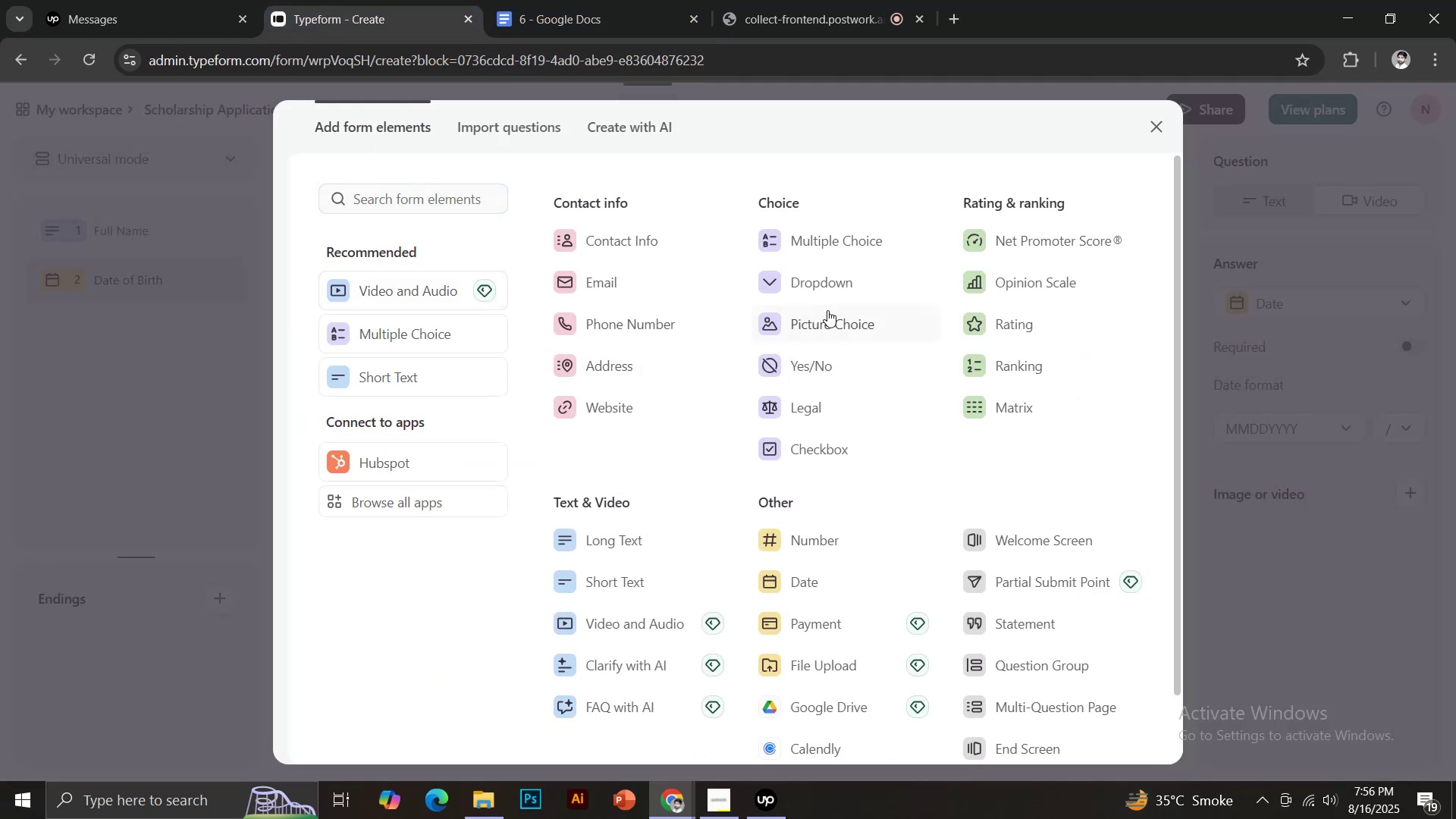 
left_click([832, 234])
 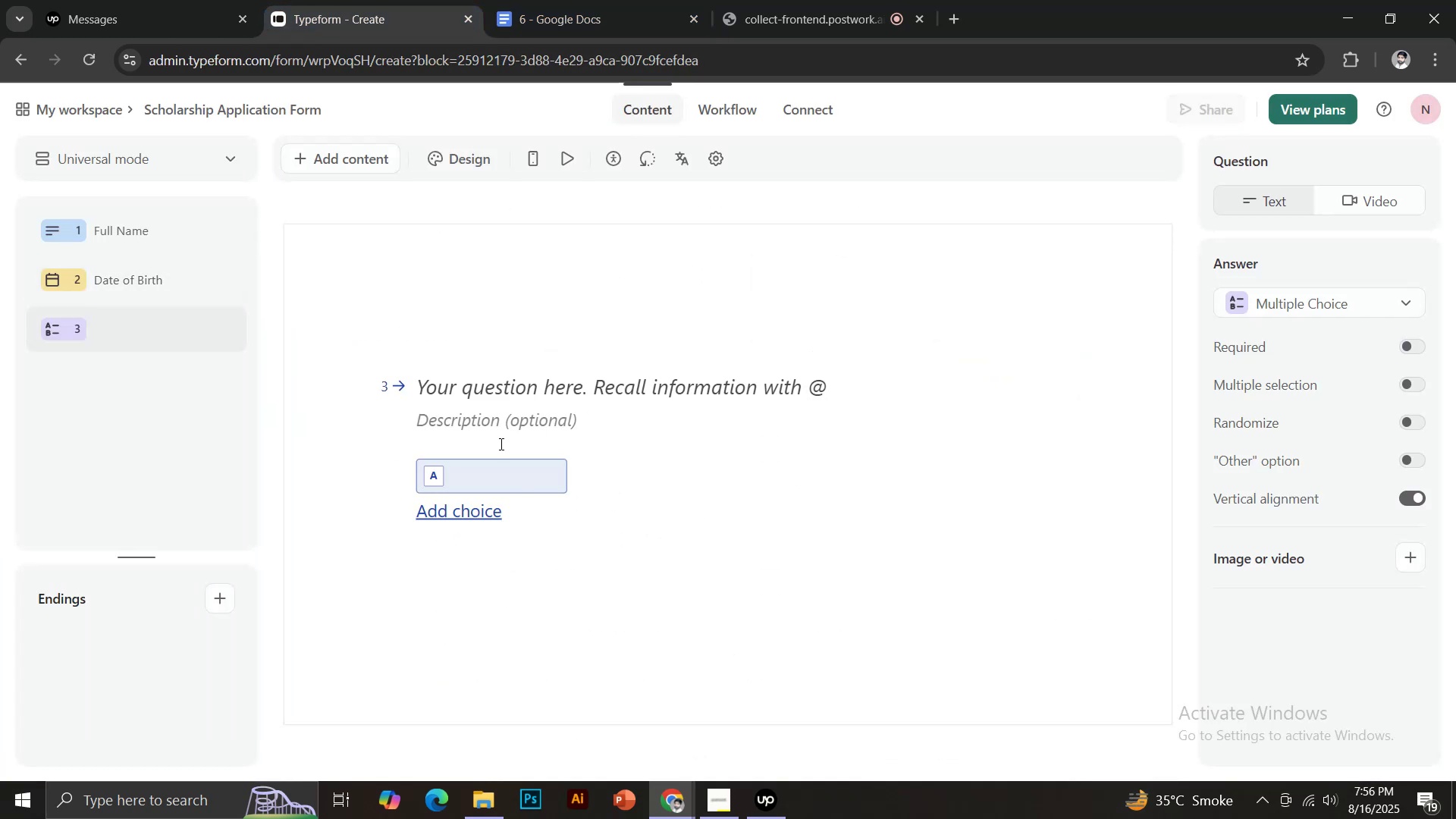 
left_click([490, 394])
 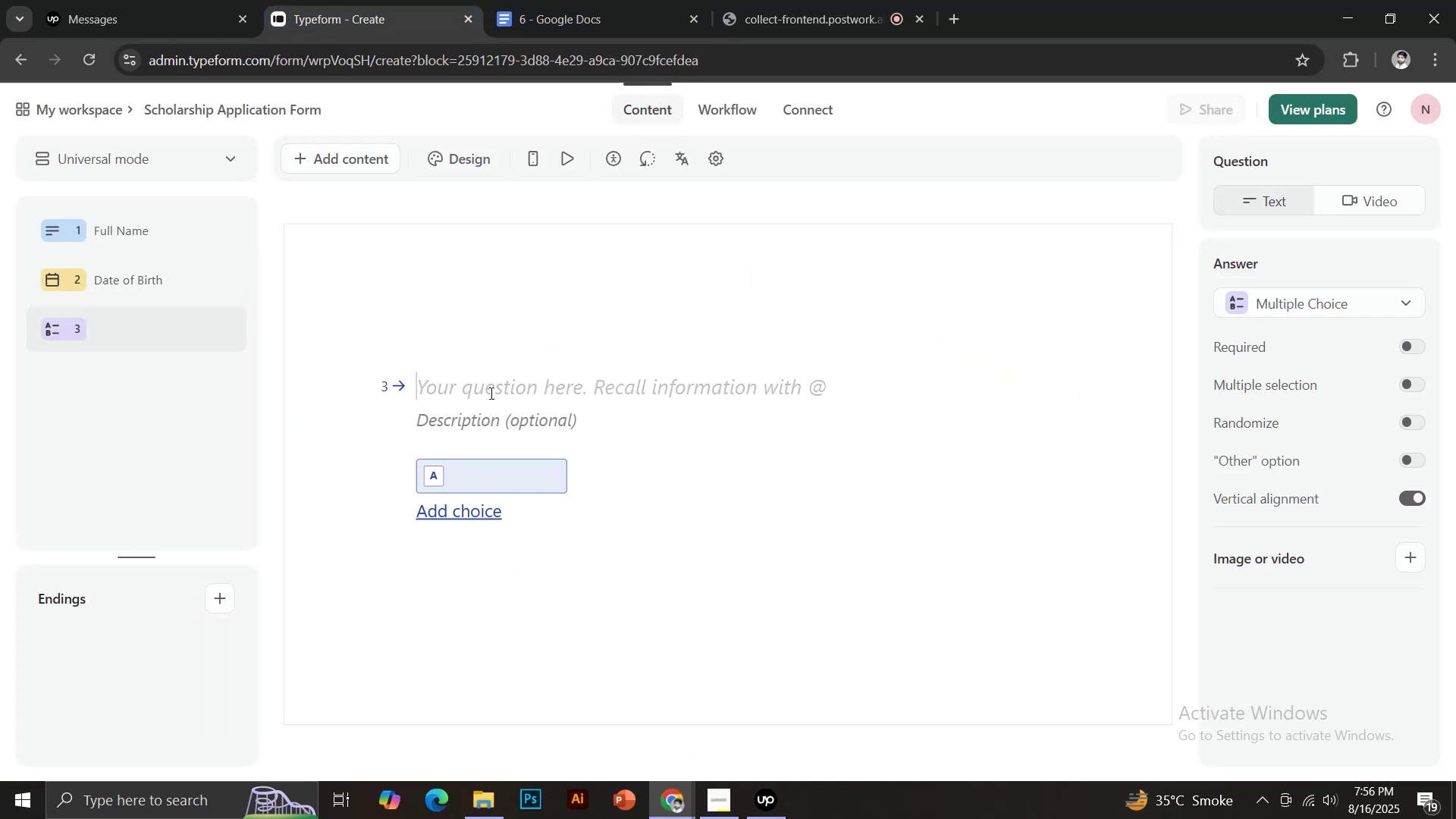 
type(Mak)
key(Backspace)
key(Backspace)
key(Backspace)
key(Backspace)
 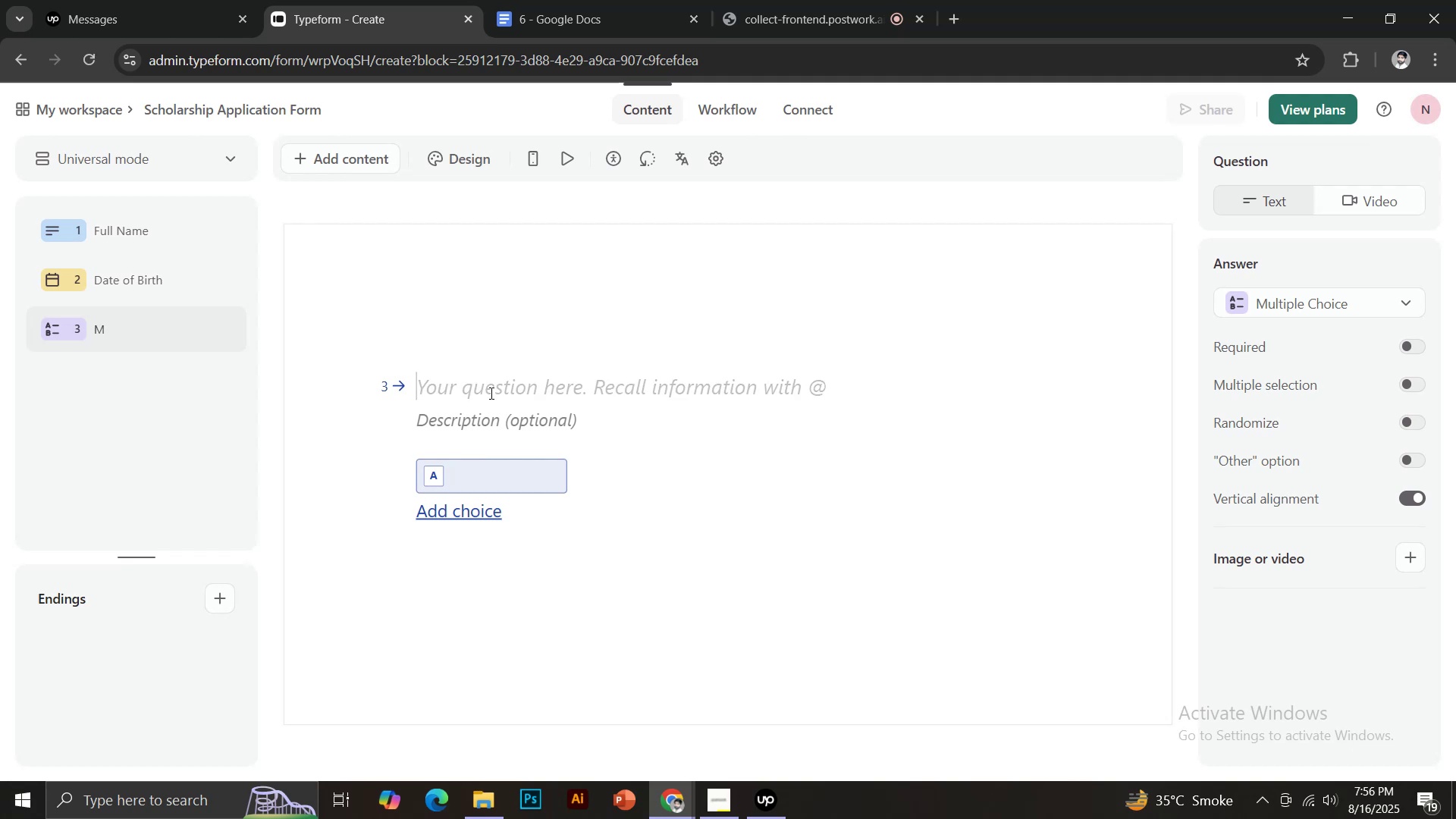 
key(Control+V)
 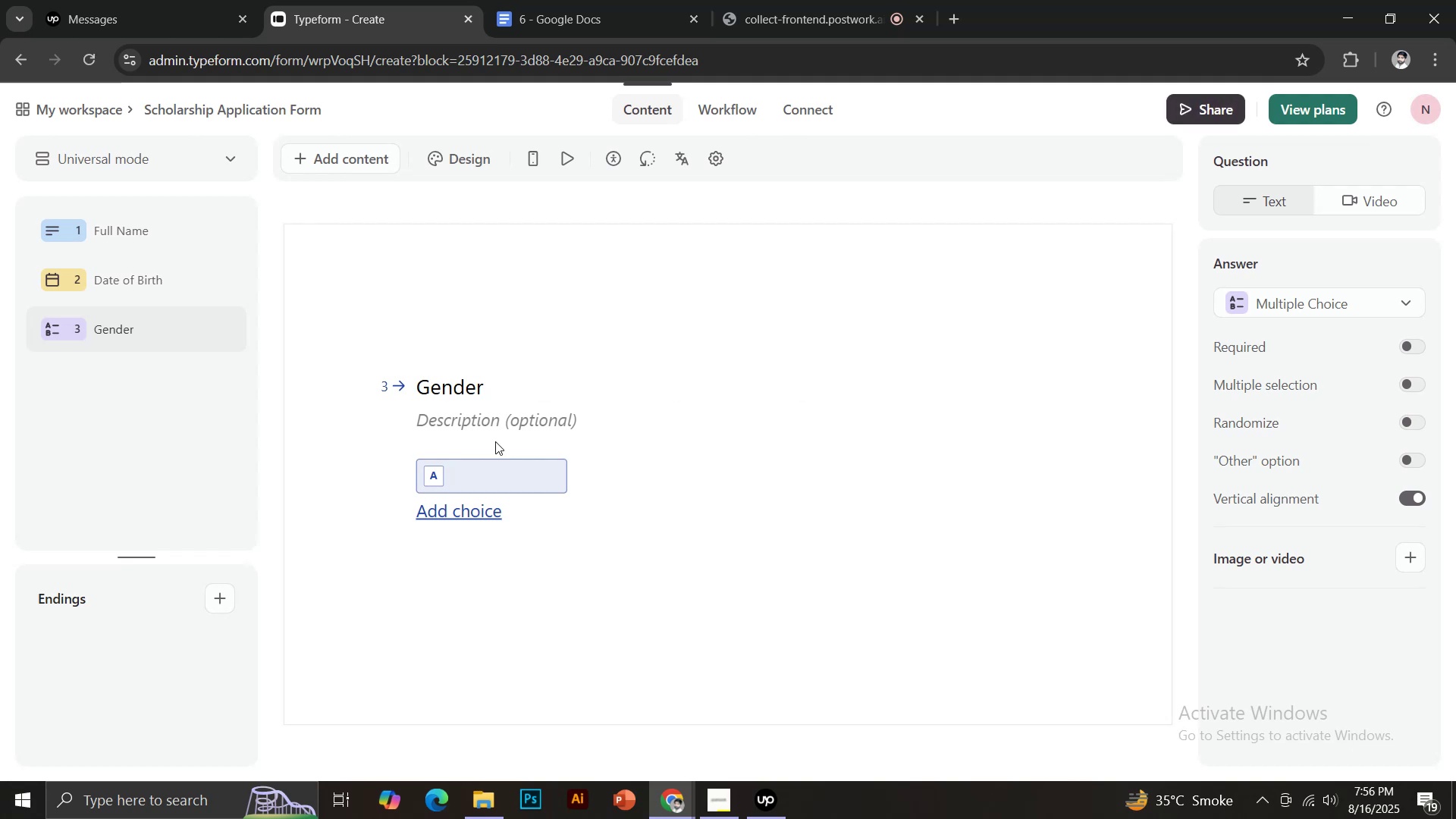 
left_click([479, 479])
 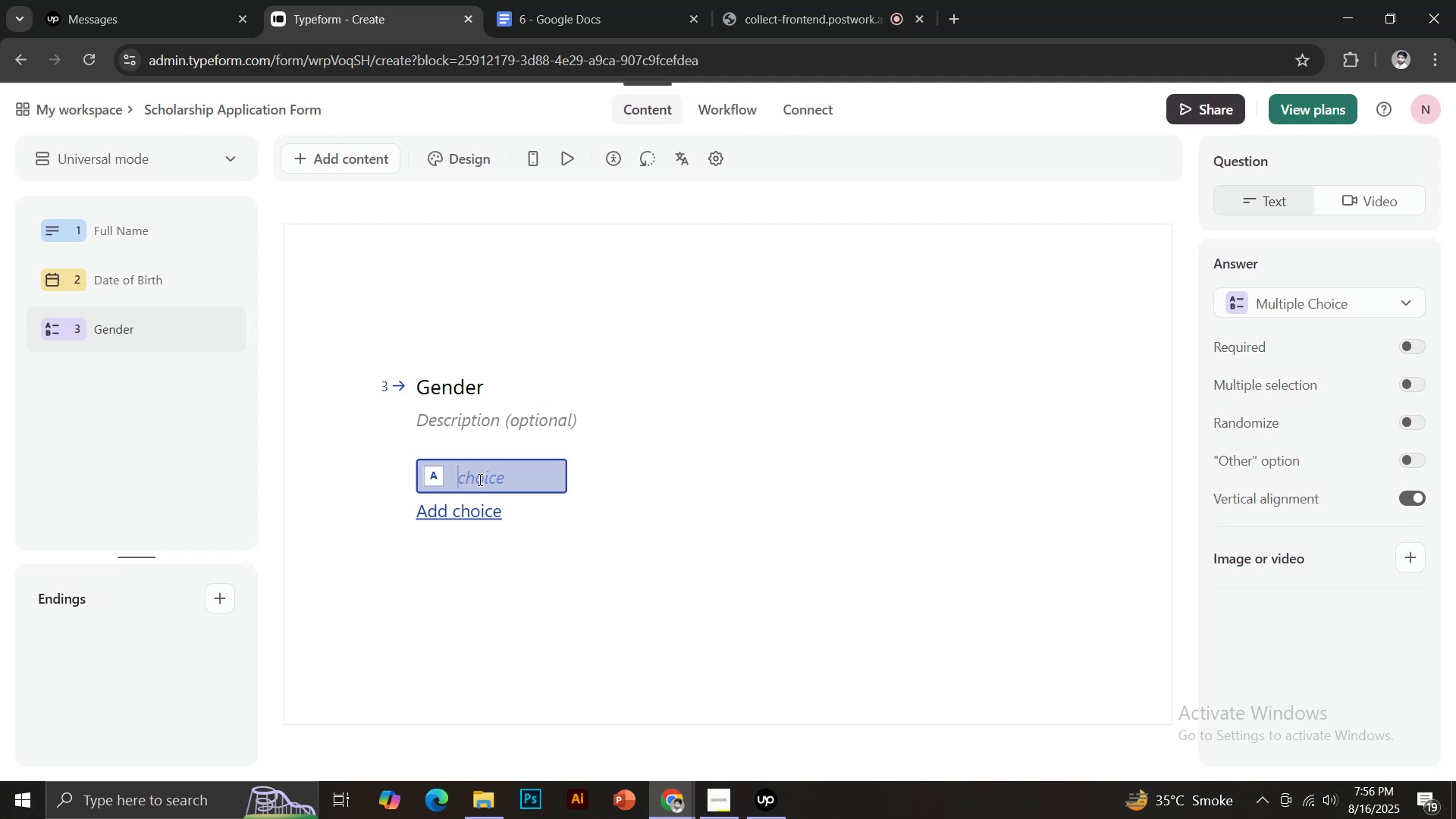 
type(Male)
 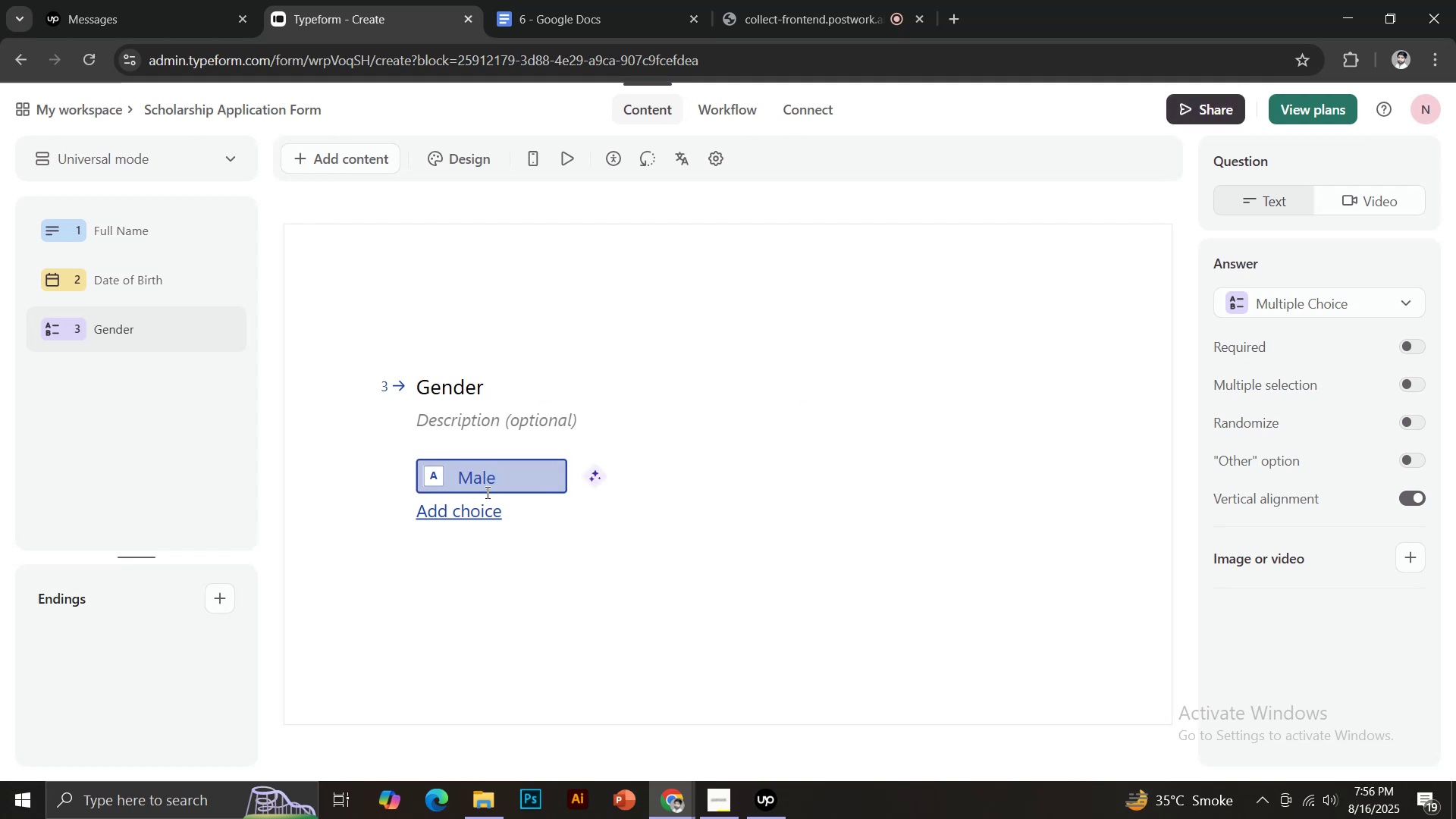 
left_click([490, 512])
 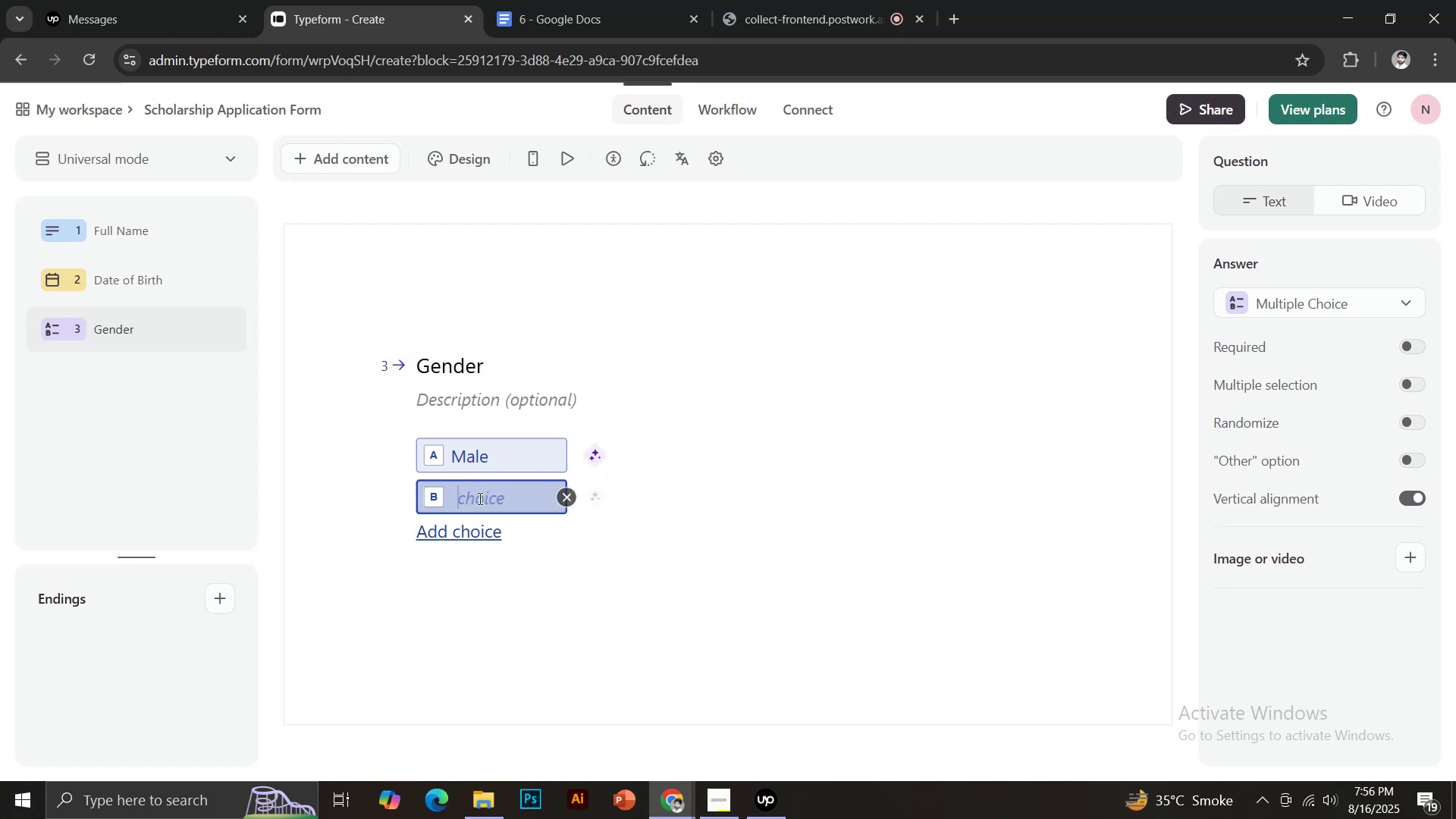 
type(Female)
 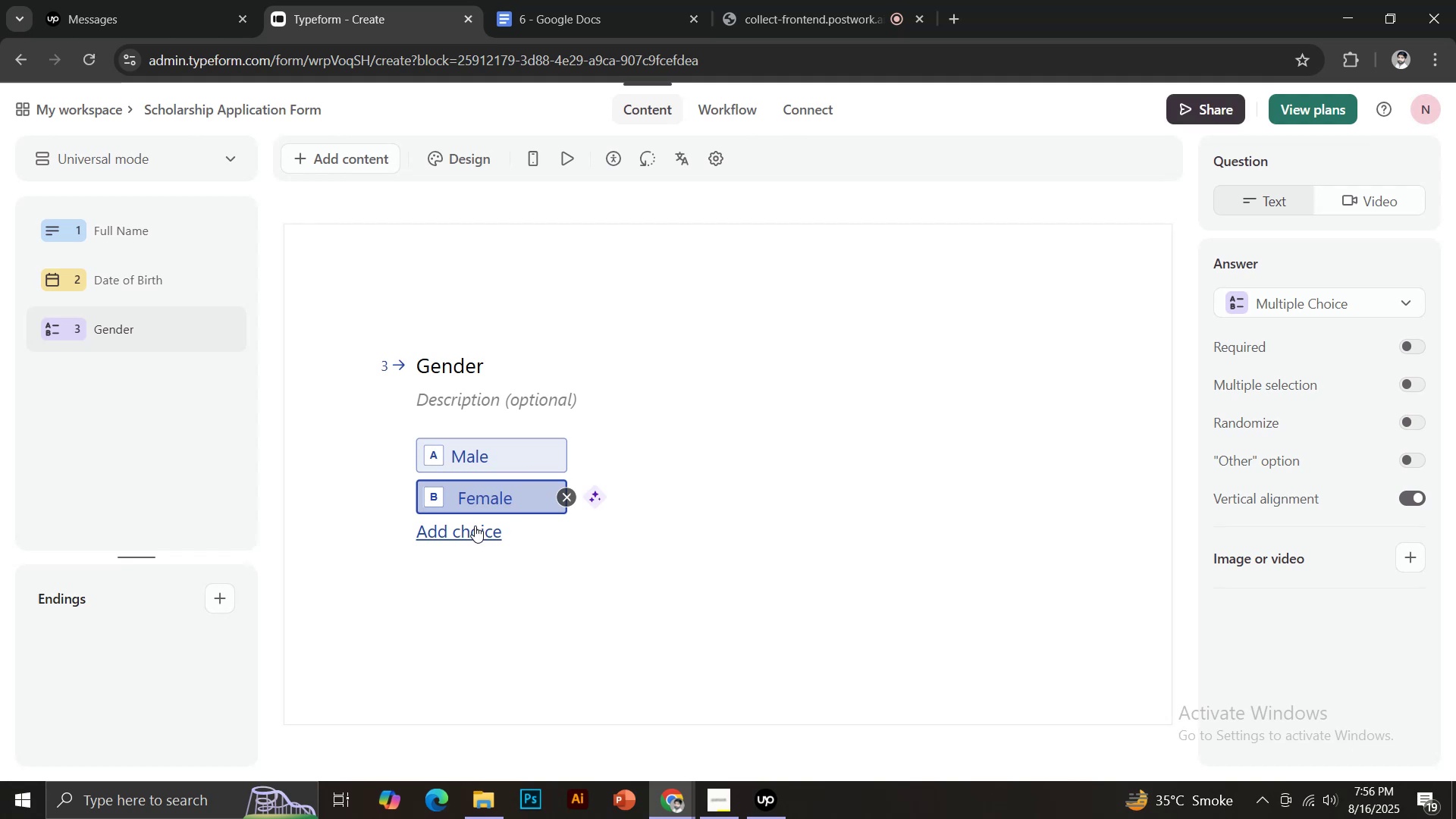 
left_click([475, 534])
 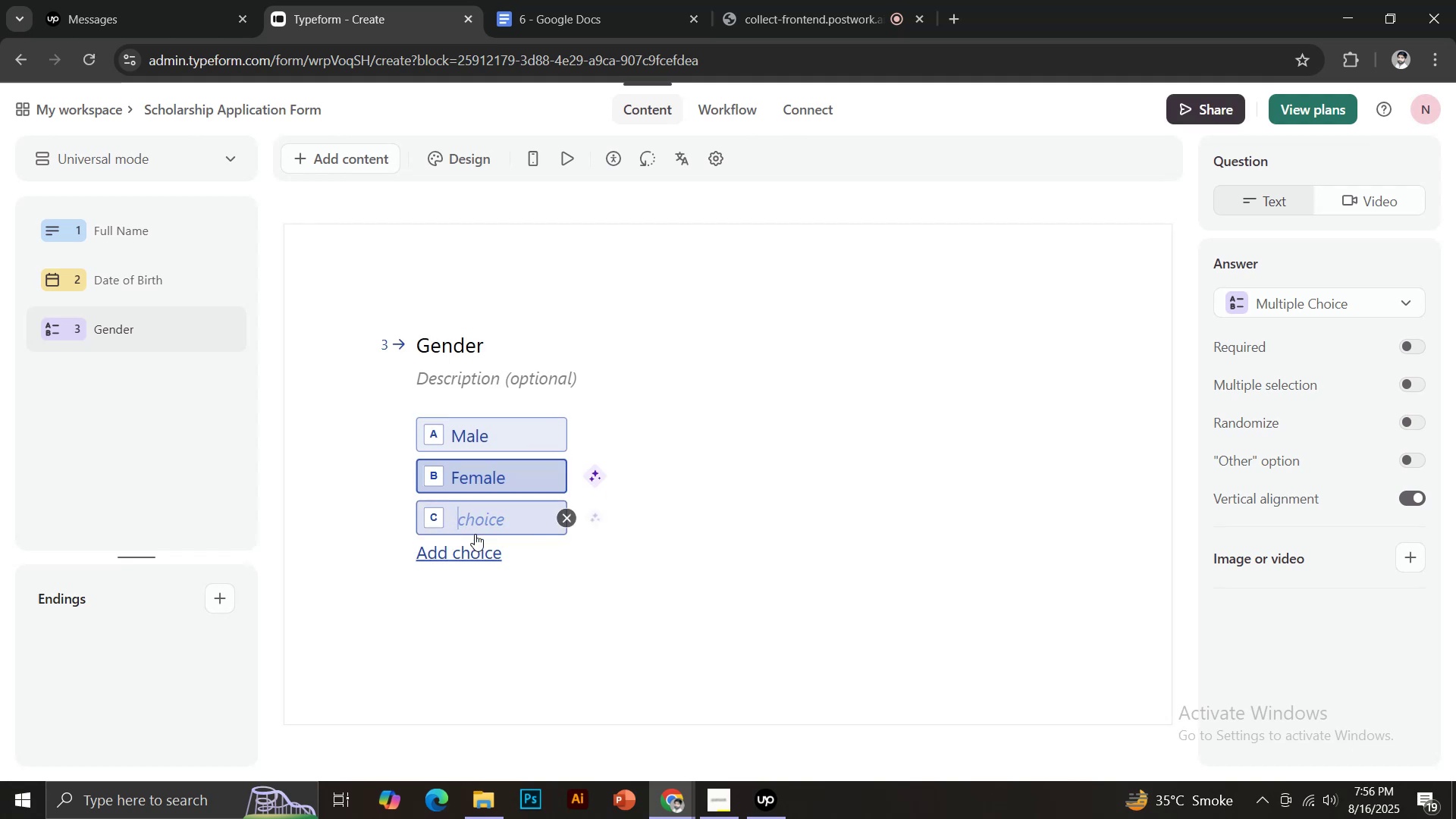 
type(Prefer not to Say)
 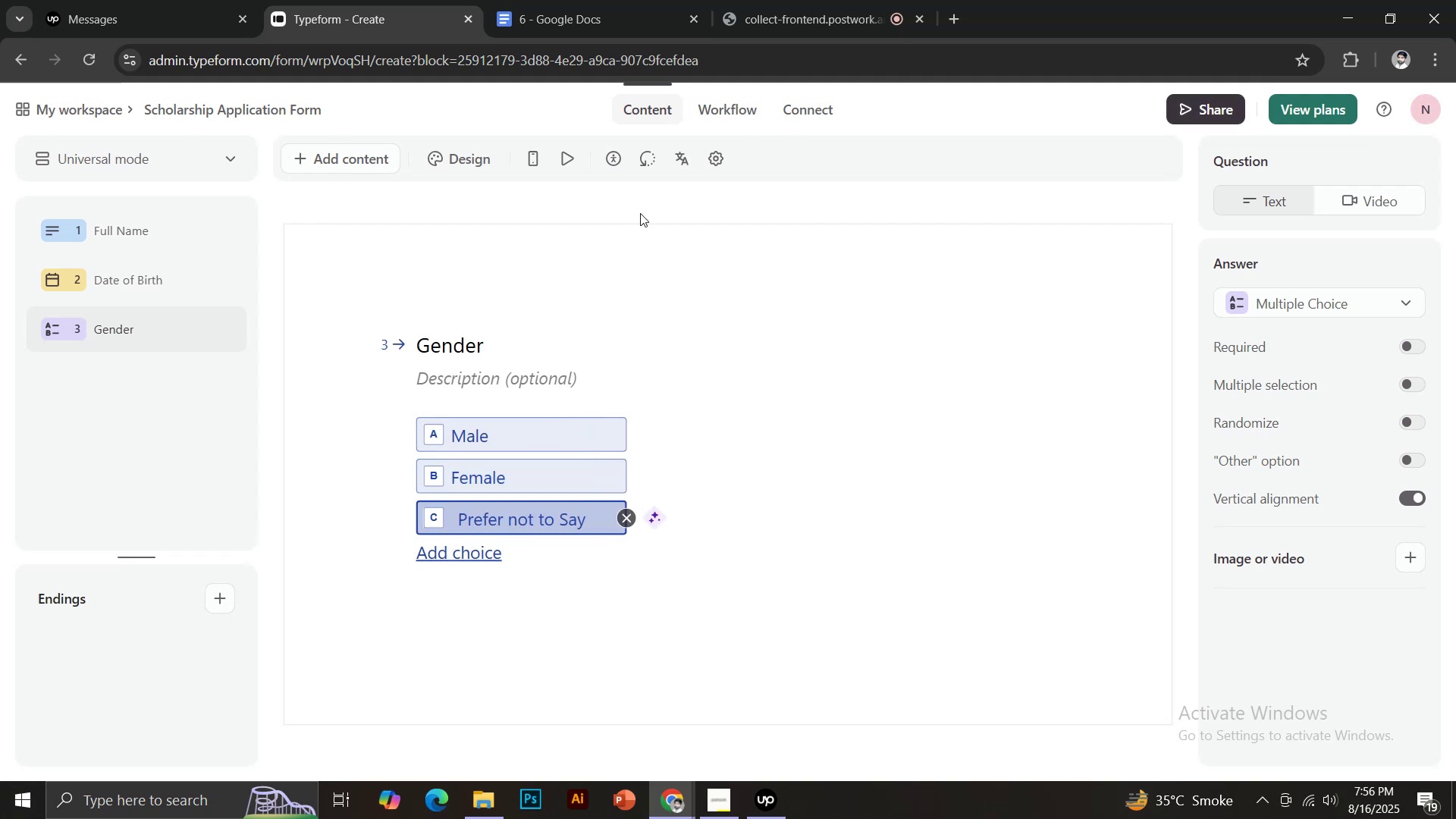 
left_click([613, 0])
 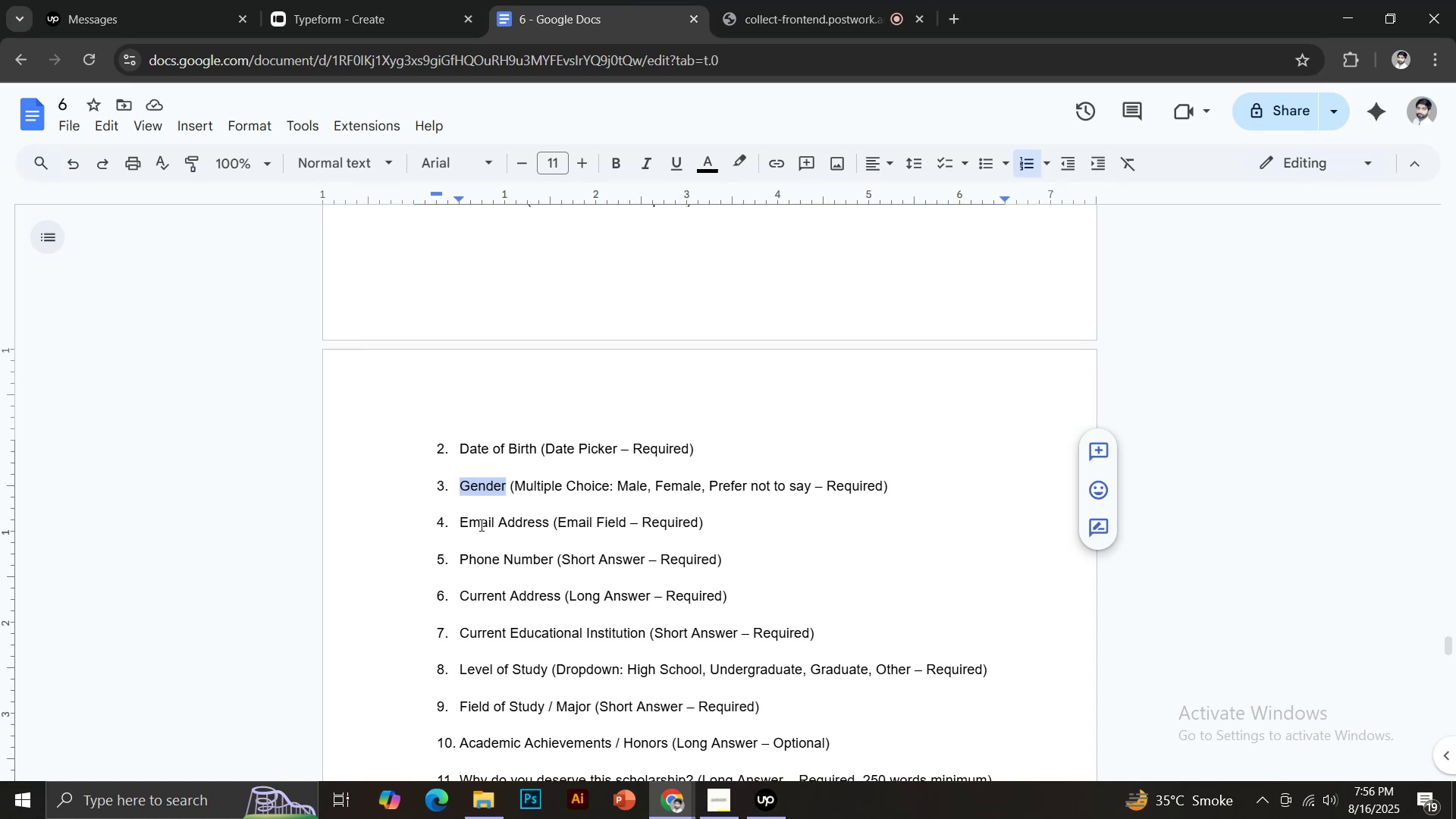 
left_click_drag(start_coordinate=[457, 514], to_coordinate=[551, 519])
 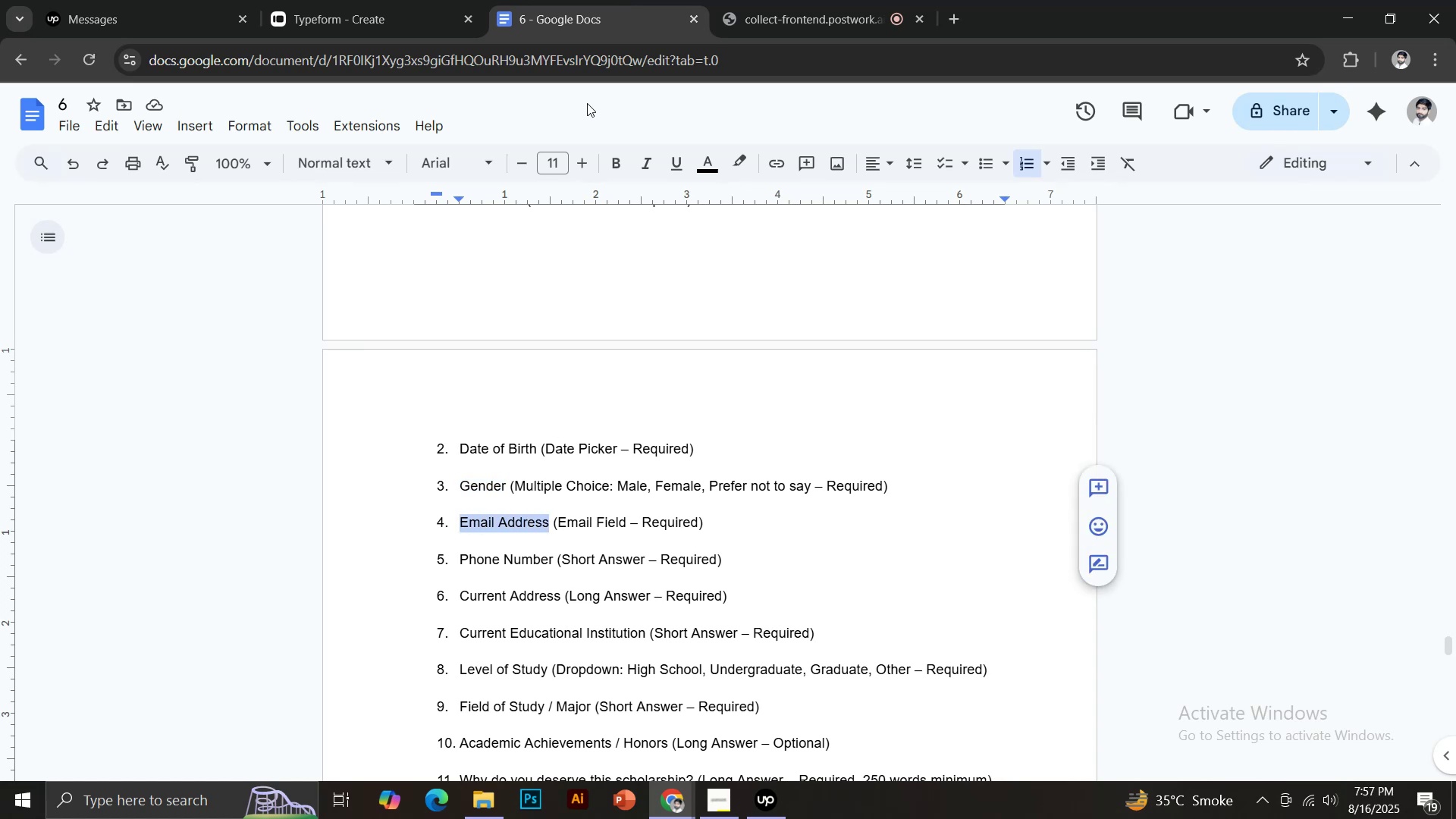 
key(Control+C)
 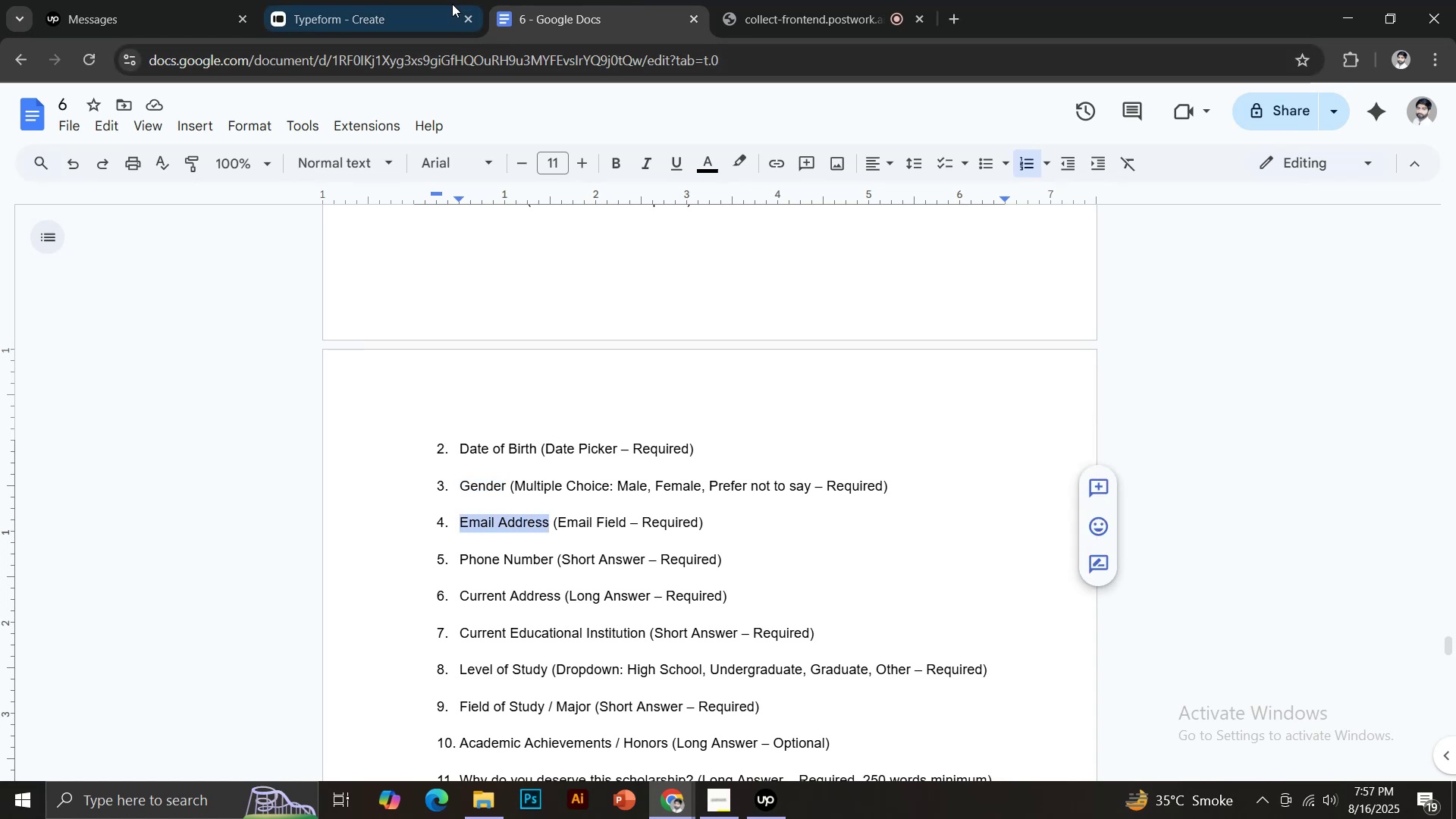 
left_click([408, 0])
 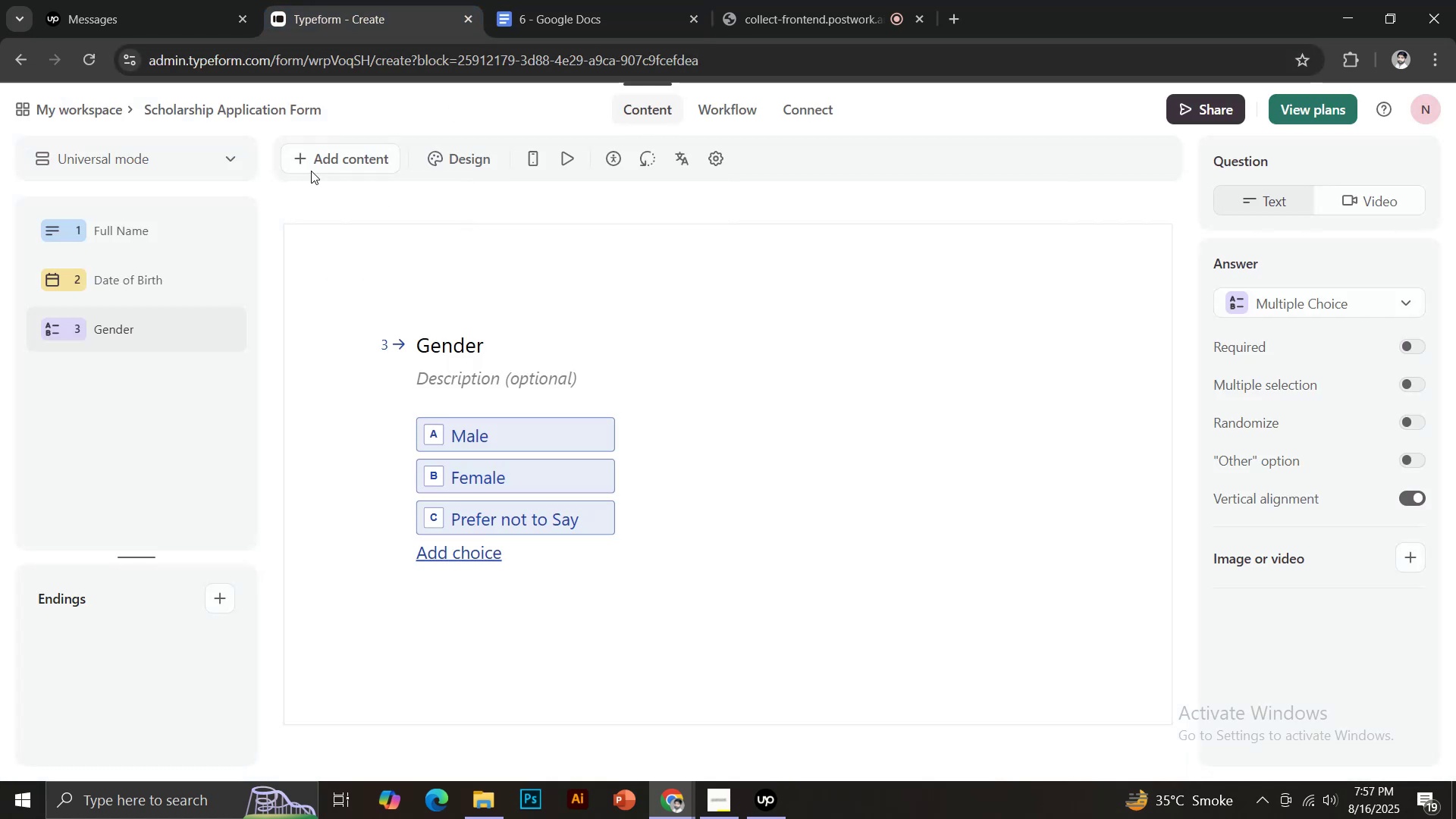 
left_click([331, 154])
 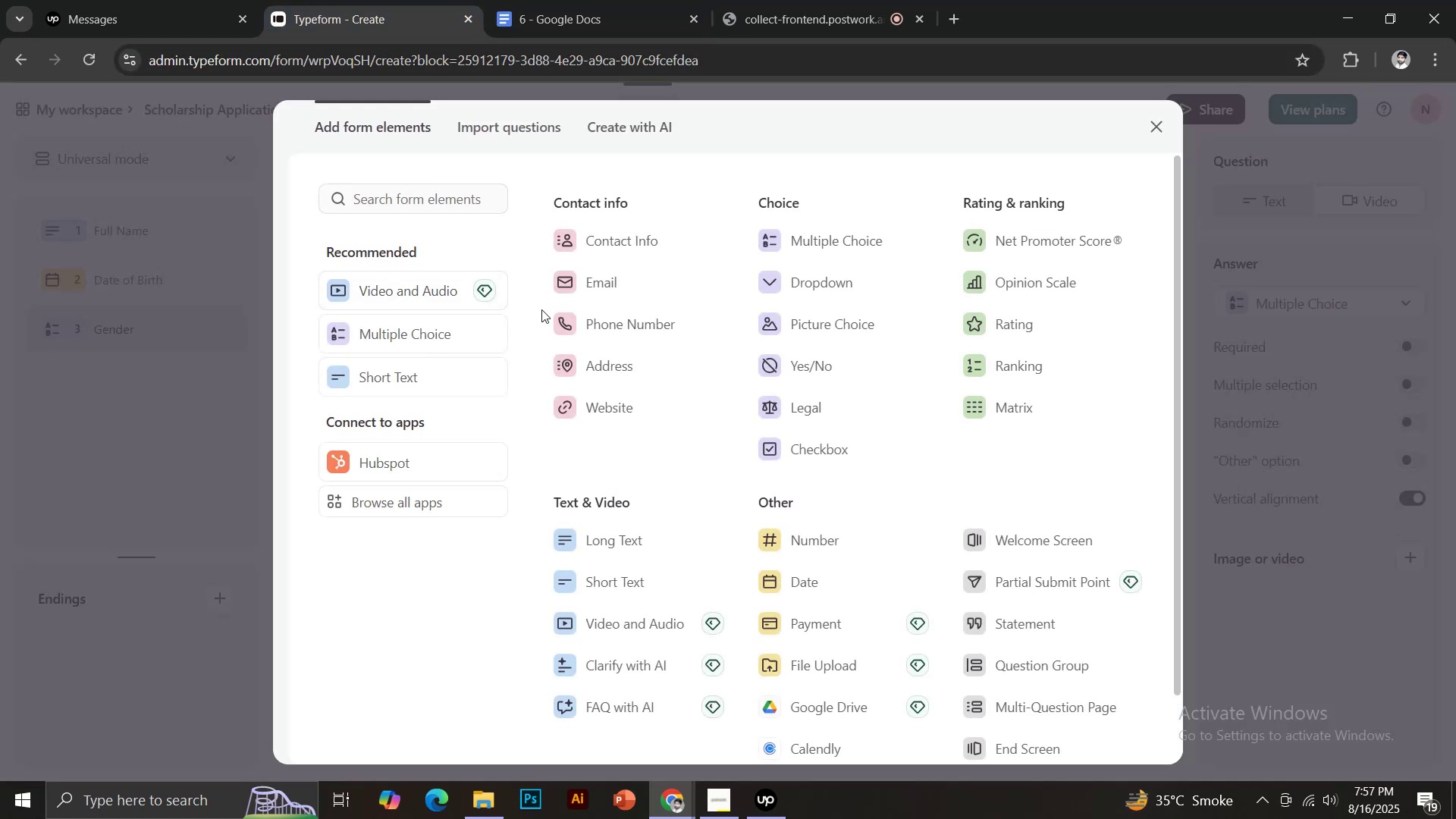 
left_click([589, 281])
 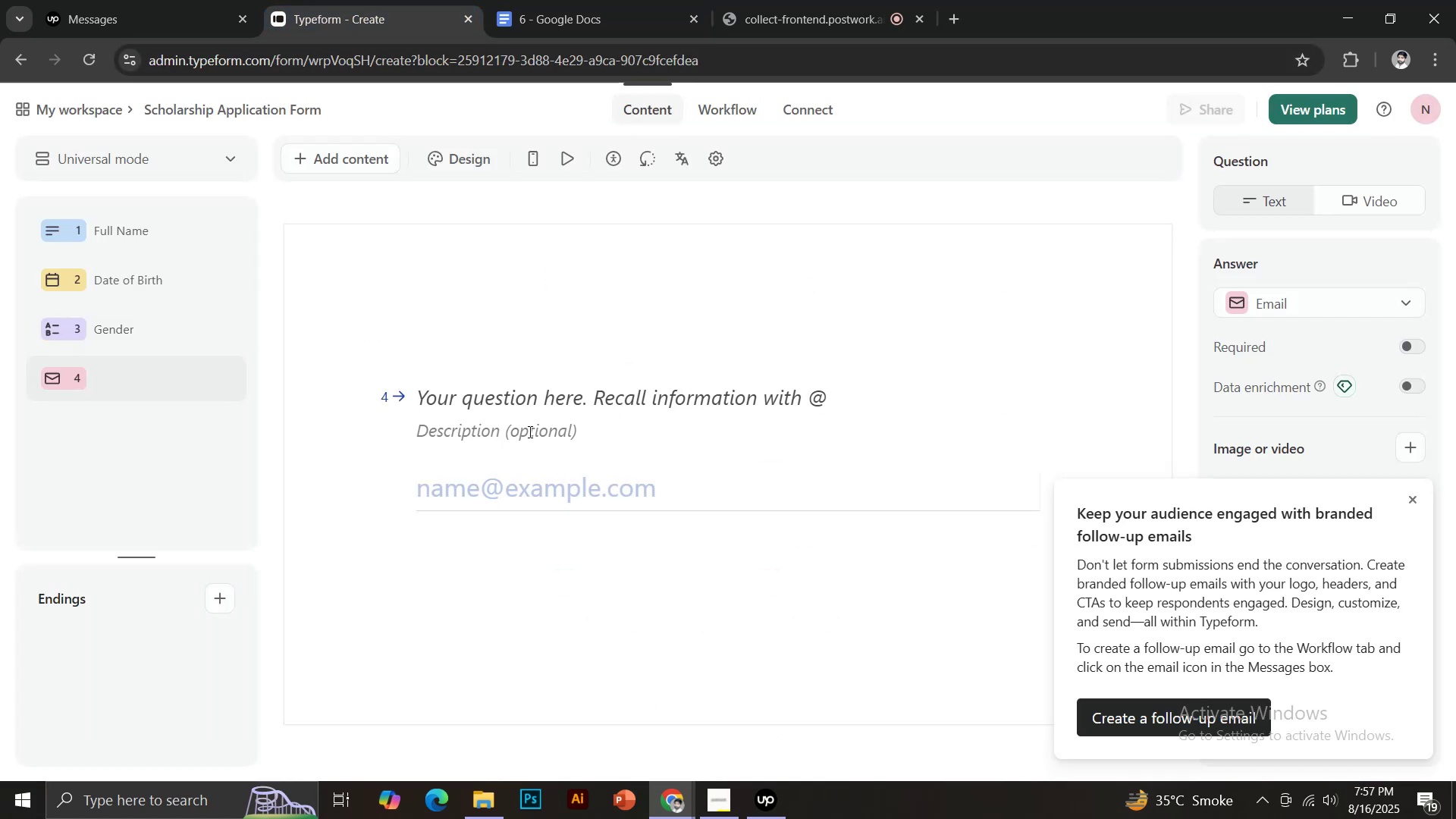 
left_click([526, 406])
 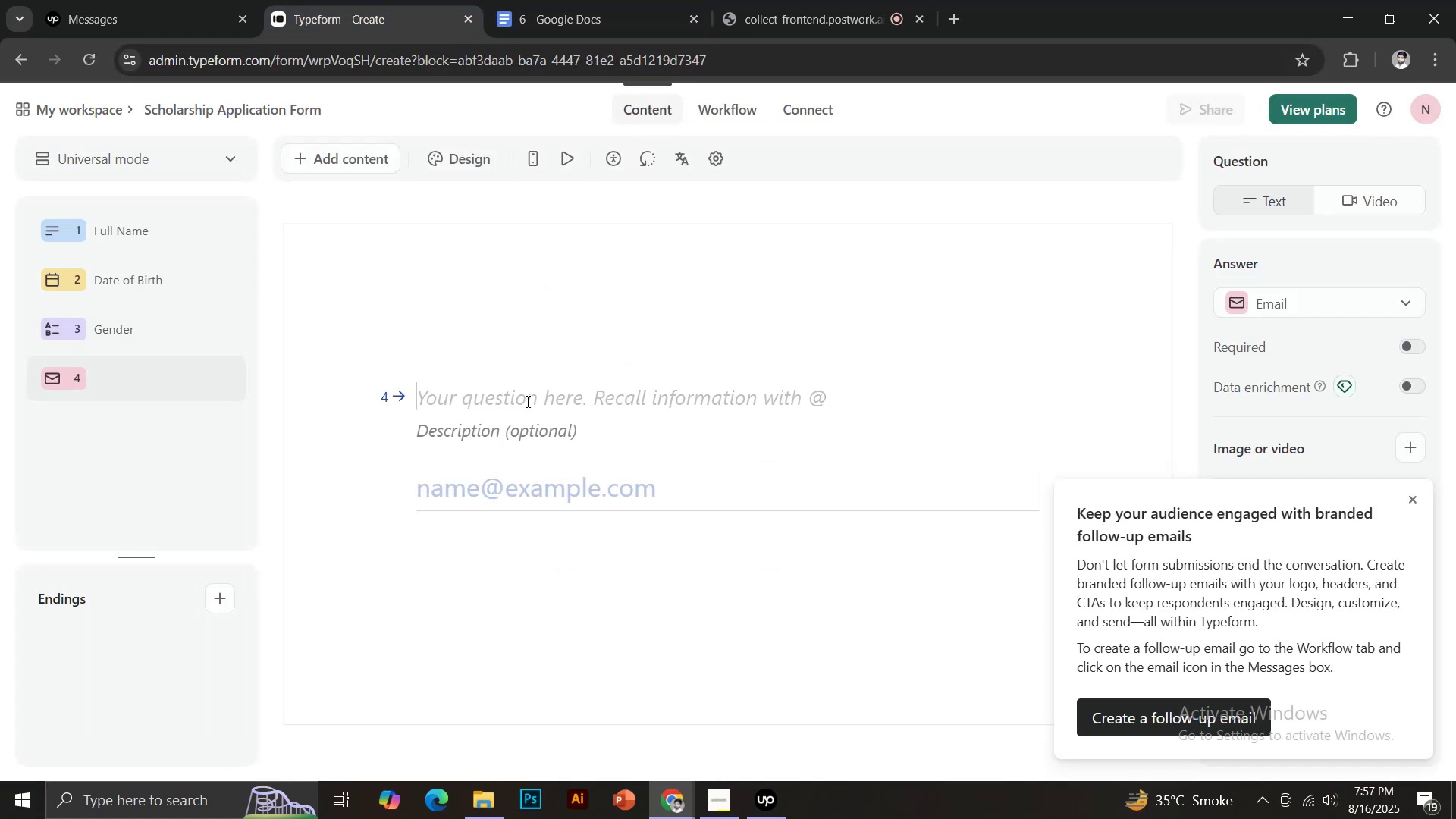 
key(Control+V)
 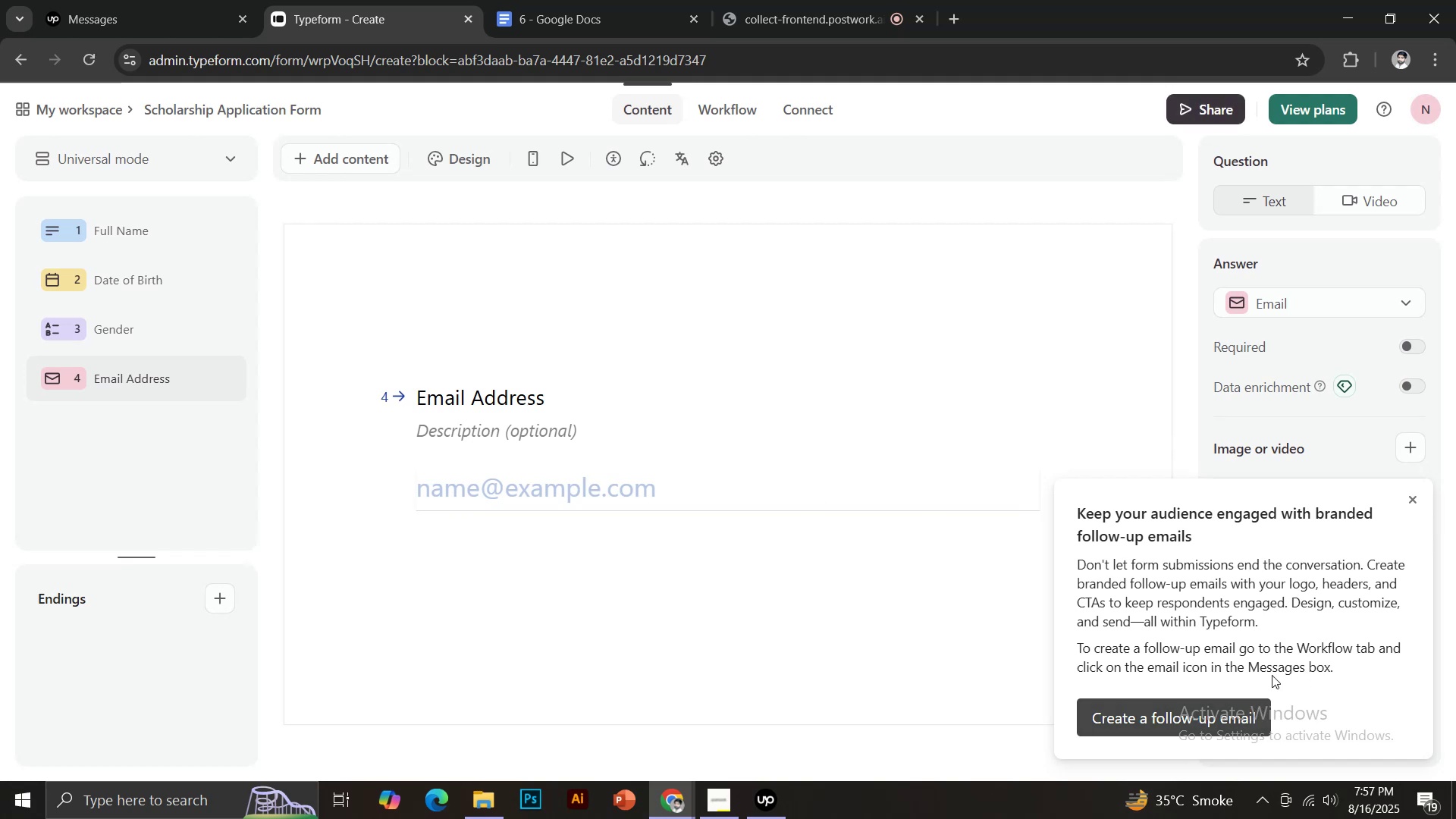 
left_click([1410, 501])
 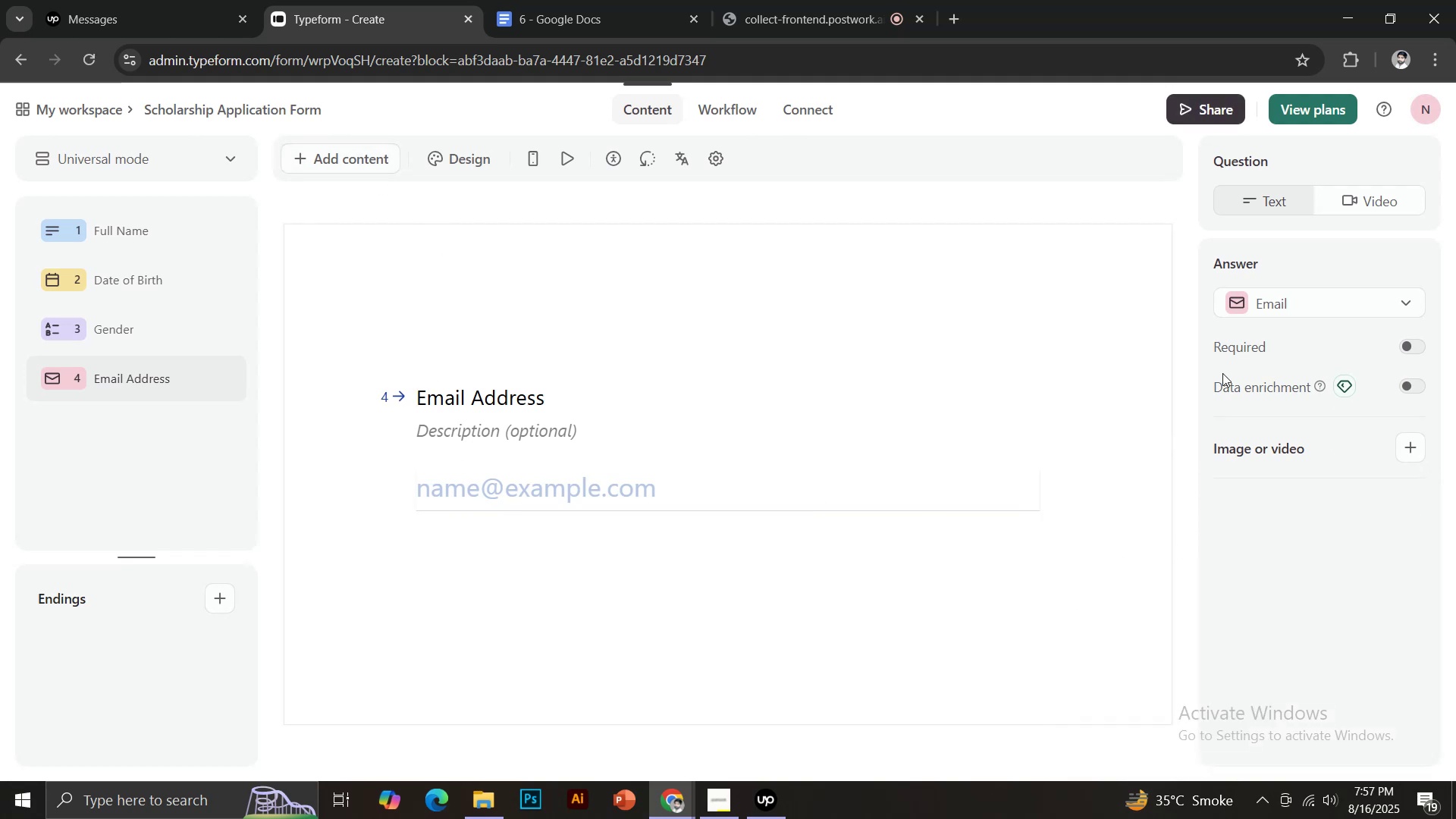 
left_click([361, 162])
 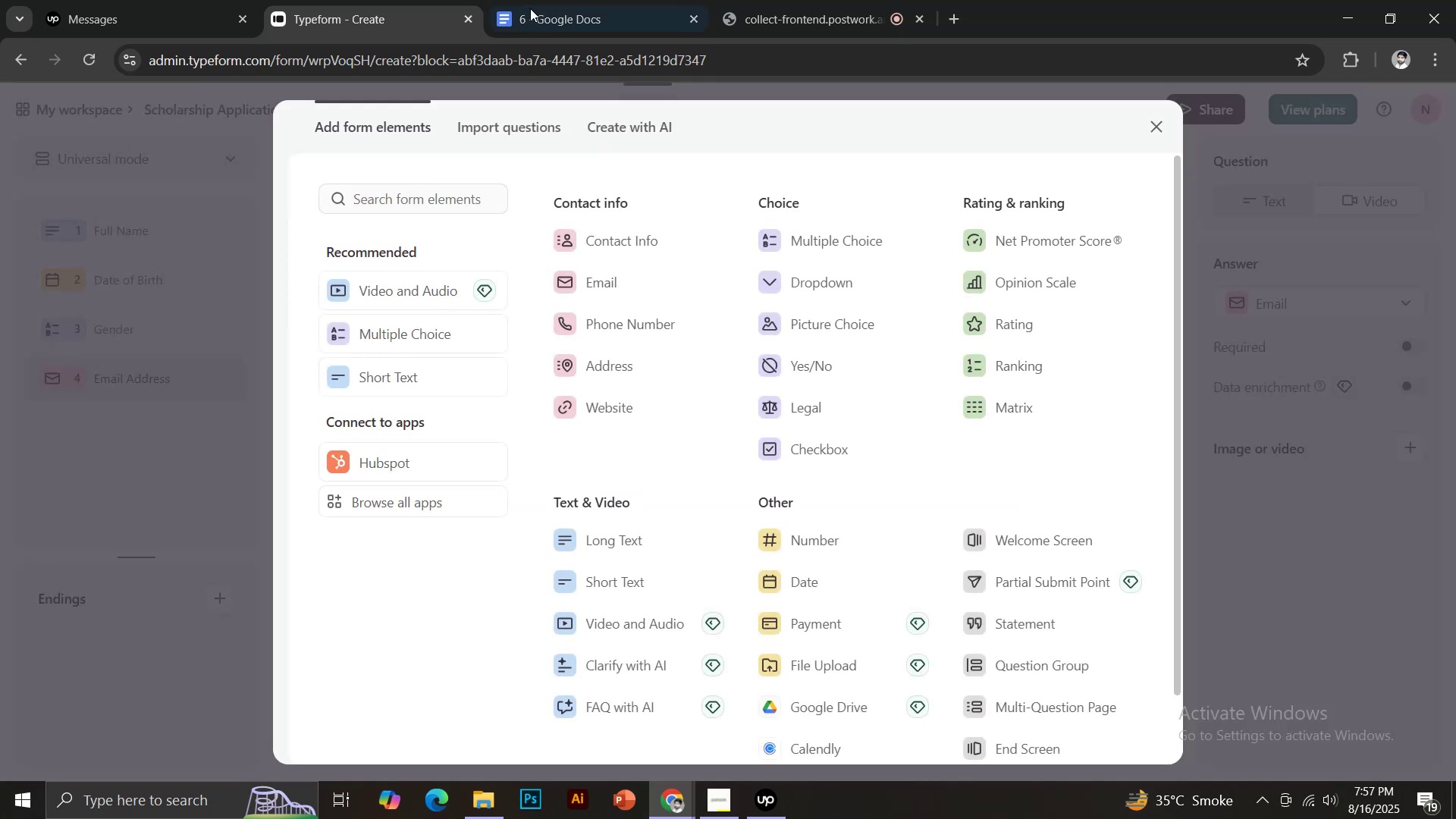 
left_click([569, 0])
 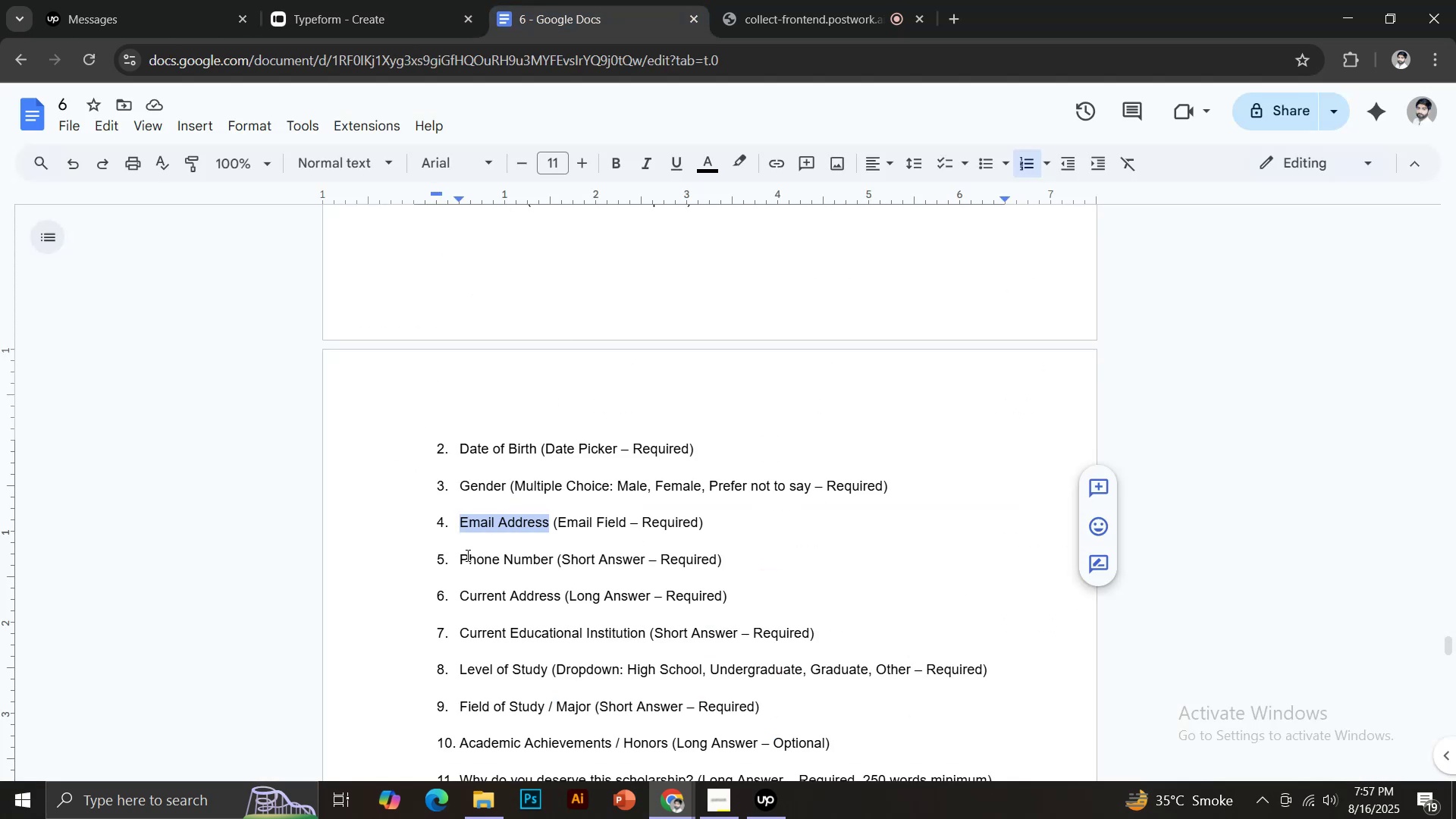 
left_click_drag(start_coordinate=[461, 555], to_coordinate=[557, 557])
 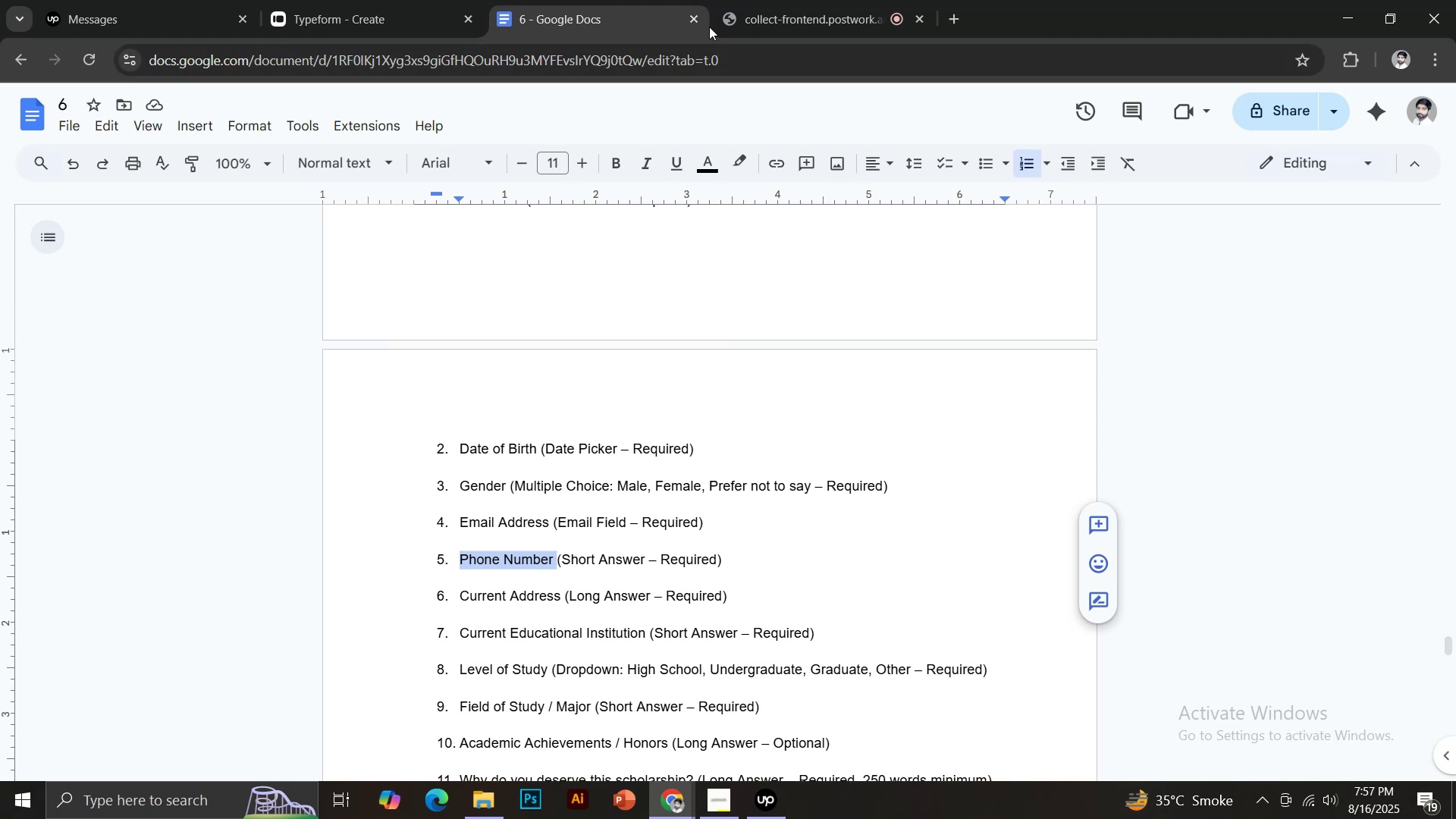 
key(Control+C)
 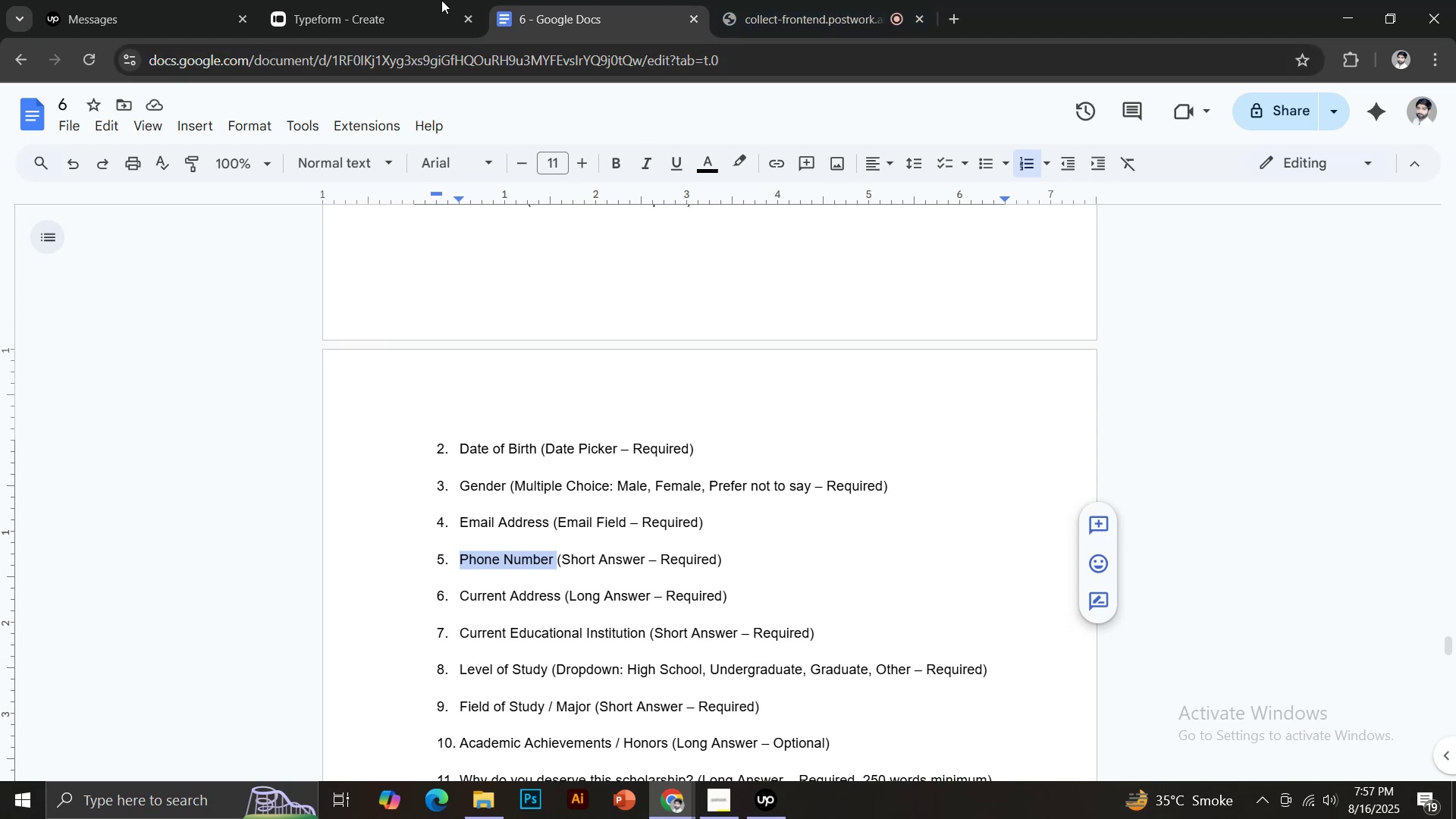 
left_click([364, 0])
 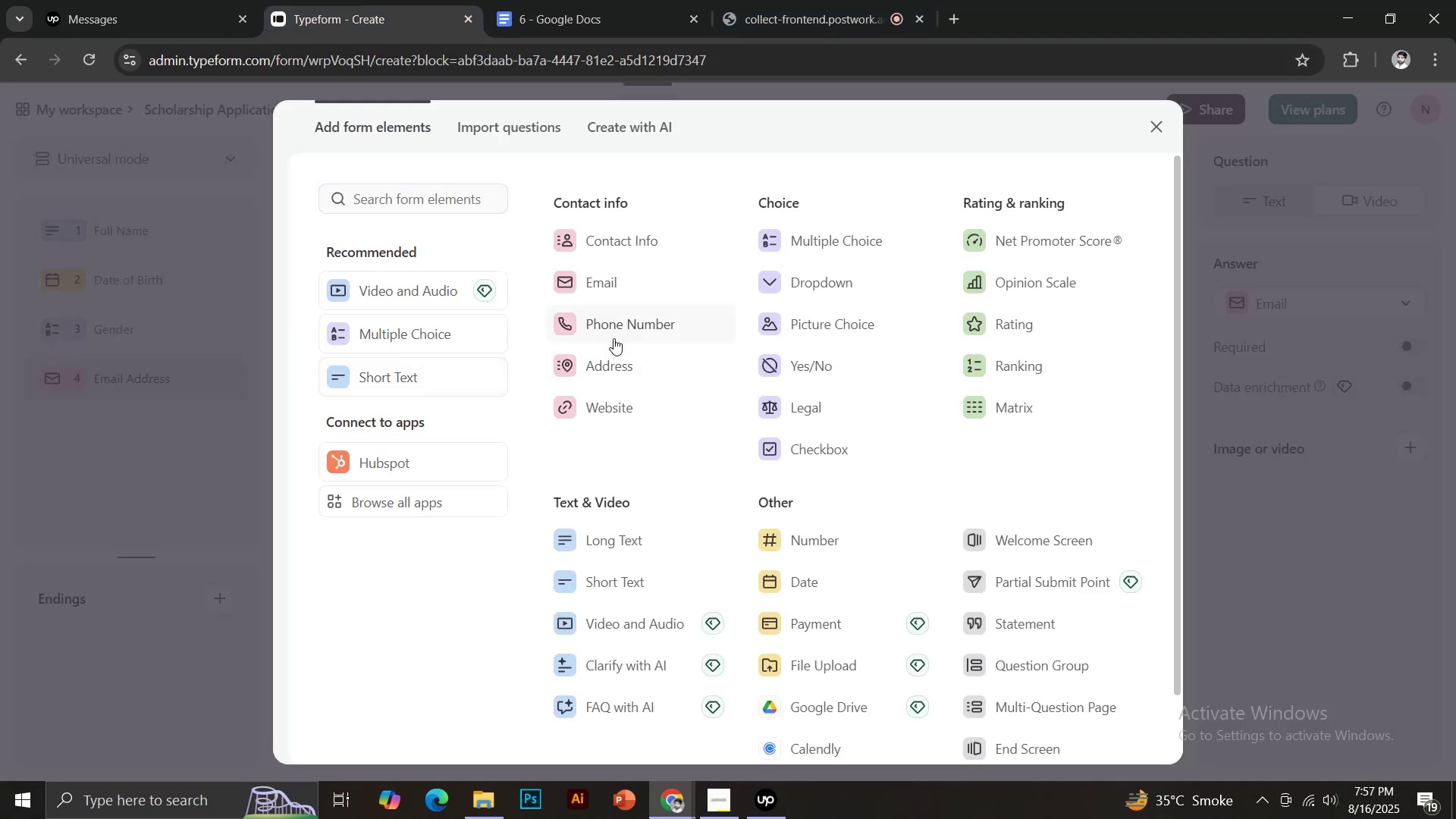 
left_click([613, 326])
 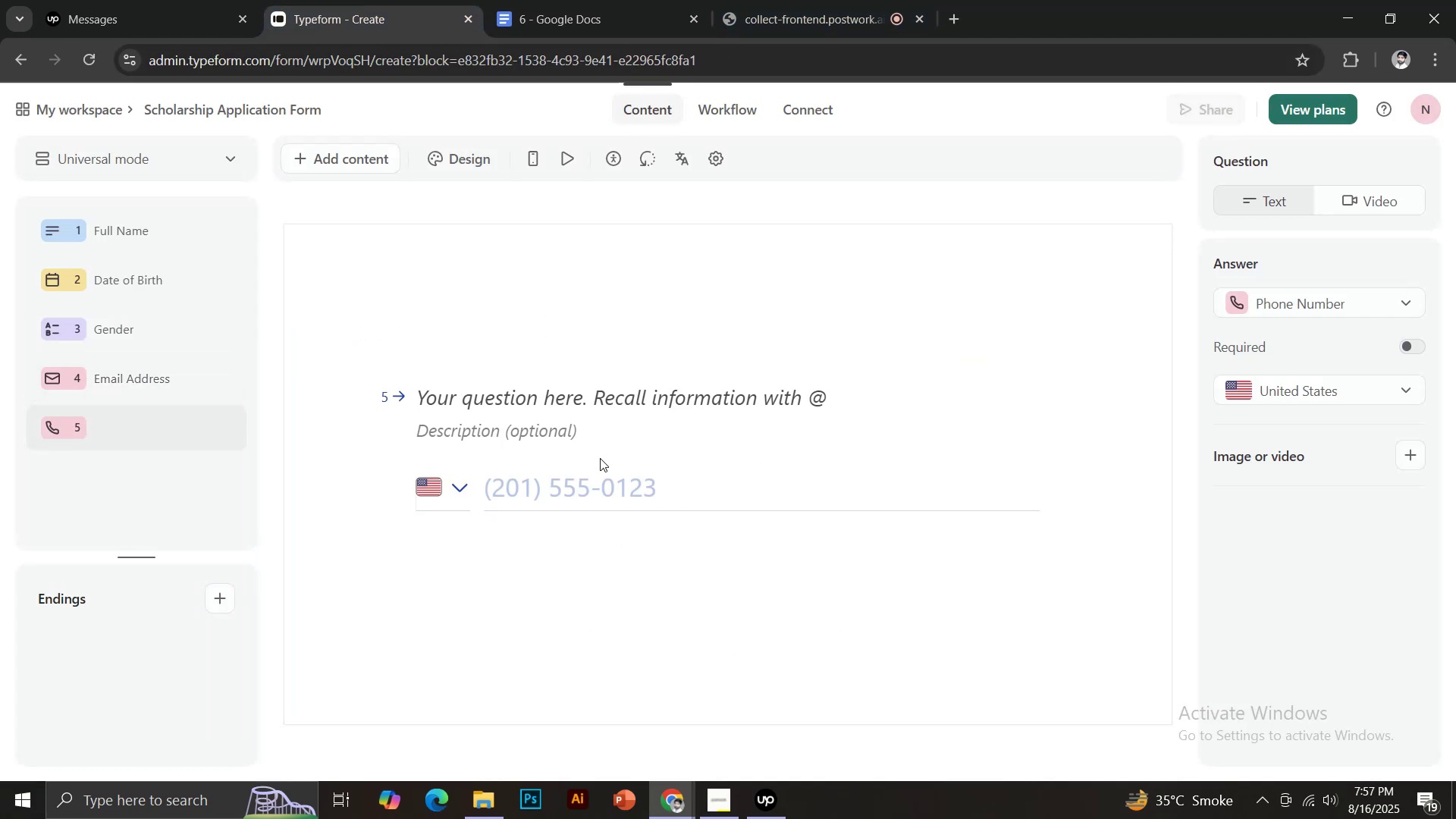 
key(Control+V)
 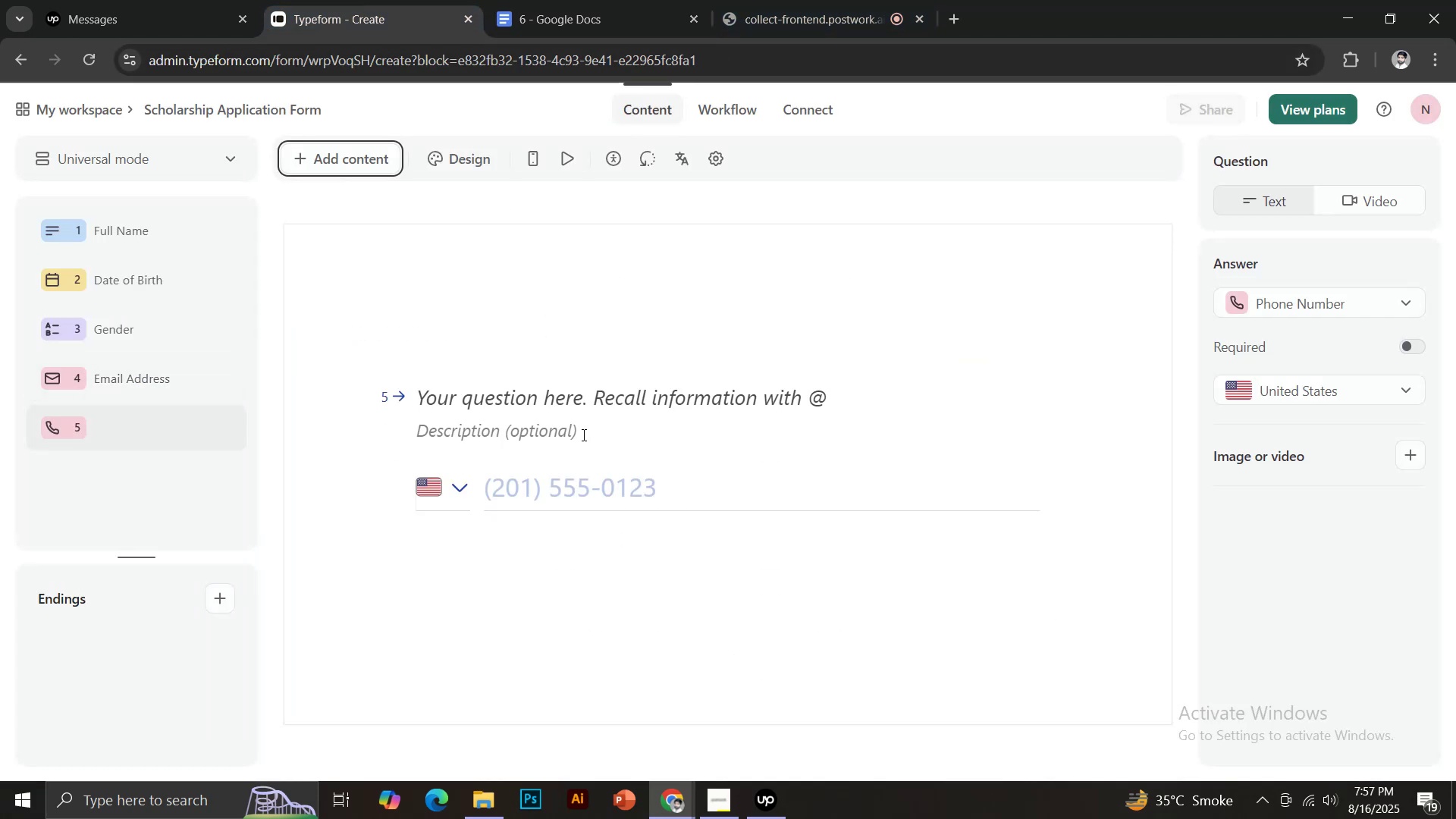 
left_click([569, 415])
 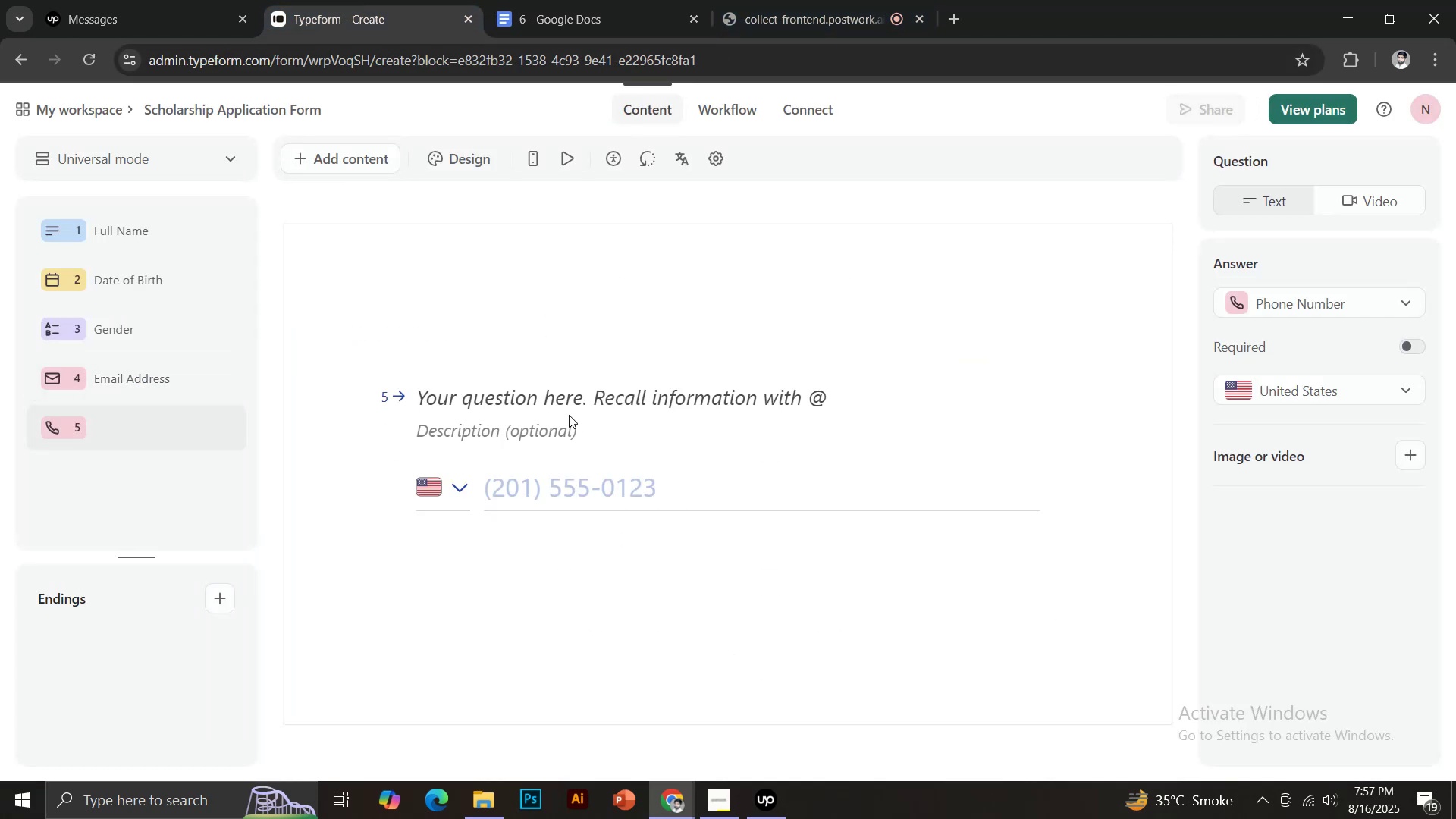 
key(Control+ControlLeft)
 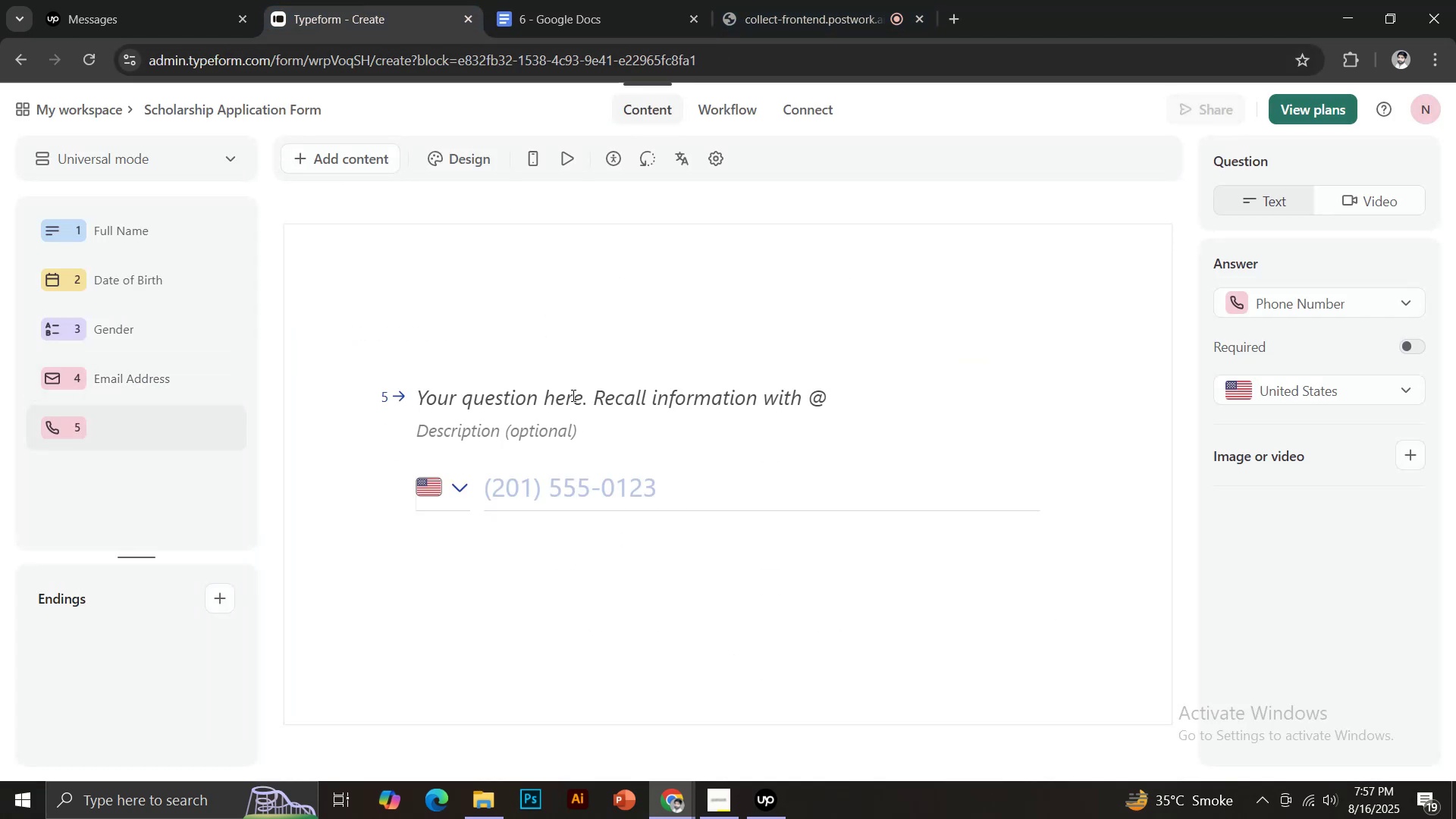 
left_click([572, 395])
 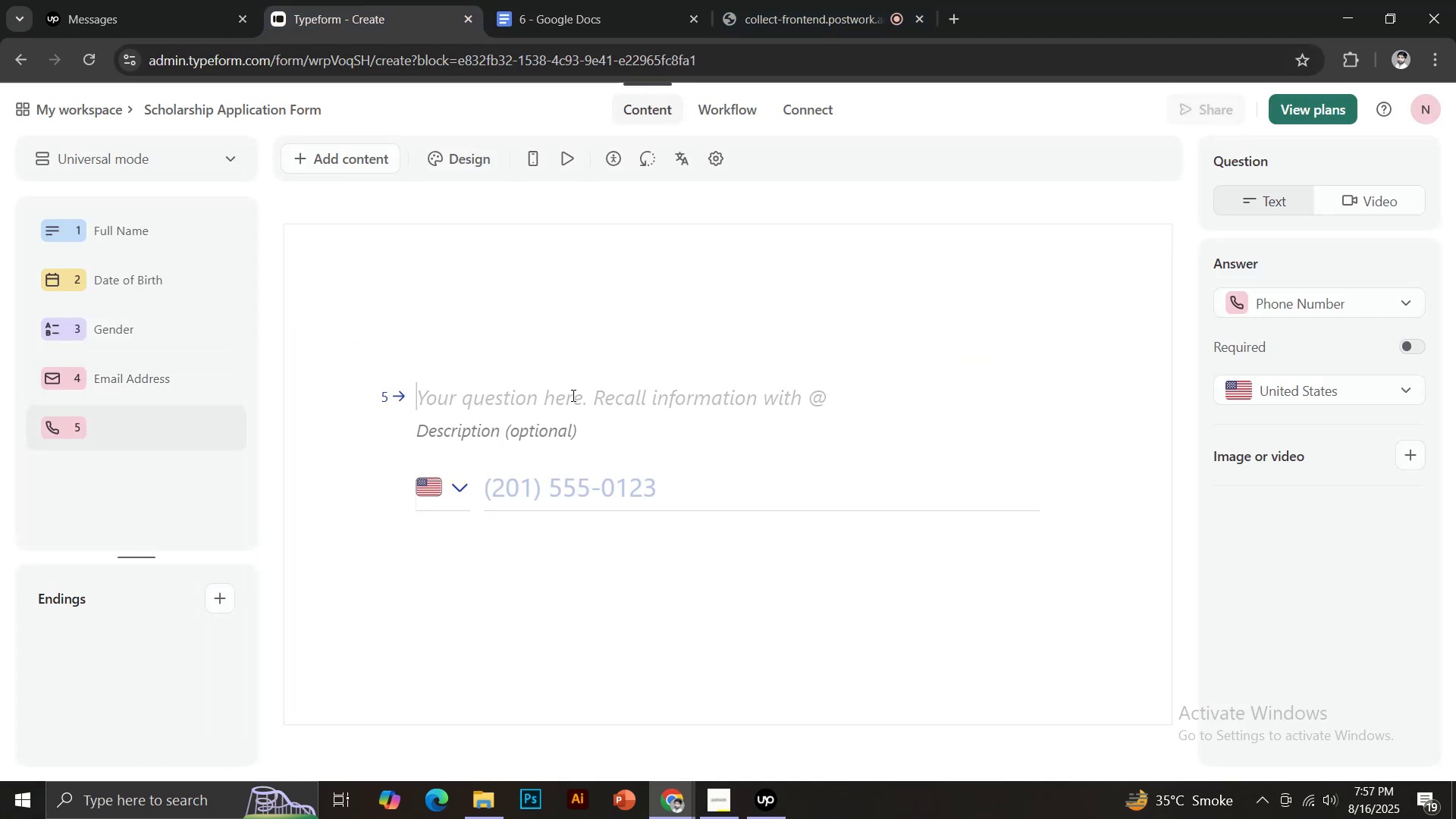 
key(Control+ControlLeft)
 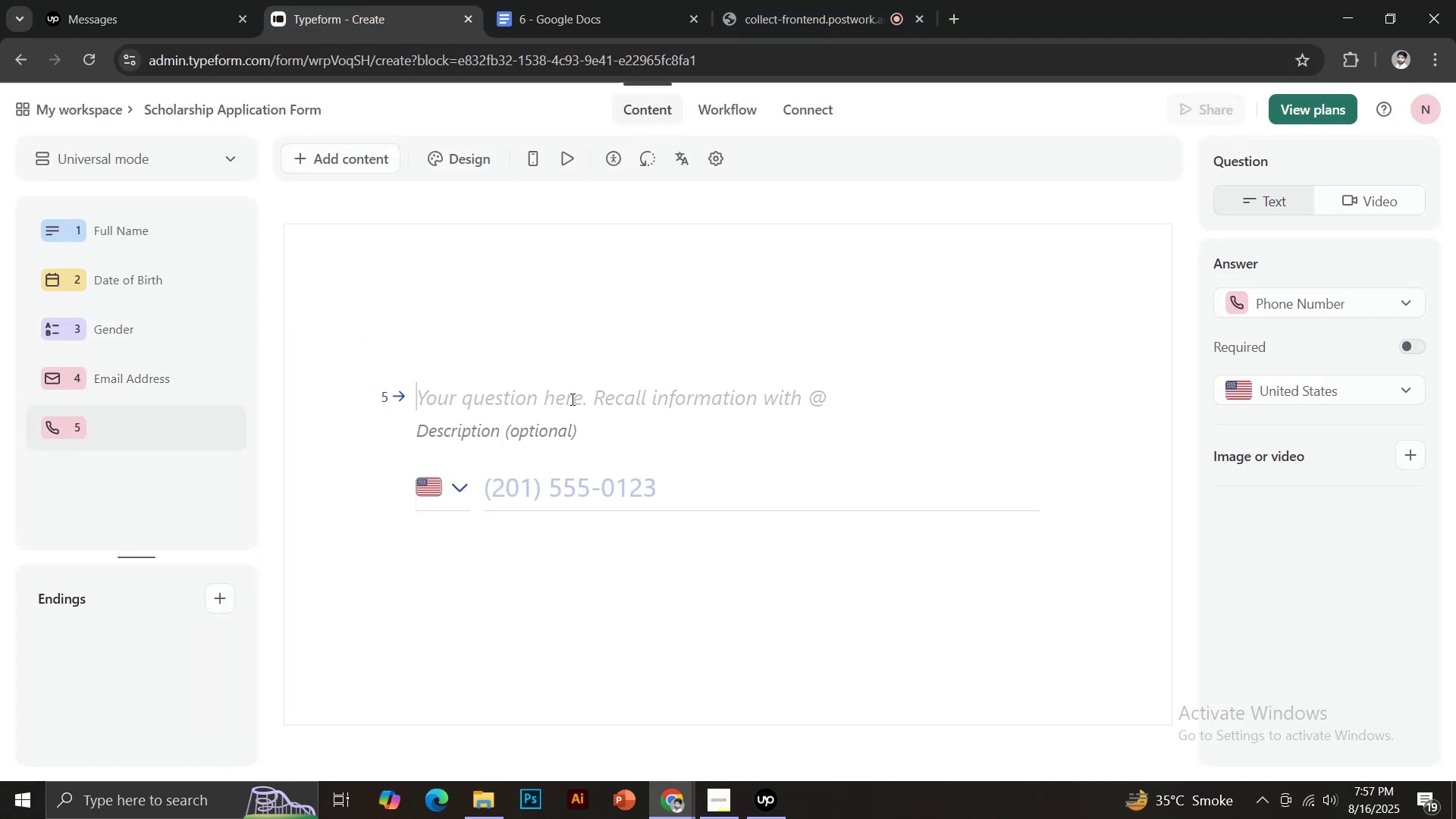 
key(Control+V)
 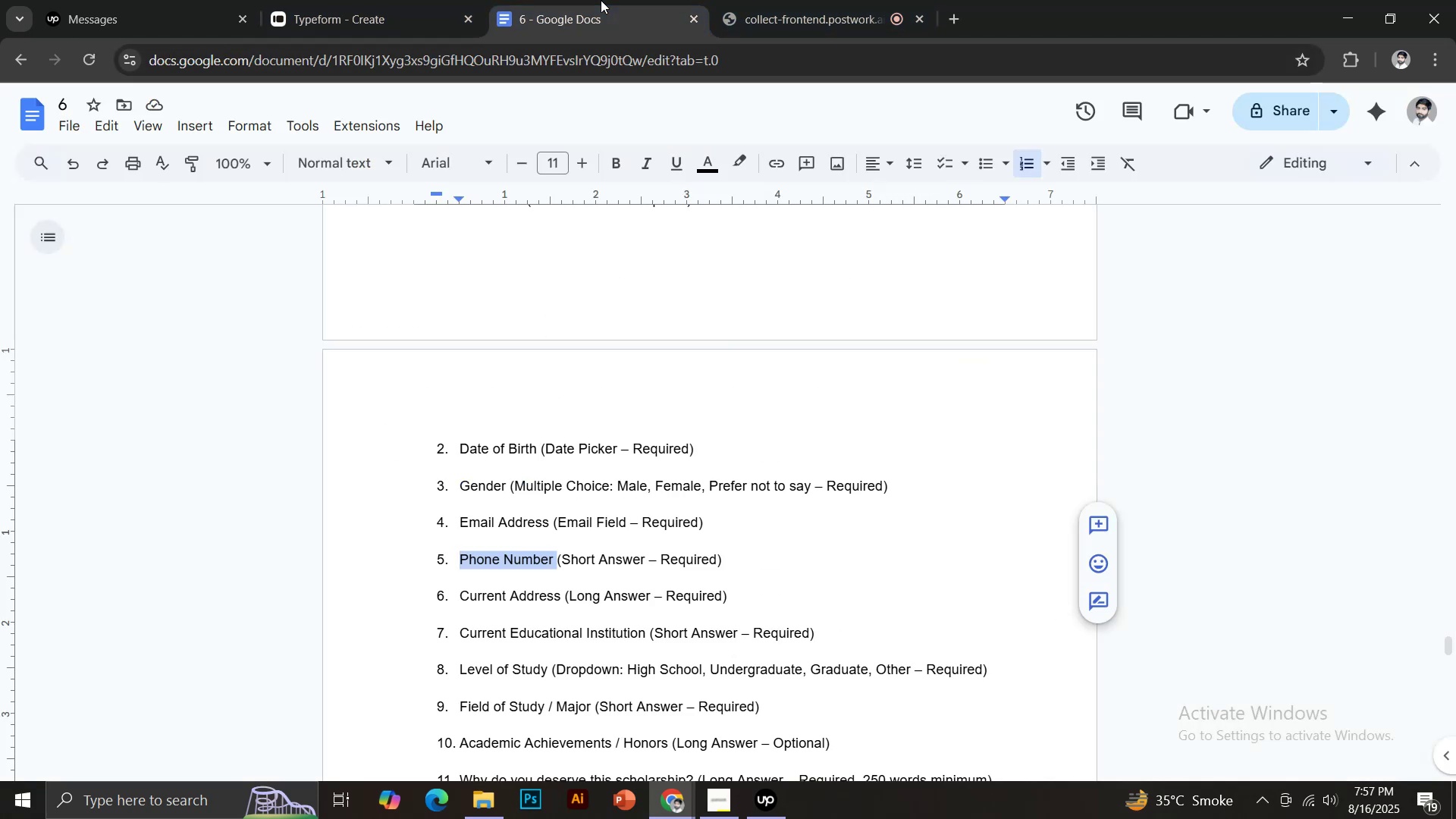 
scroll: coordinate [573, 478], scroll_direction: down, amount: 2.0
 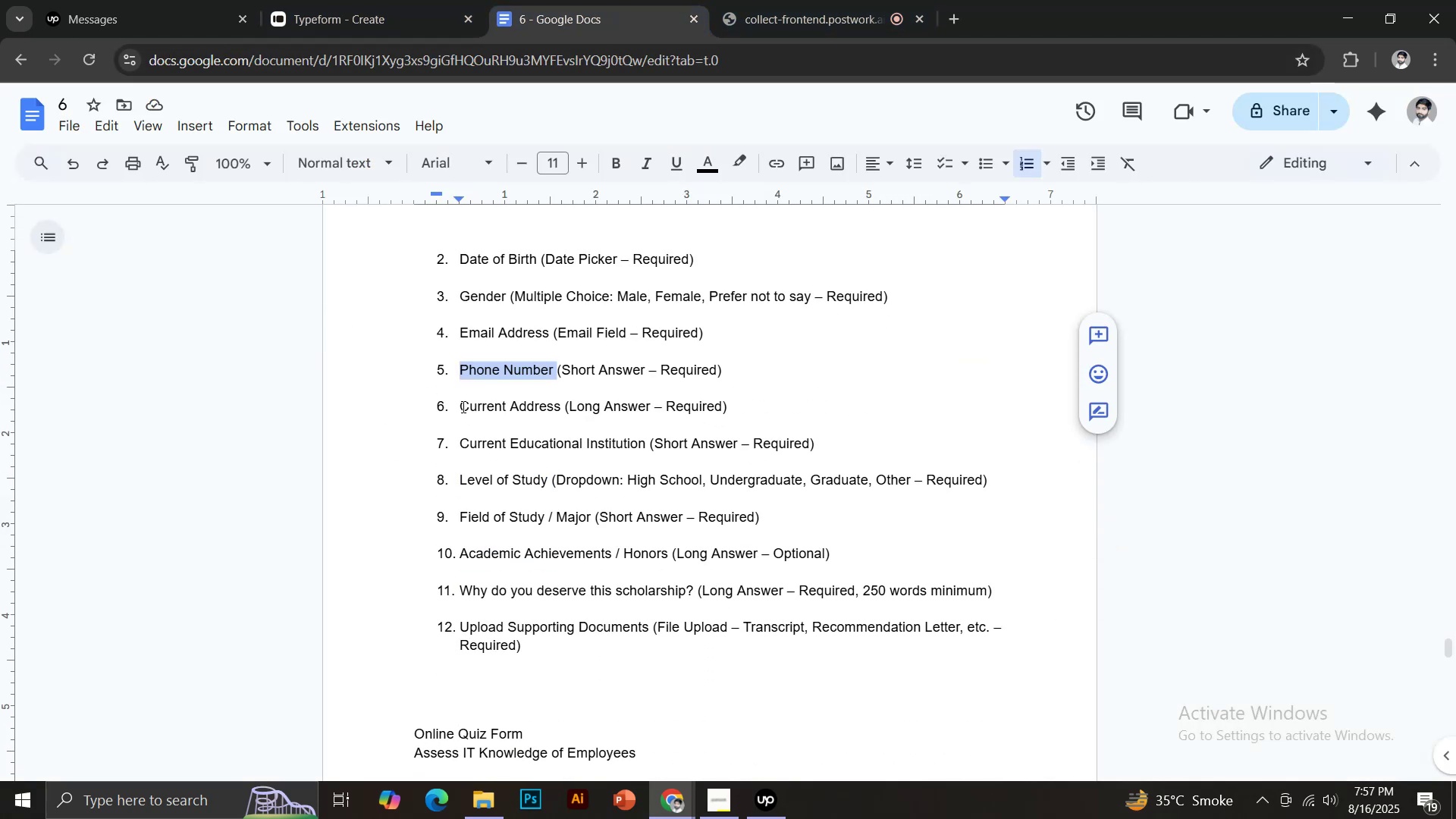 
left_click_drag(start_coordinate=[461, 405], to_coordinate=[562, 410])
 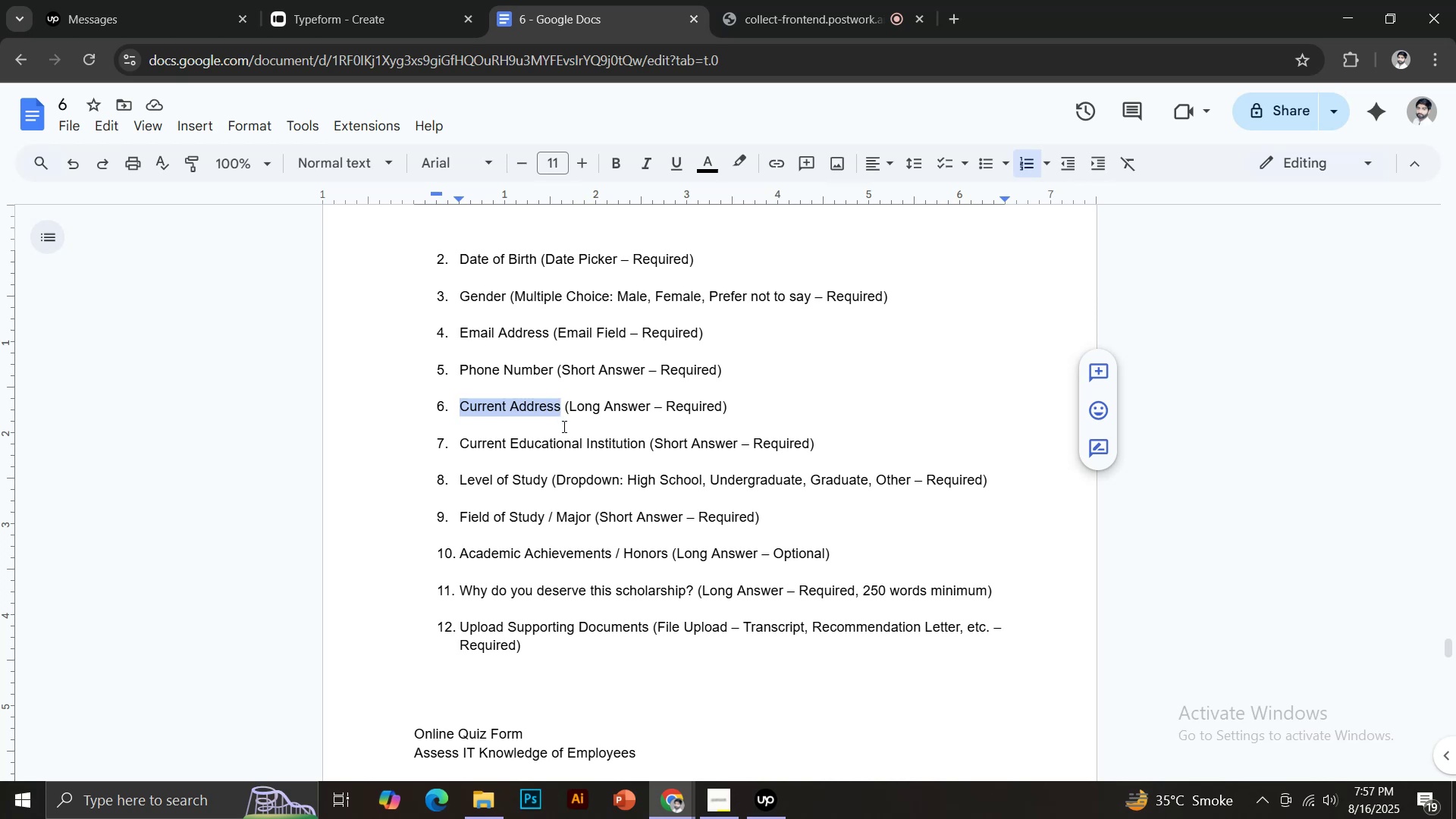 
hold_key(key=ControlLeft, duration=0.58)
 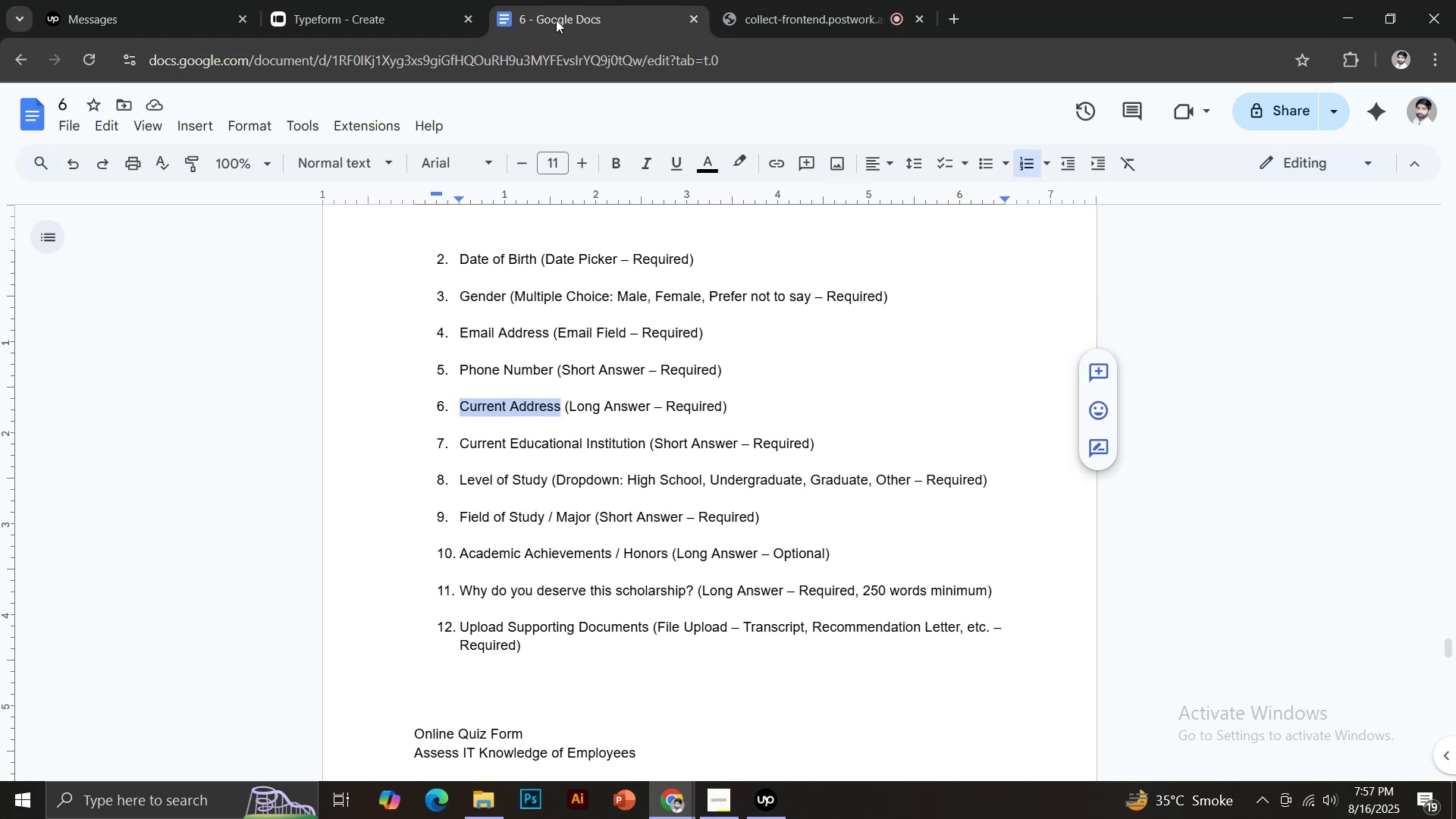 
hold_key(key=C, duration=0.3)
 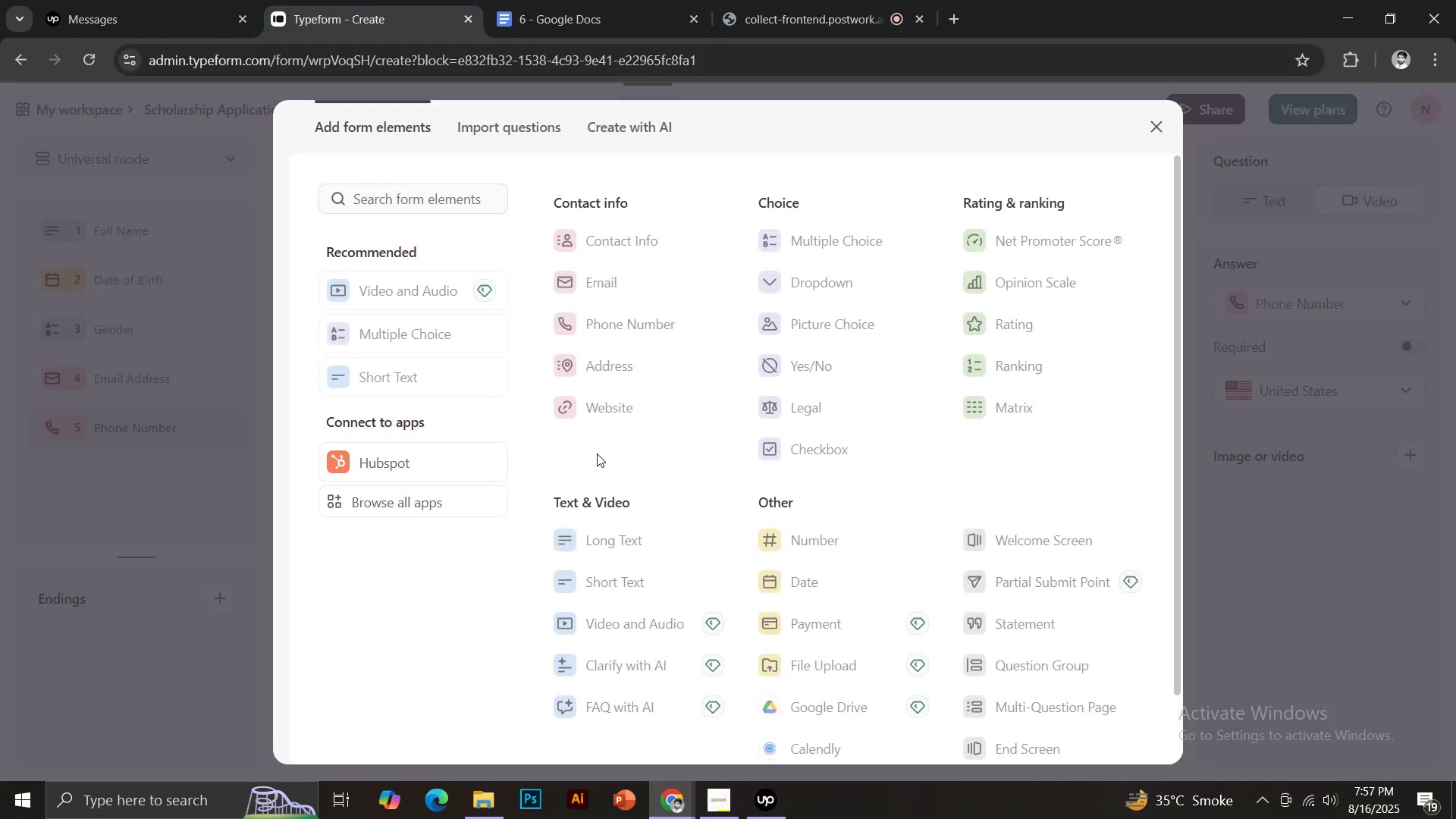 
left_click([607, 371])
 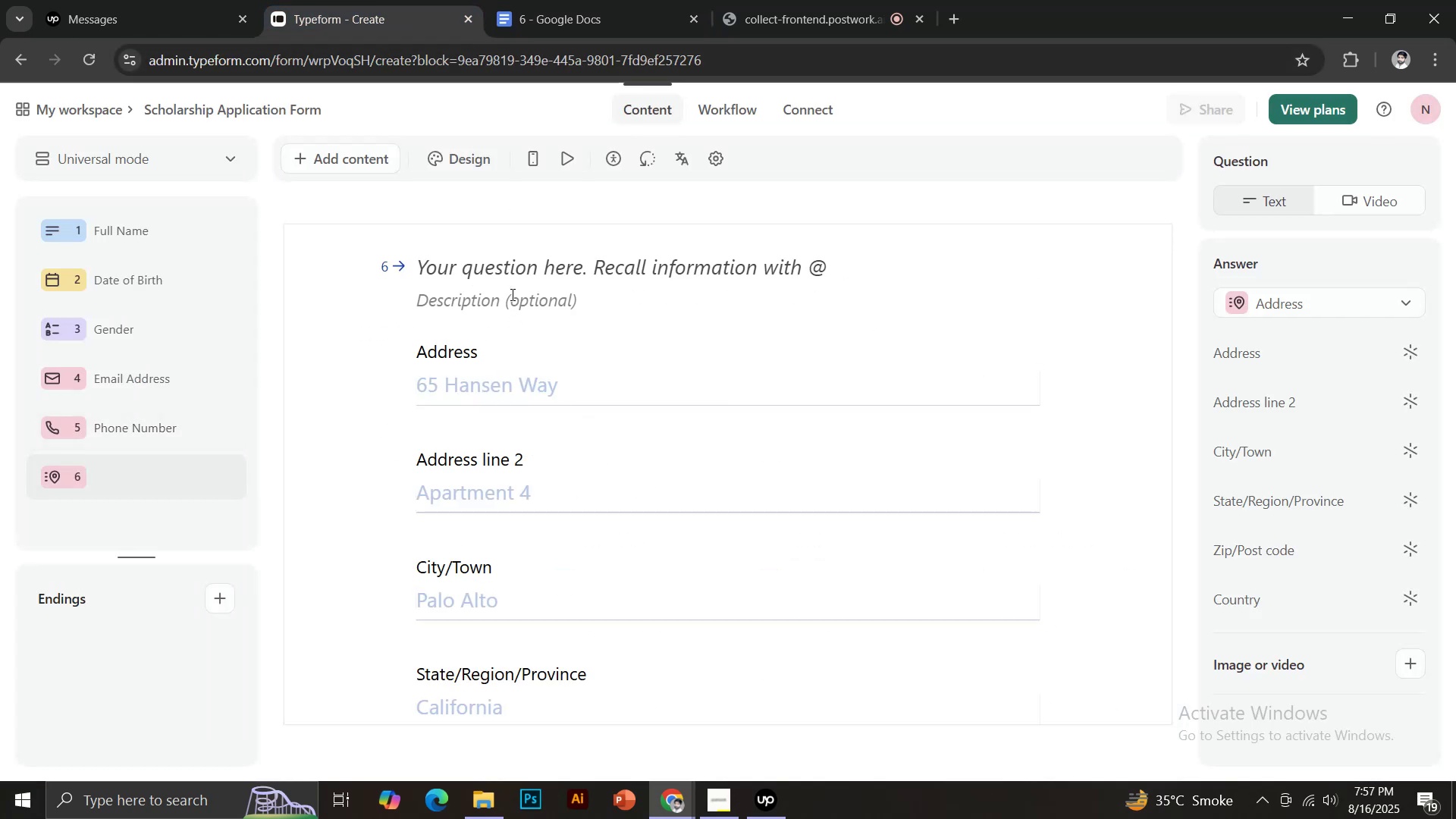 
left_click([513, 271])
 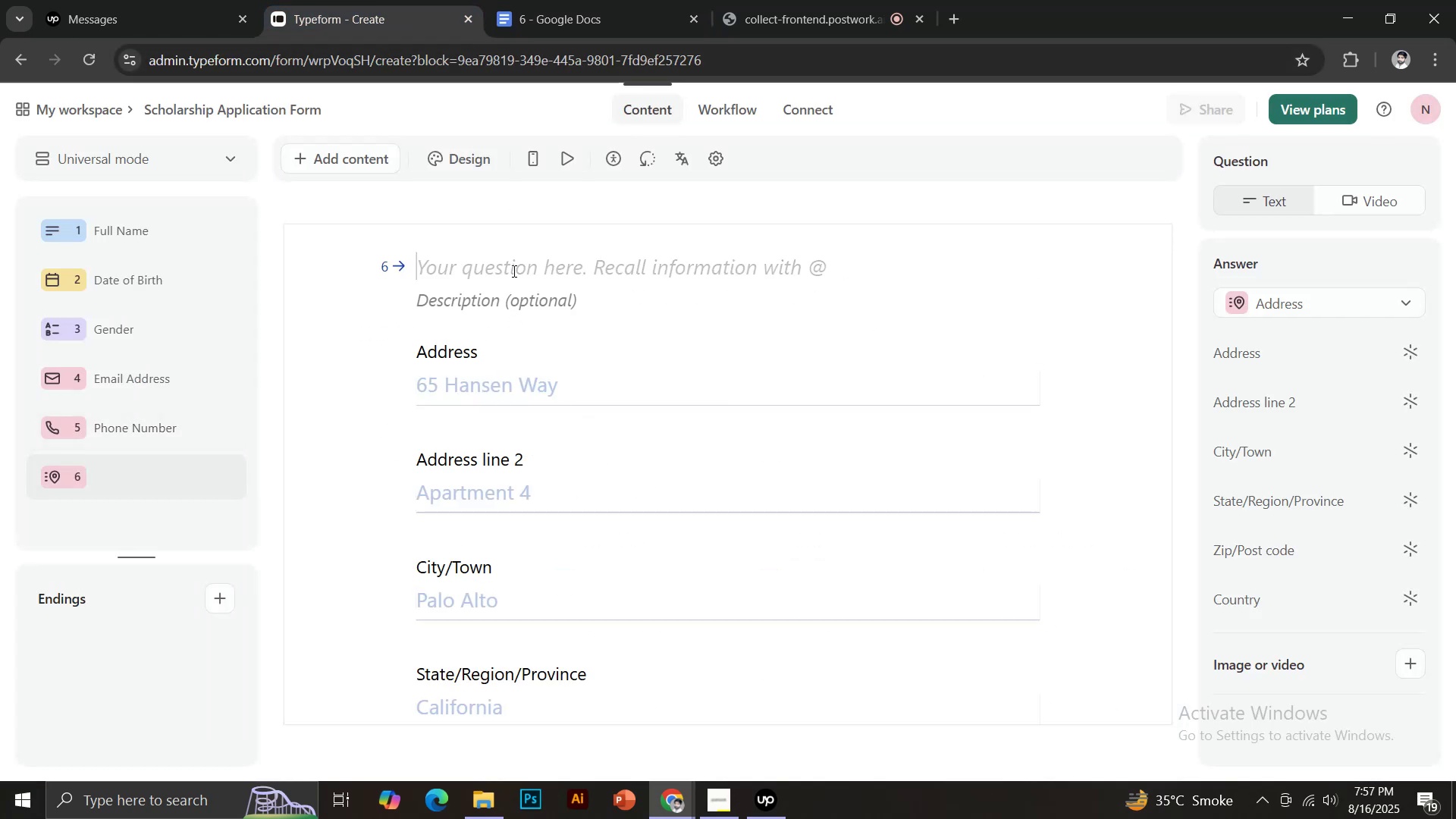 
key(Control+V)
 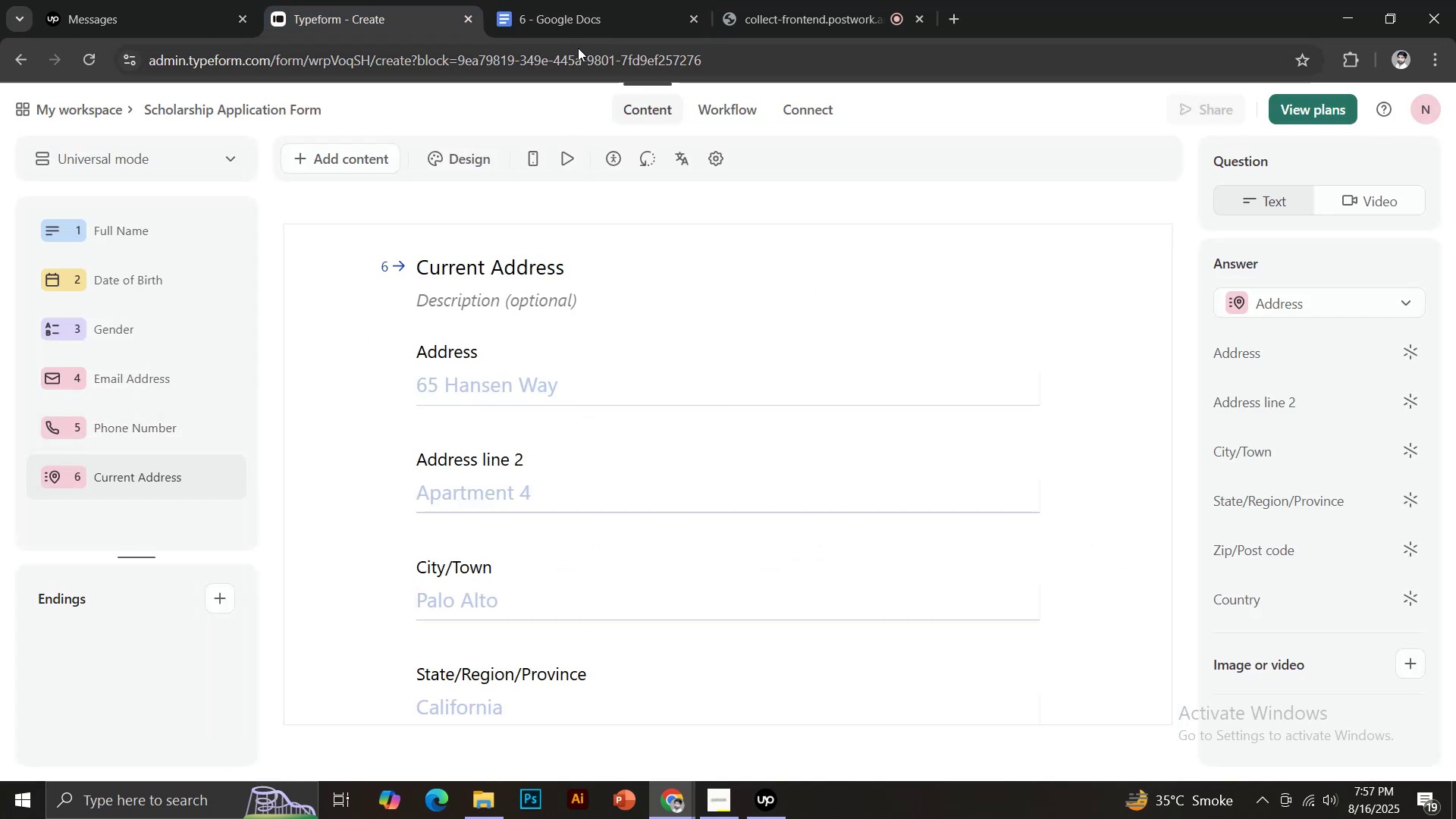 
left_click([598, 14])
 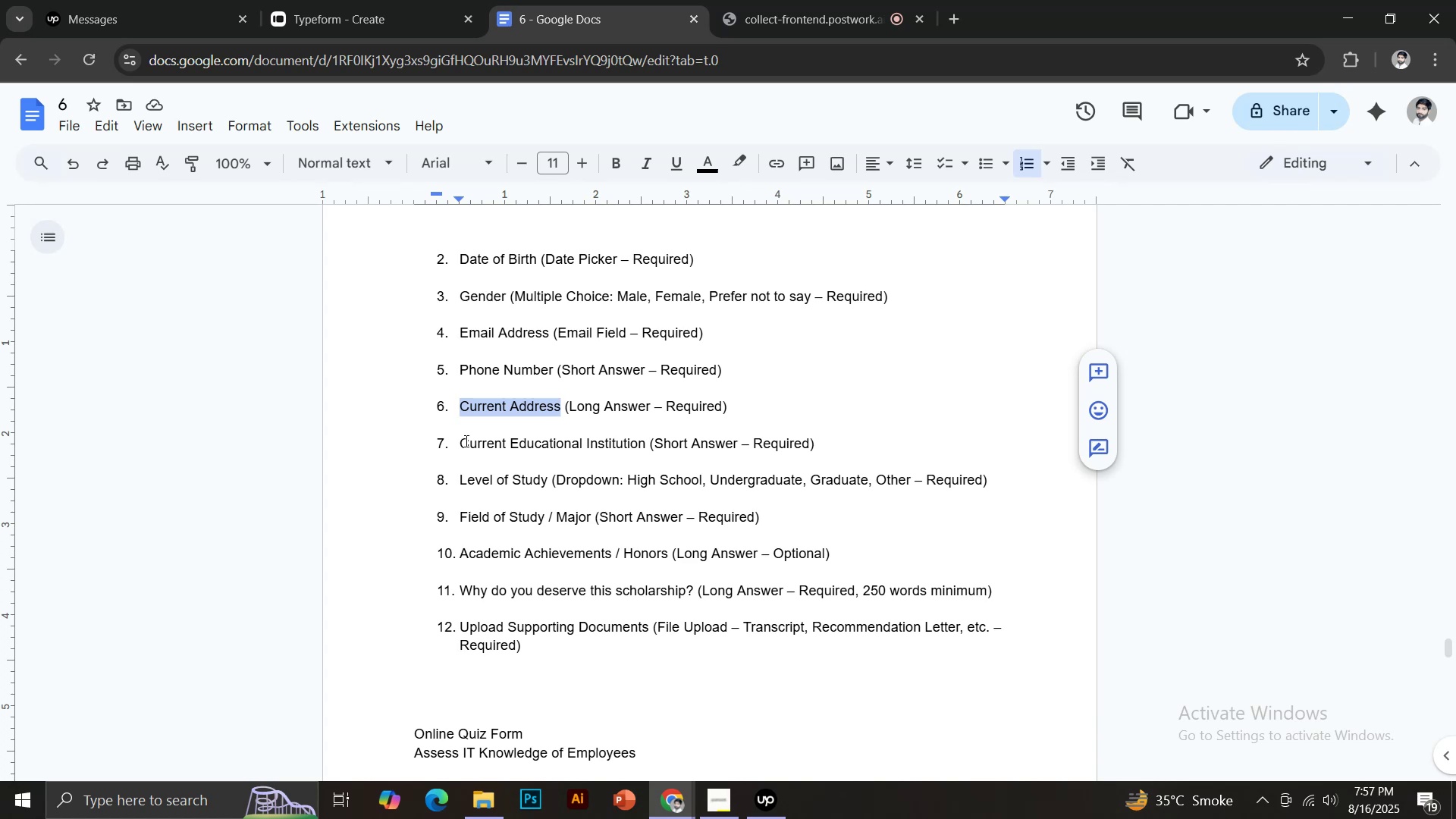 
left_click_drag(start_coordinate=[461, 441], to_coordinate=[645, 450])
 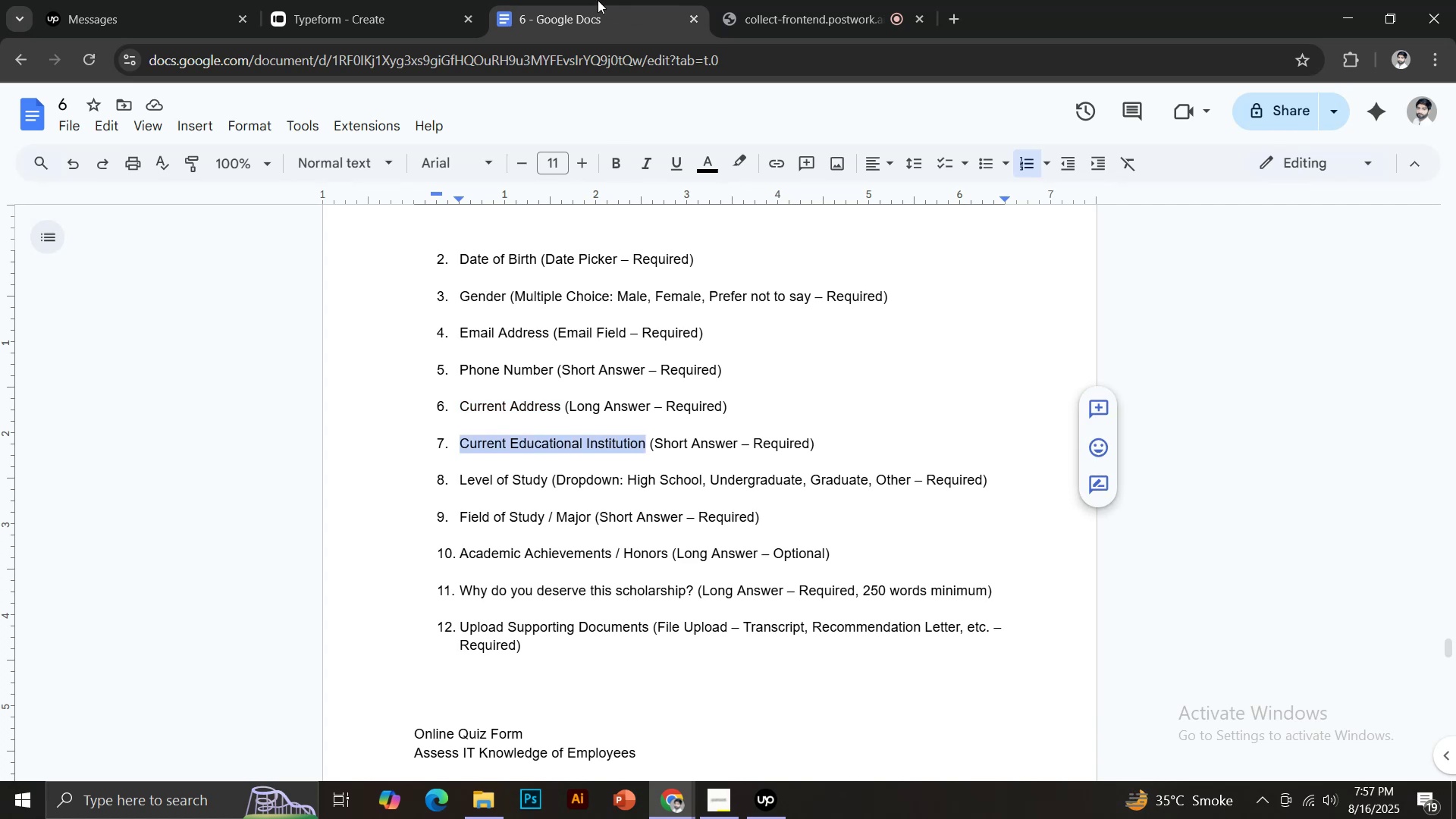 
key(Control+C)
 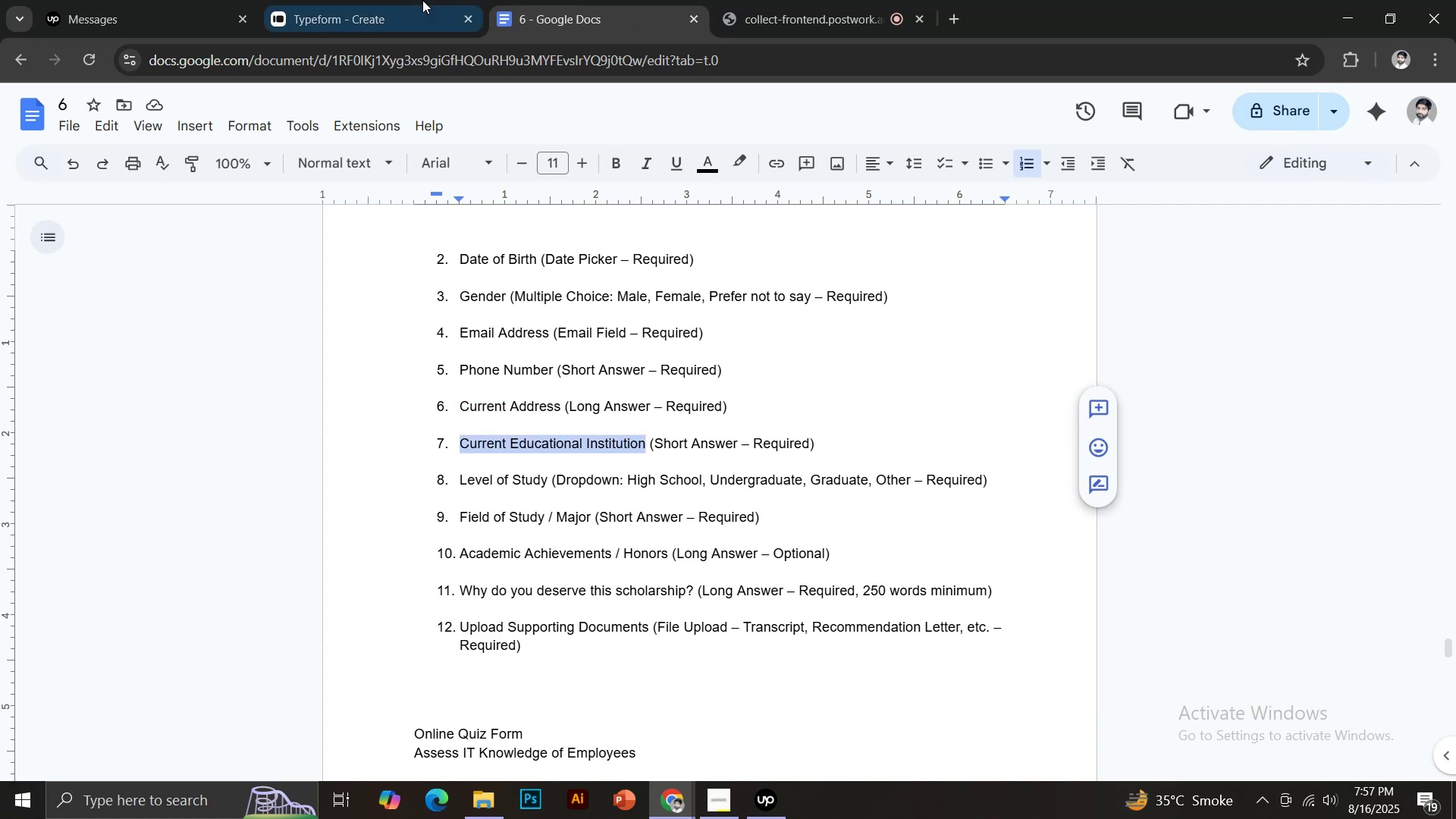 
left_click([412, 0])
 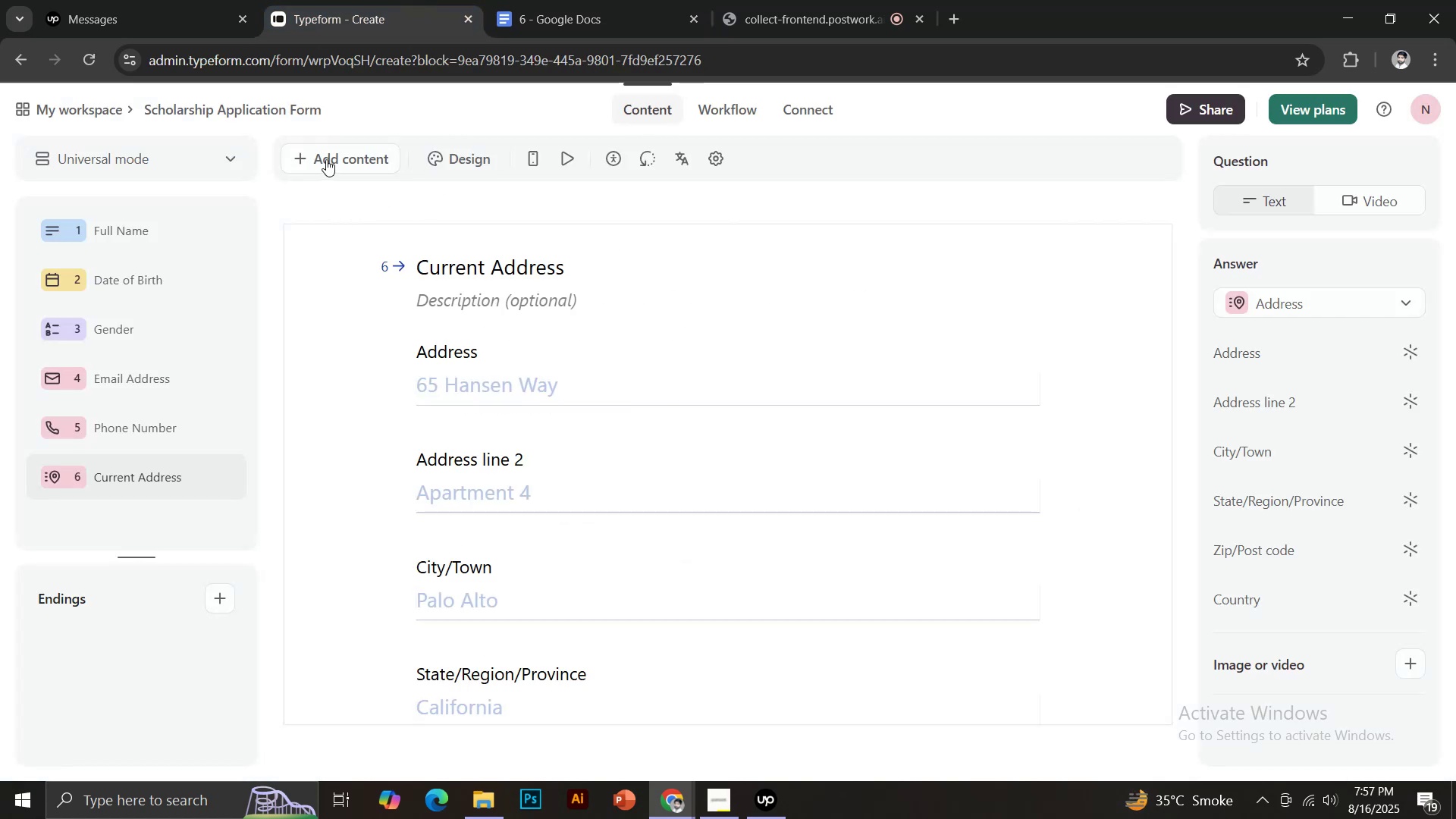 
left_click([326, 158])
 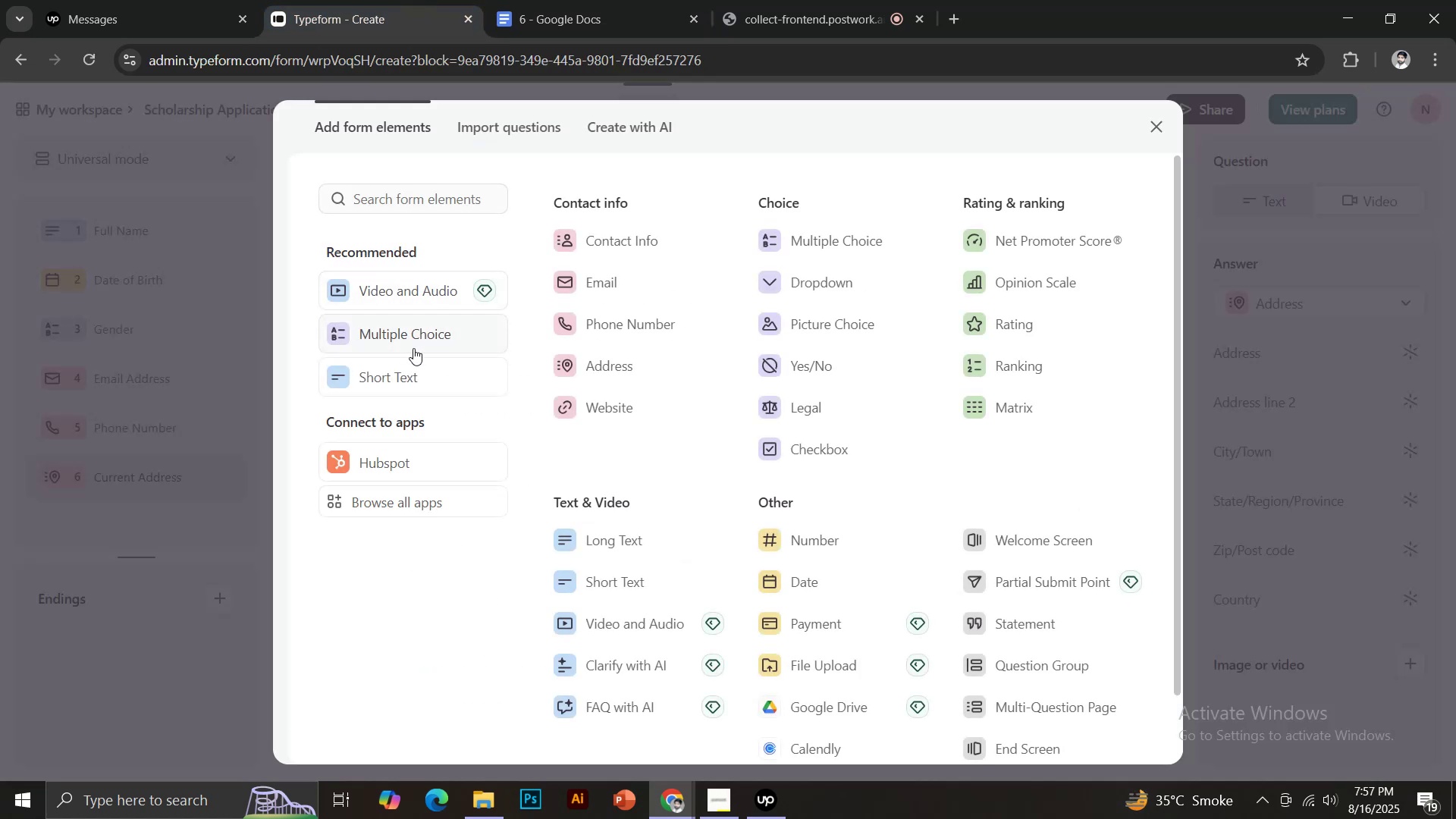 
left_click([425, 375])
 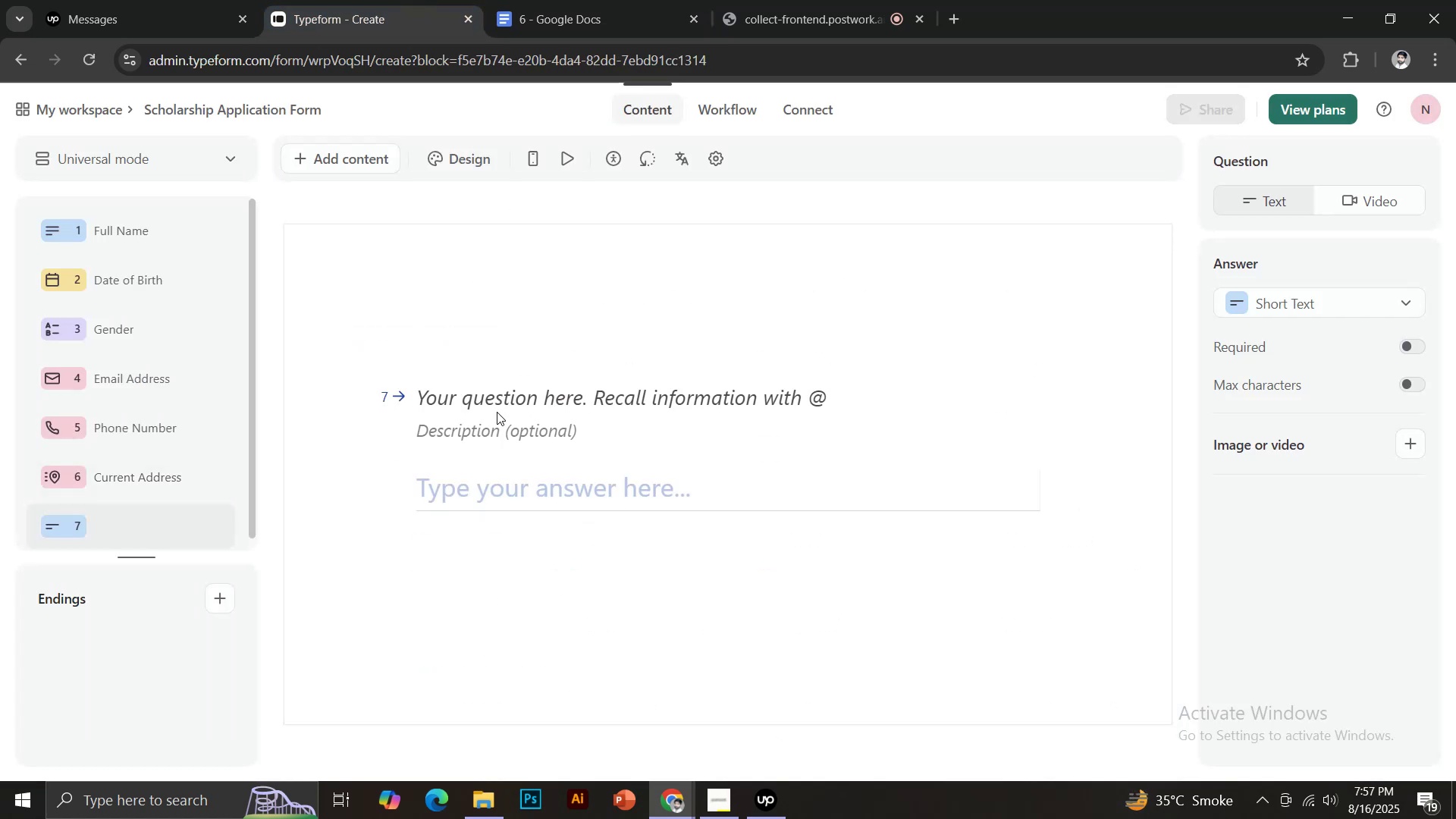 
key(Control+V)
 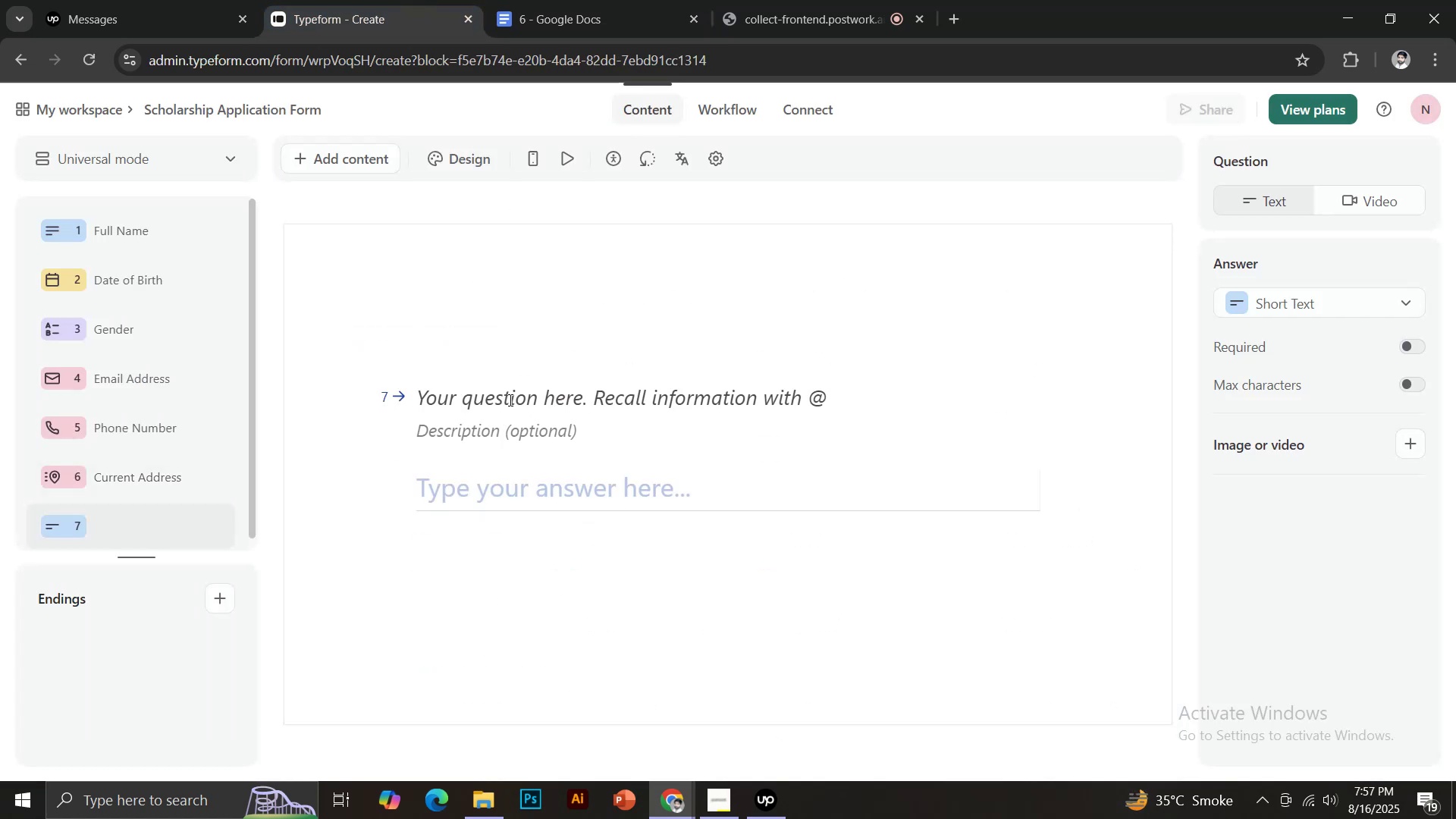 
left_click([509, 400])
 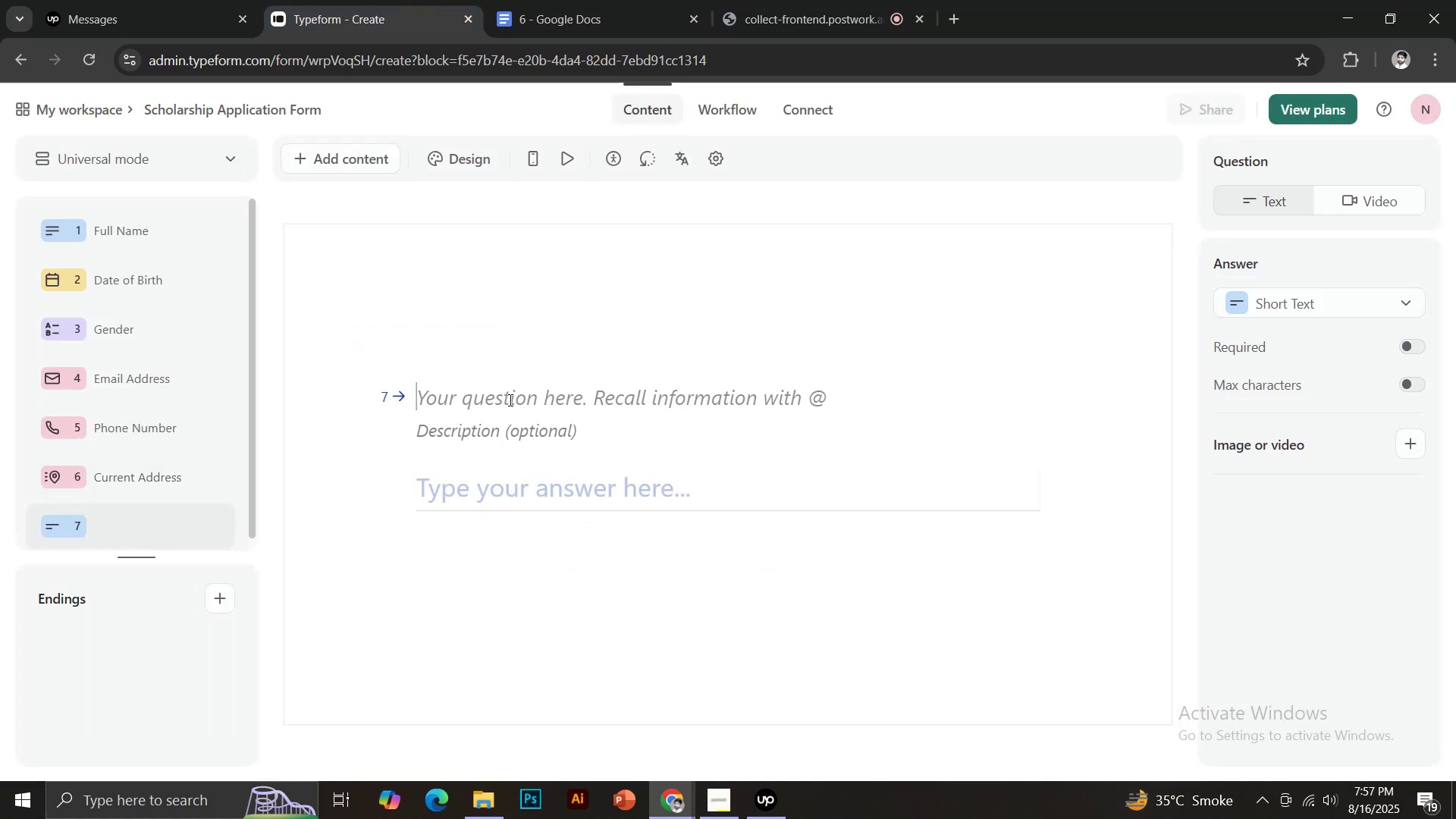 
key(Control+ControlLeft)
 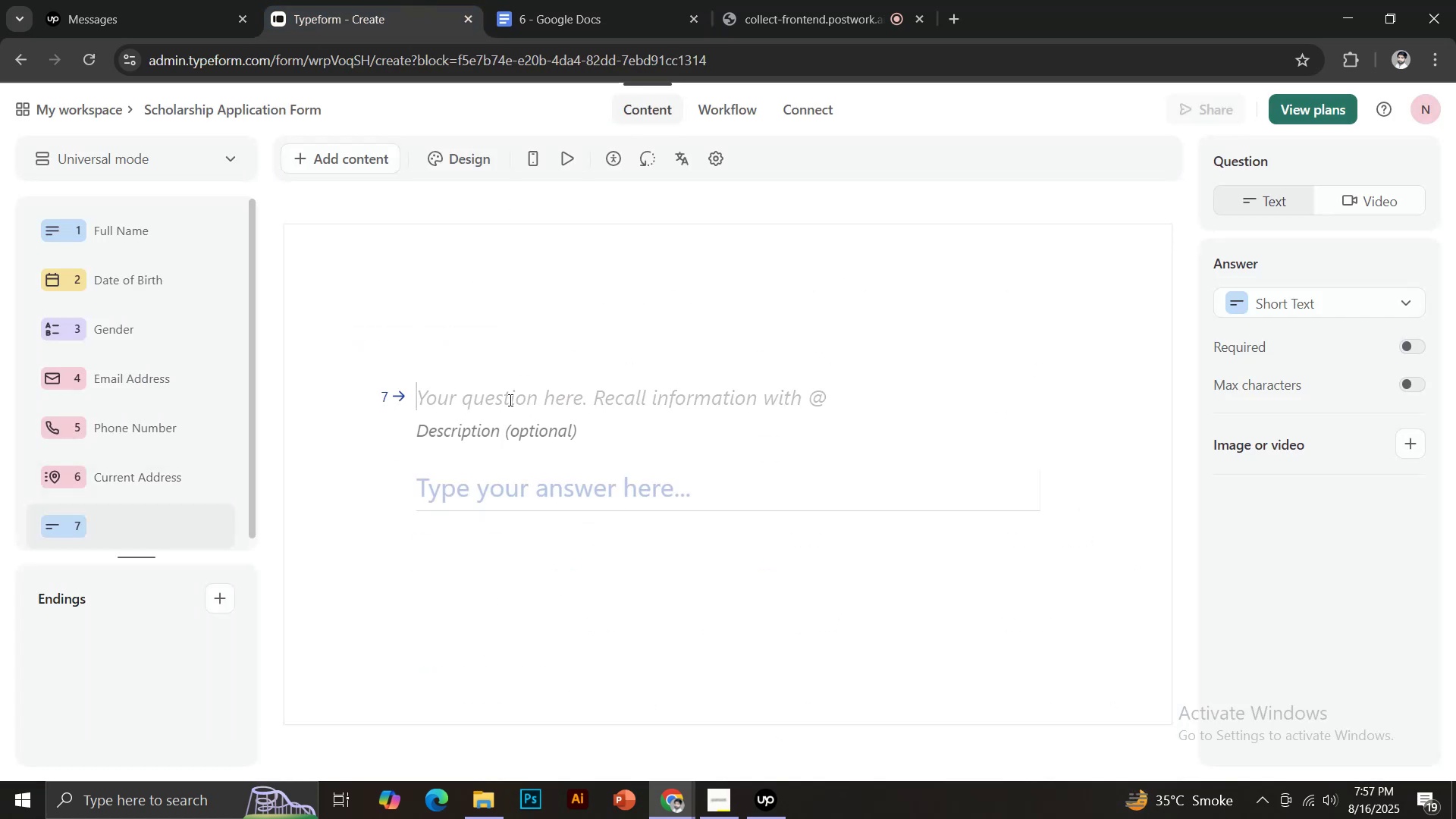 
key(Control+V)
 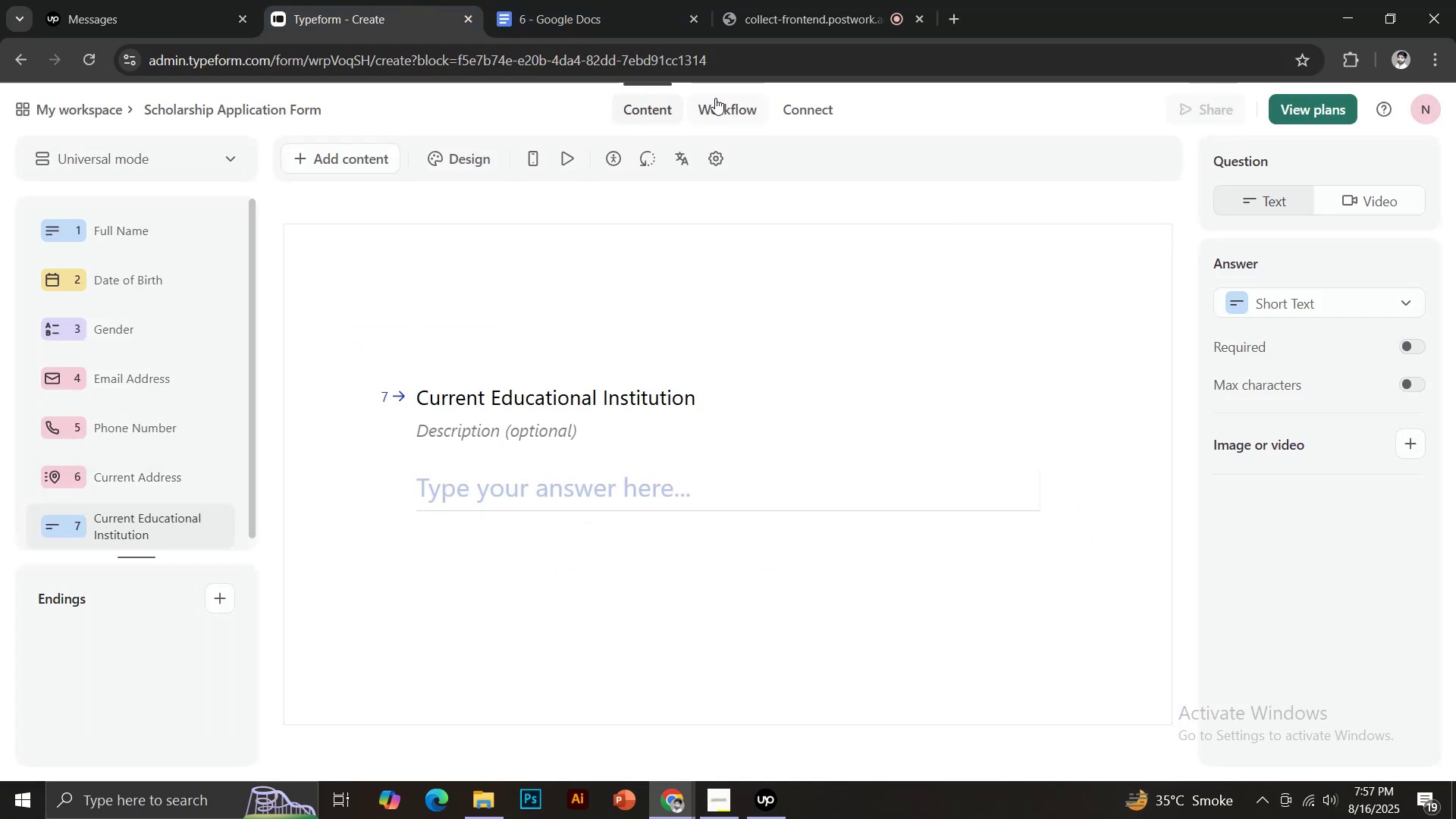 
left_click([634, 0])
 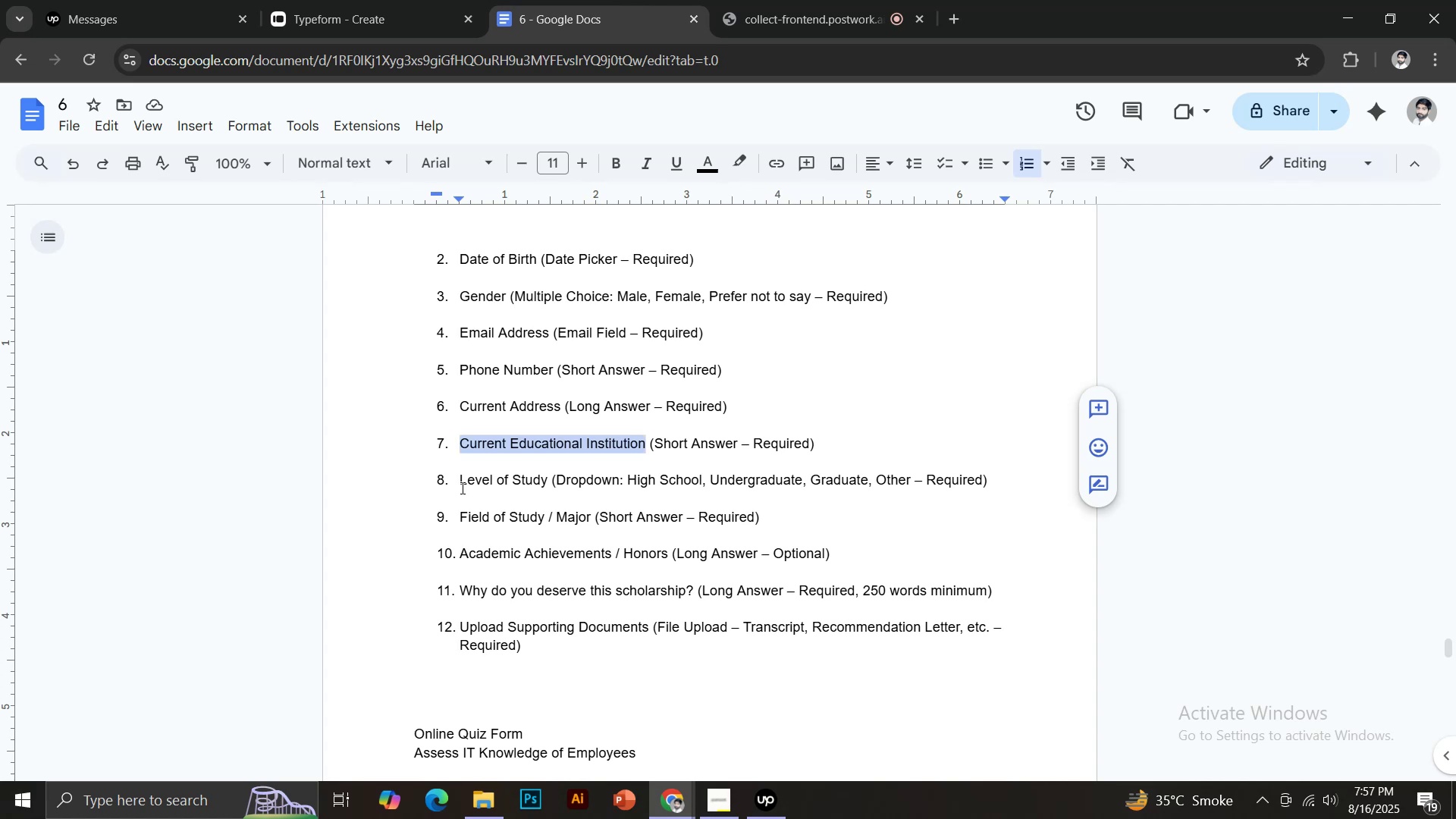 
left_click_drag(start_coordinate=[460, 481], to_coordinate=[546, 480])
 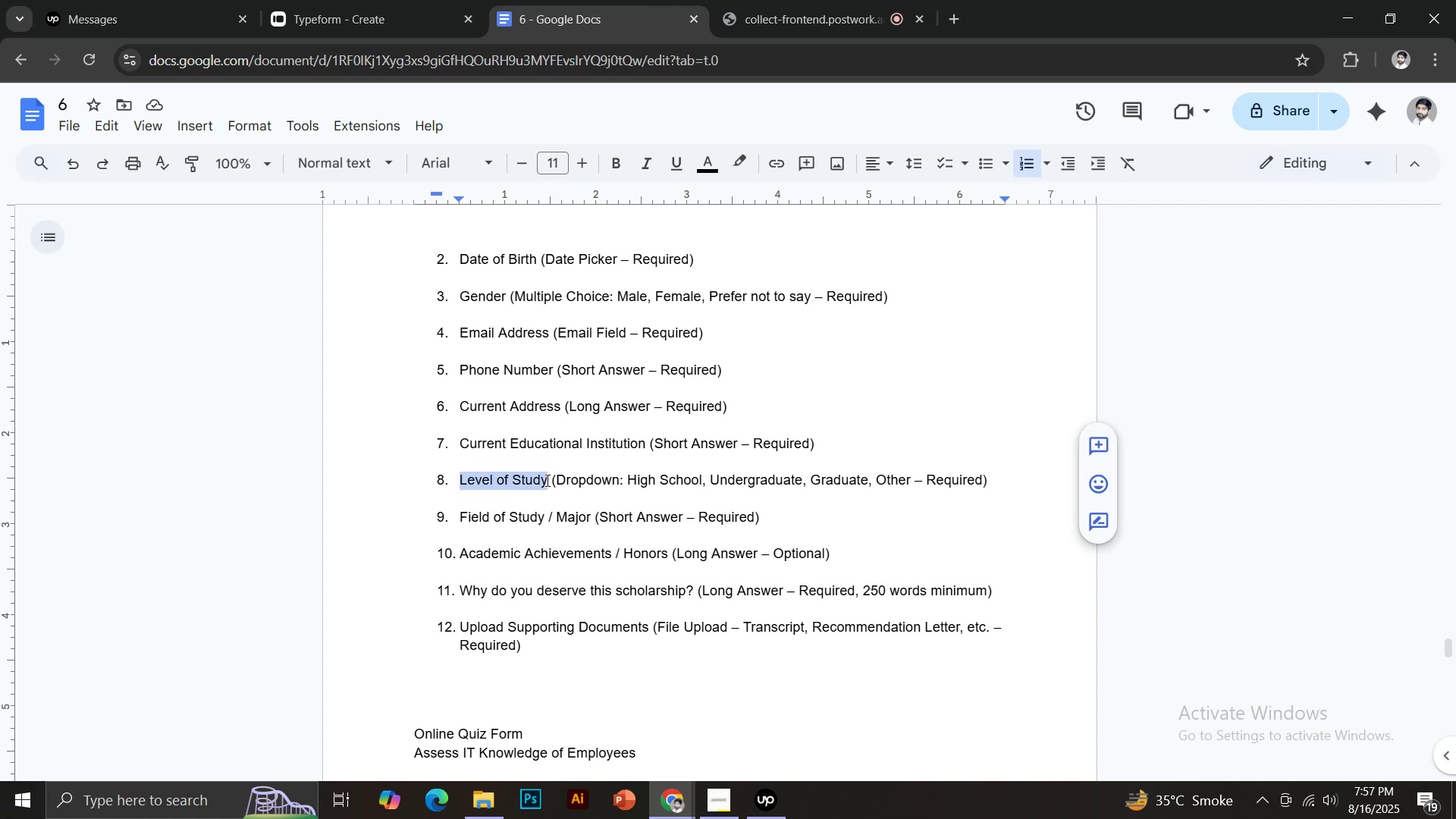 
key(Control+C)
 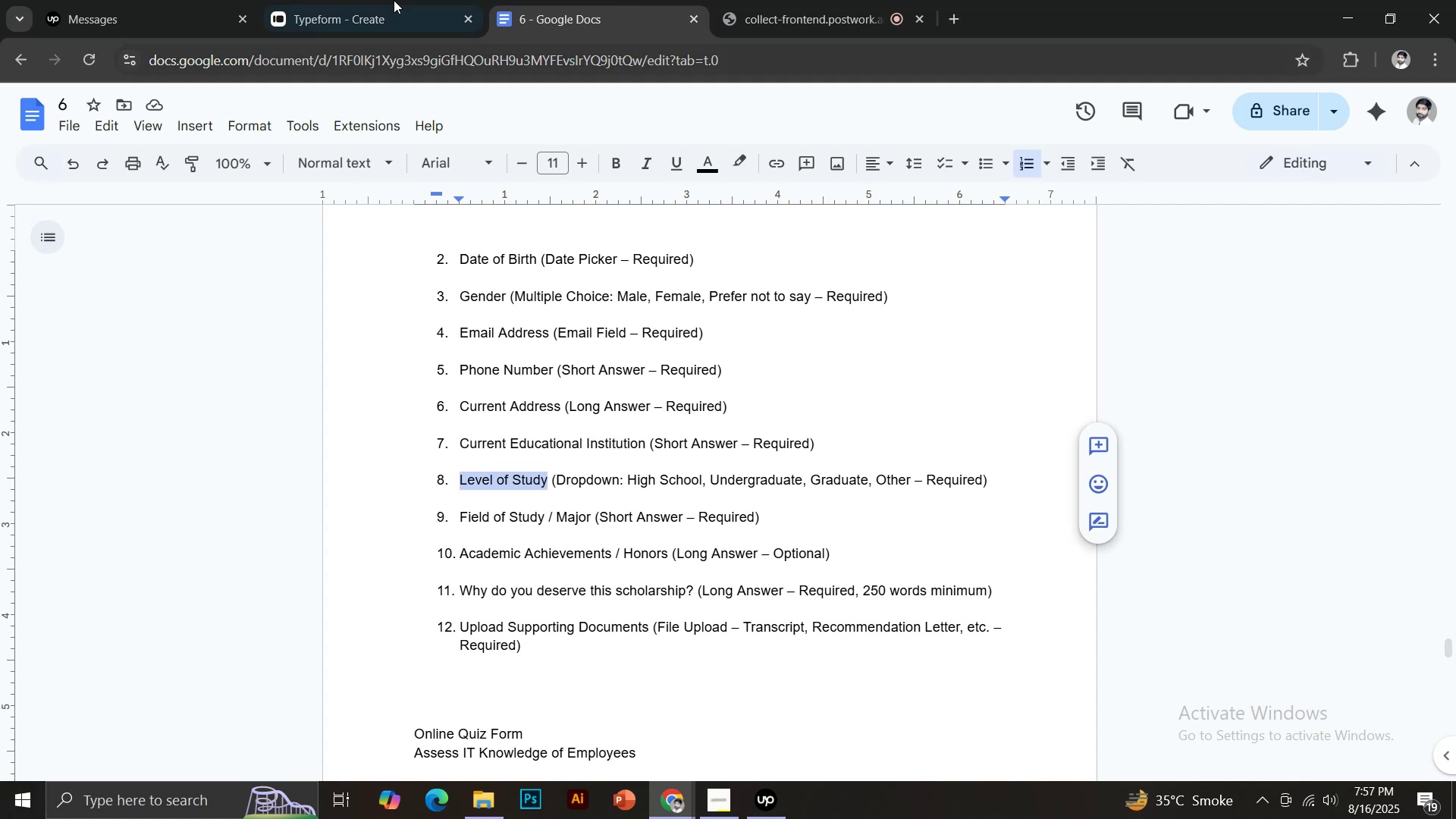 
left_click([381, 0])
 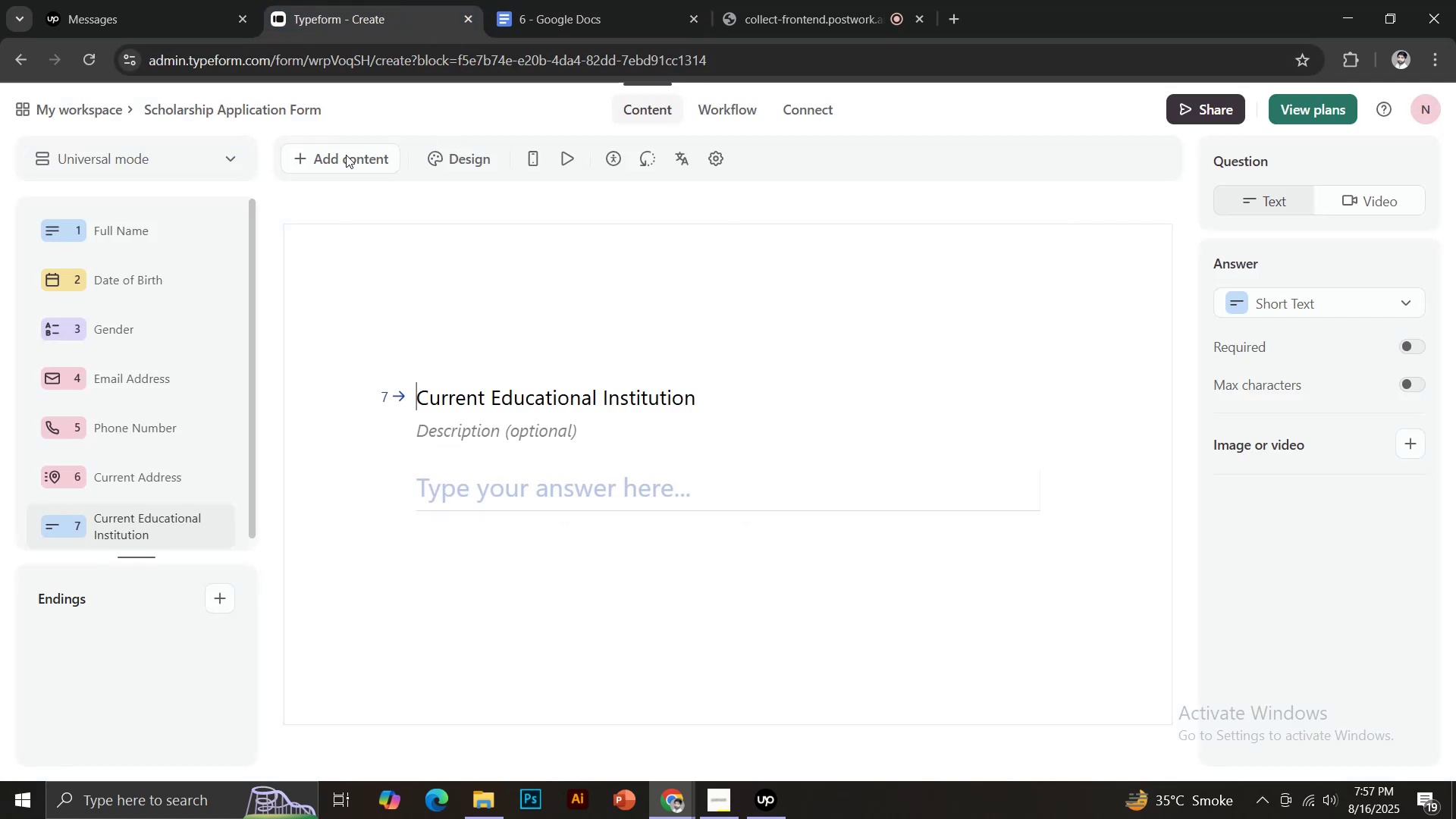 
left_click([344, 155])
 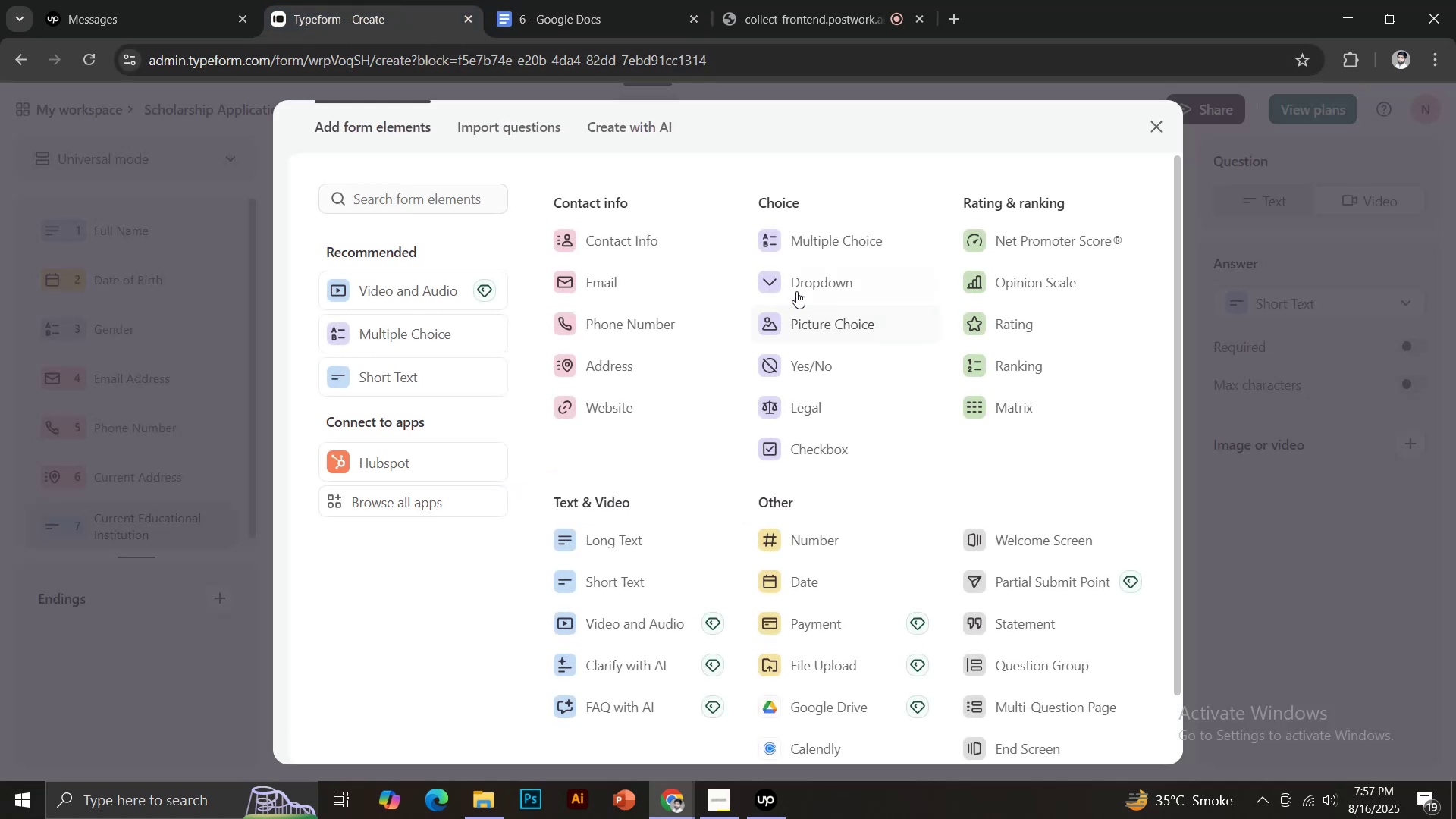 
left_click([804, 281])
 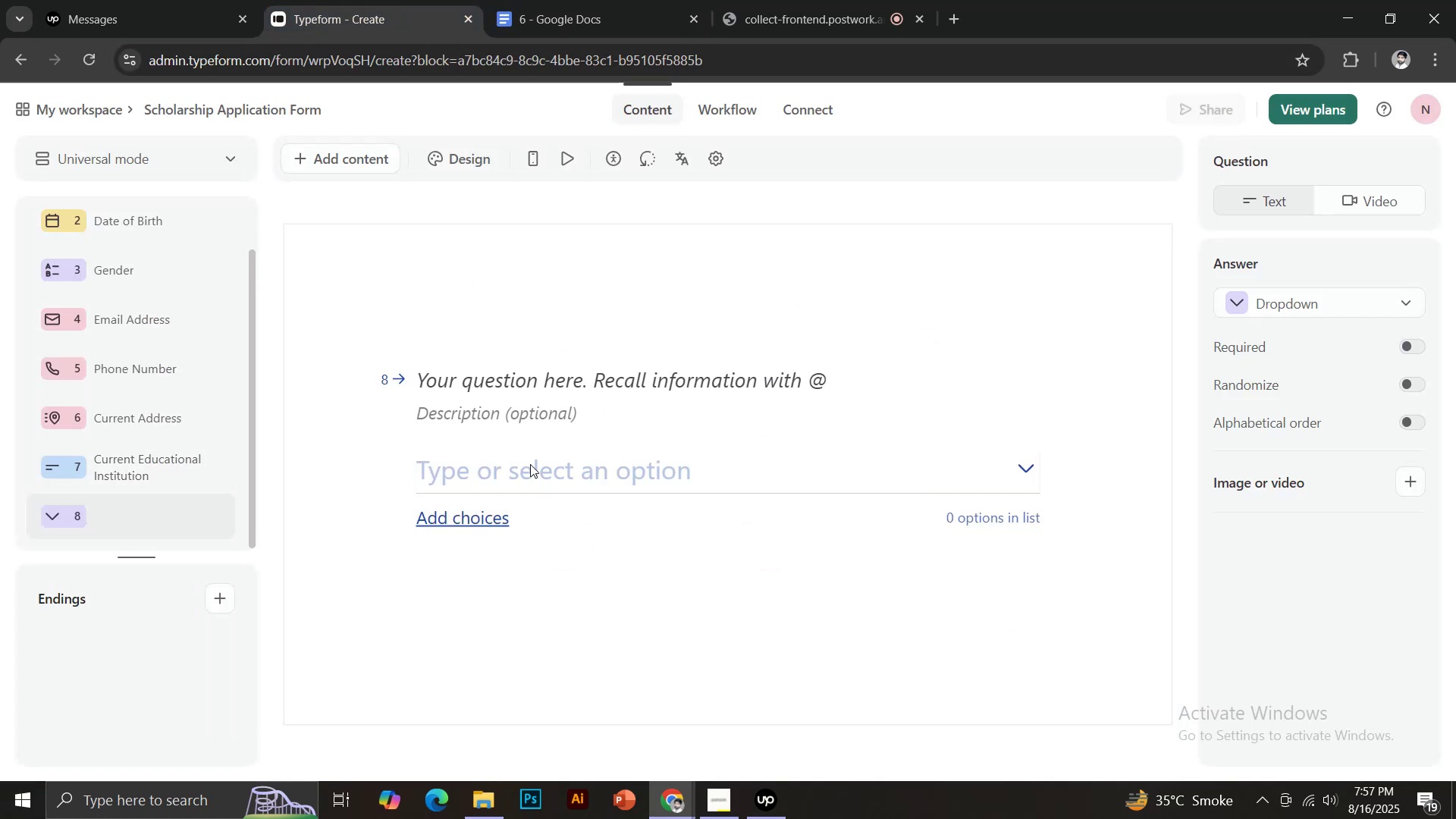 
left_click([521, 390])
 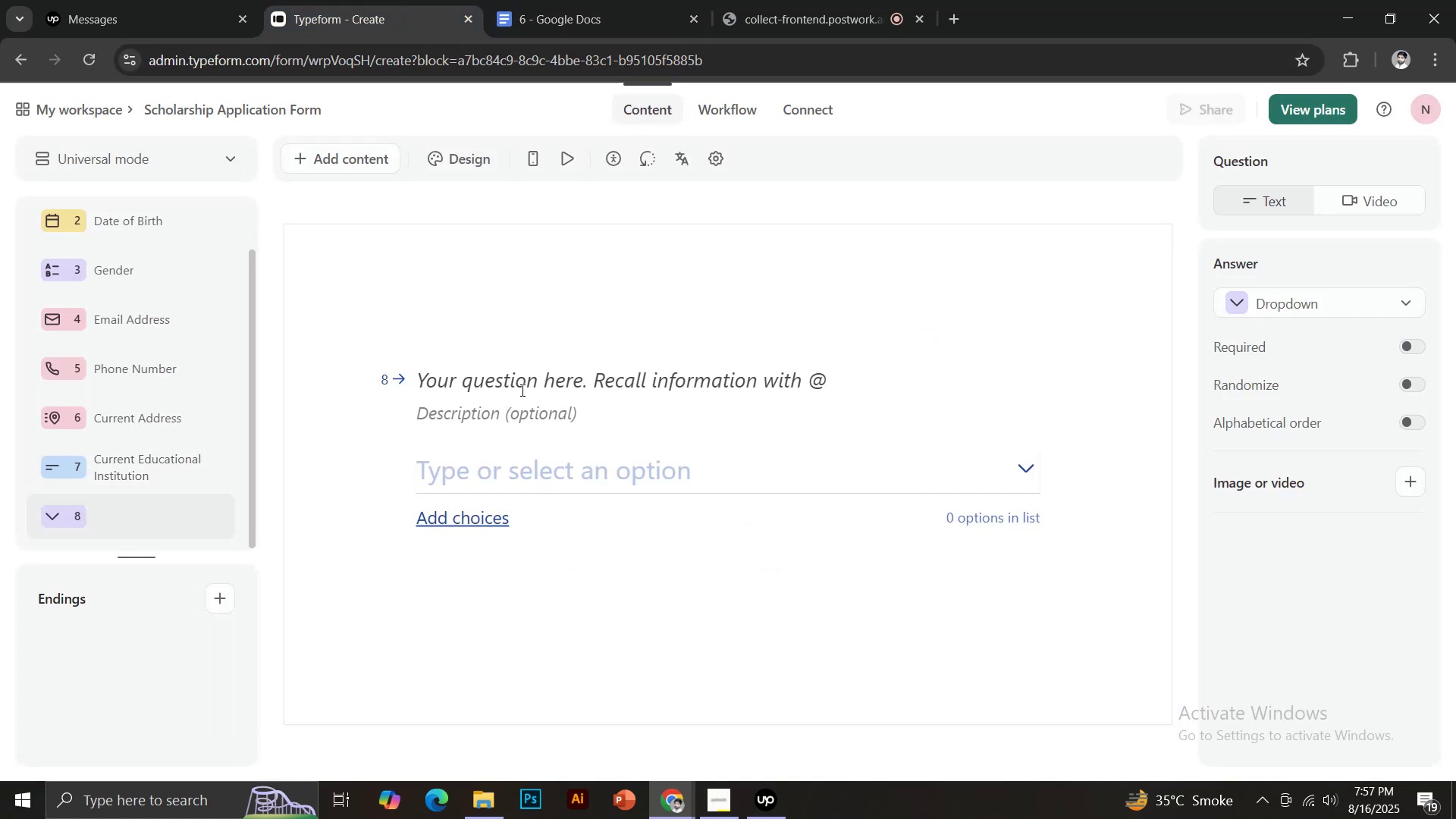 
key(Control+V)
 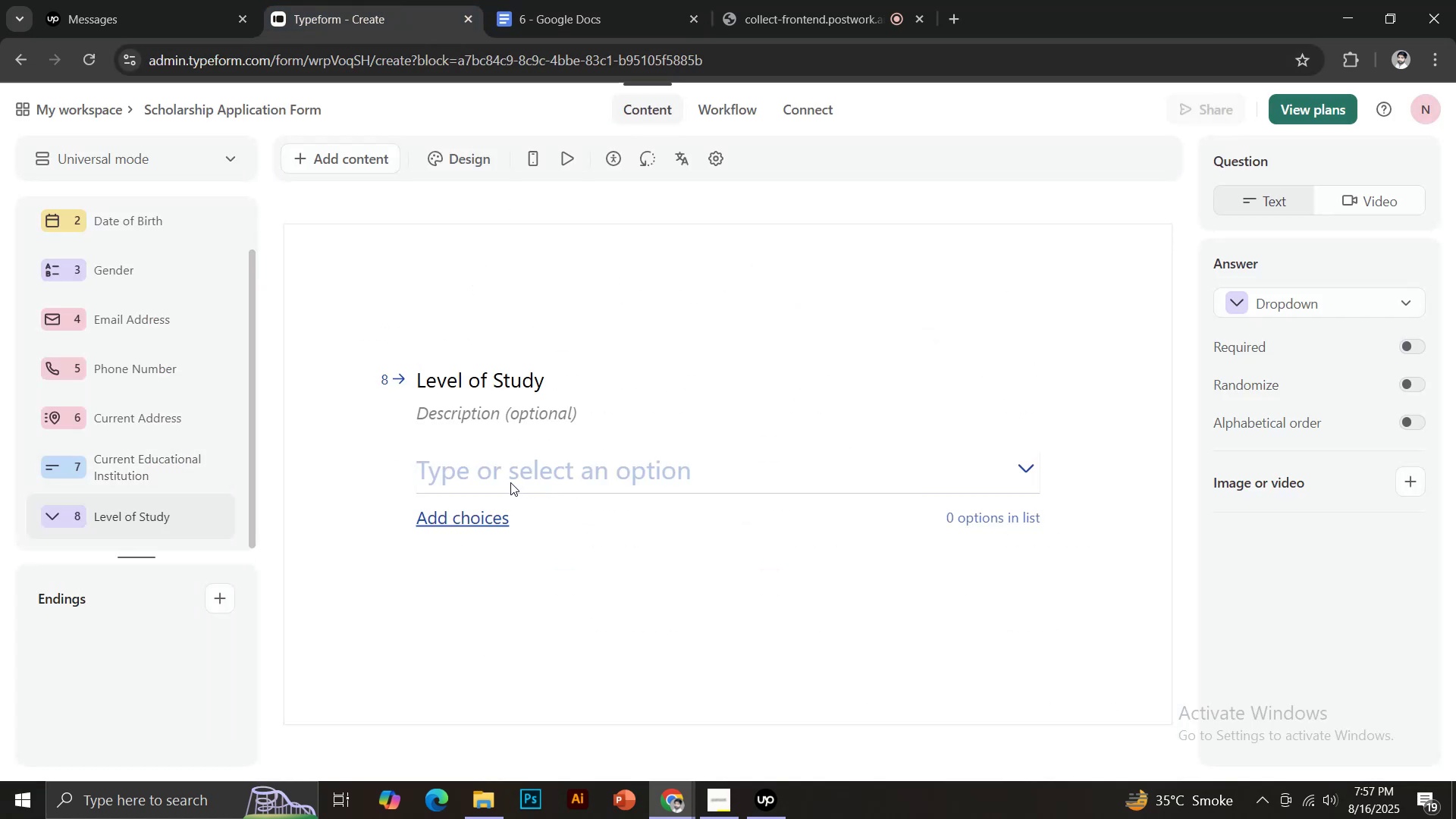 
left_click([507, 470])
 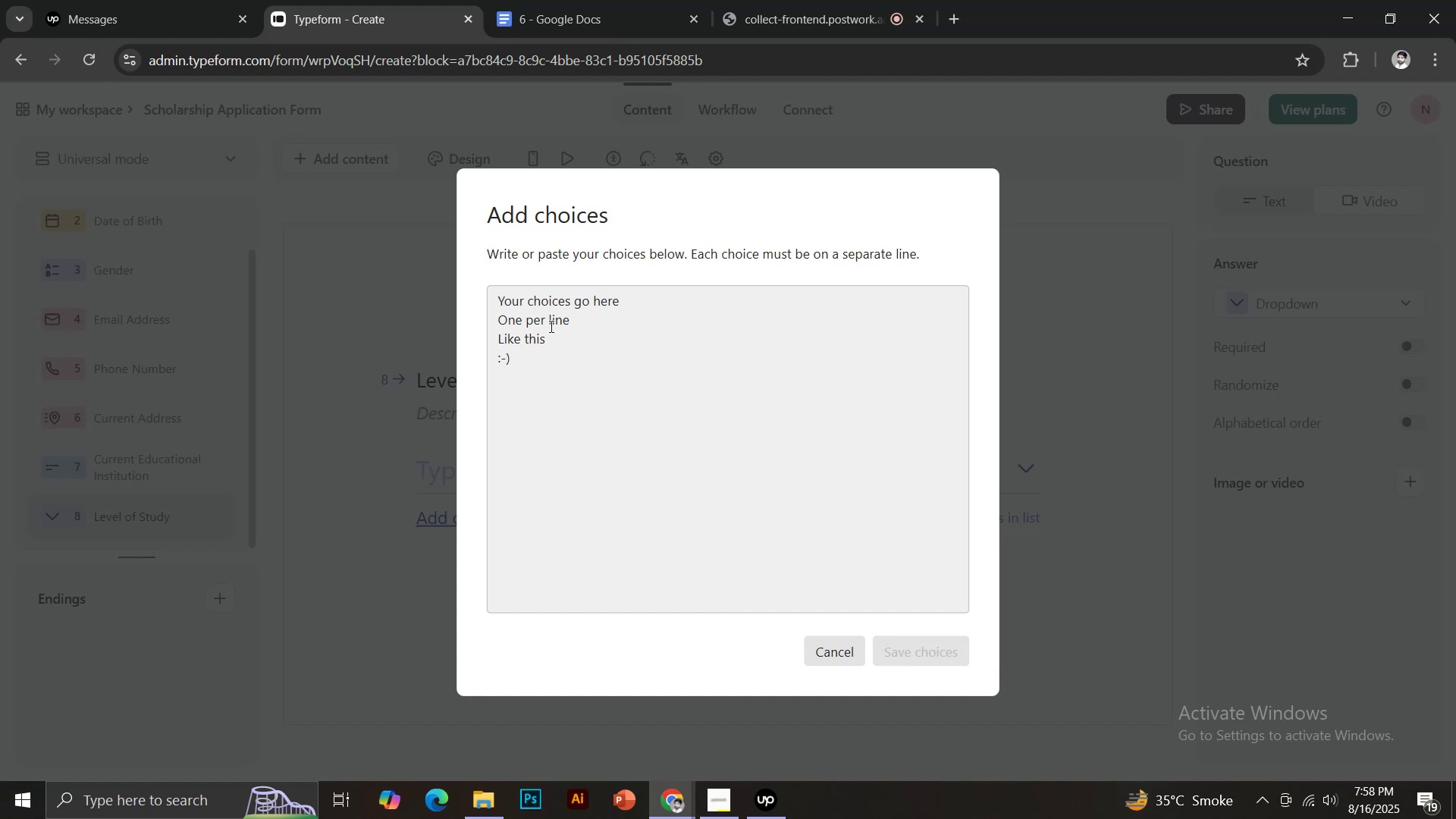 
wait(7.1)
 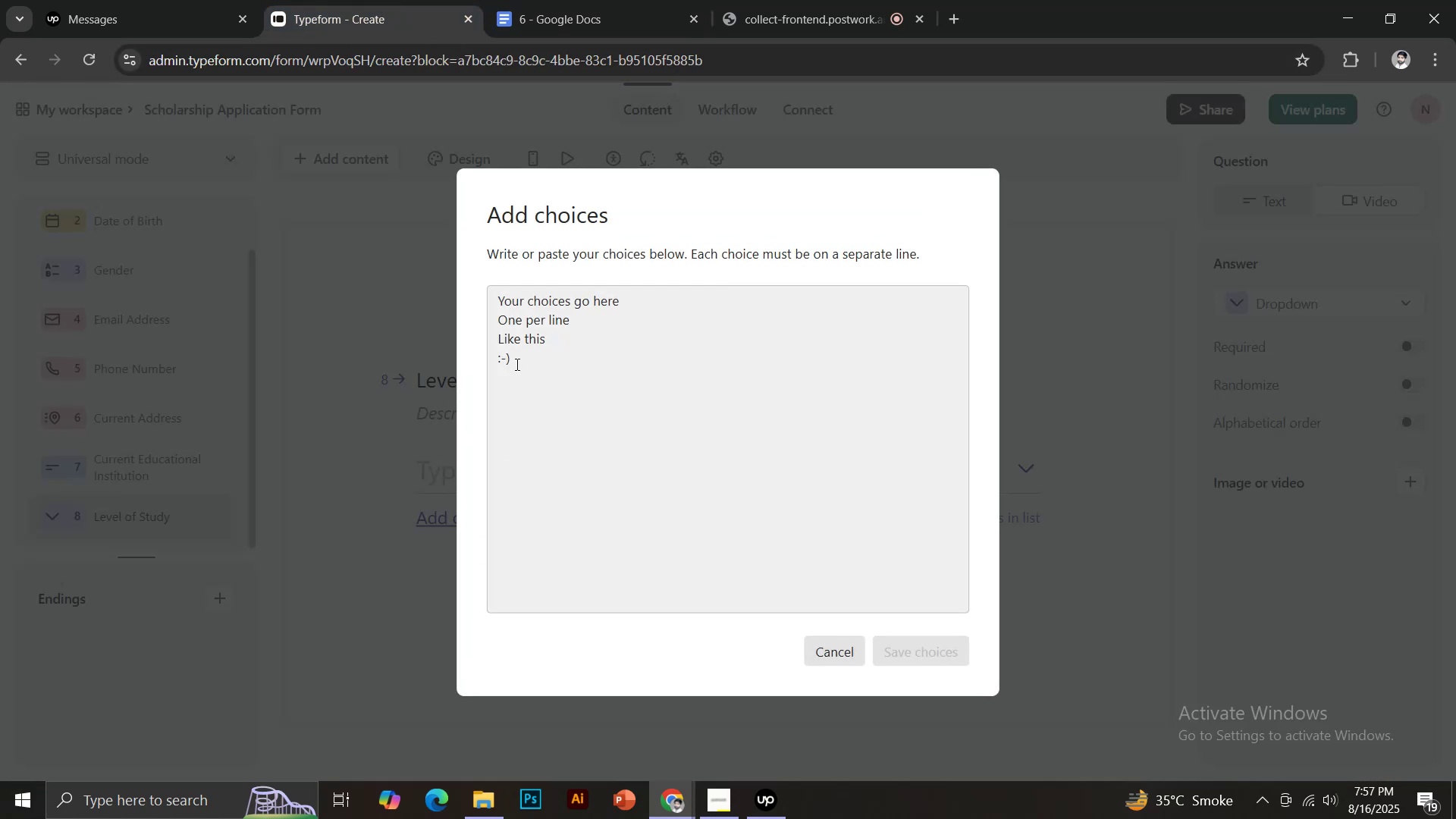 
left_click([556, 334])
 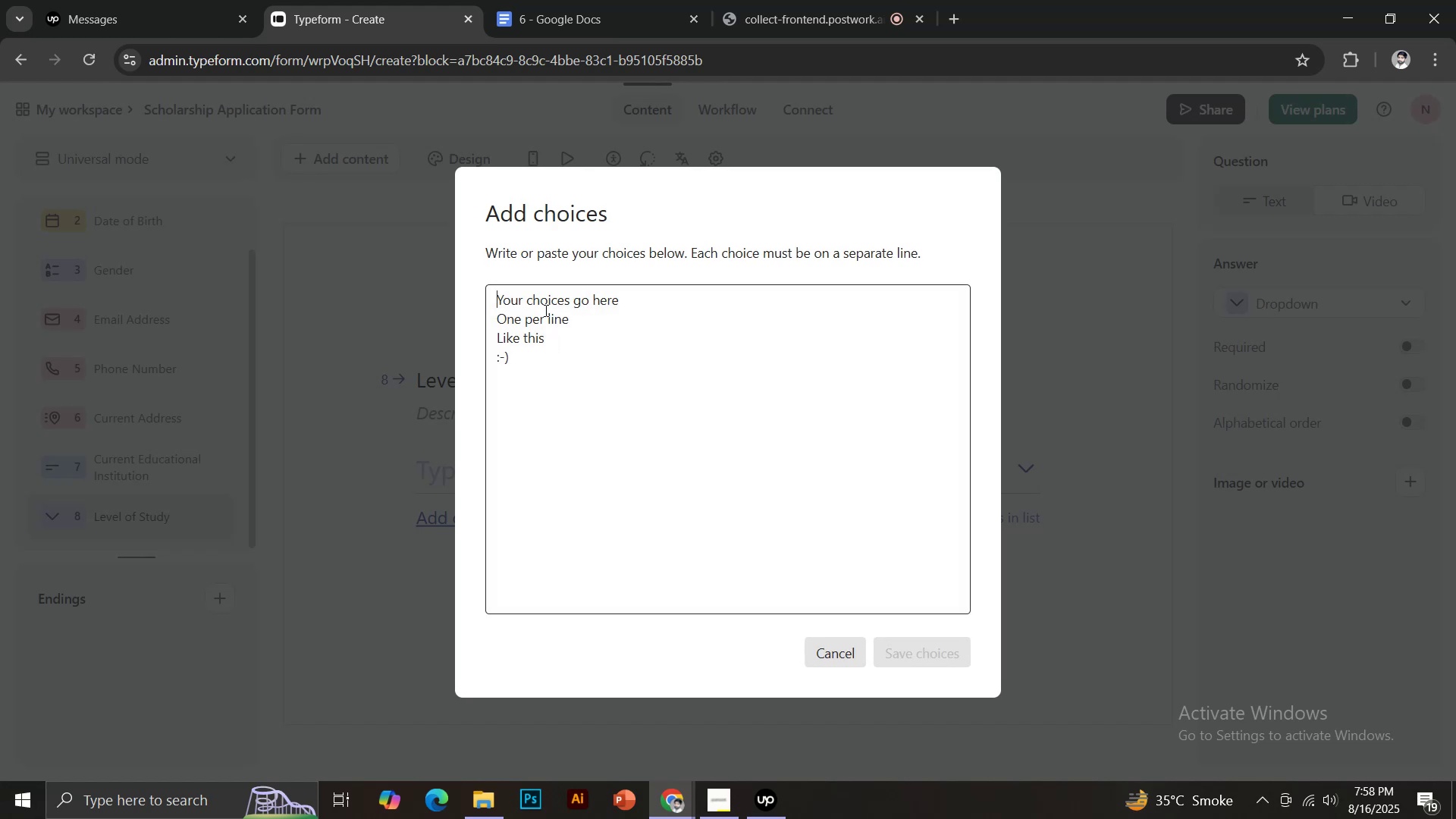 
left_click([592, 8])
 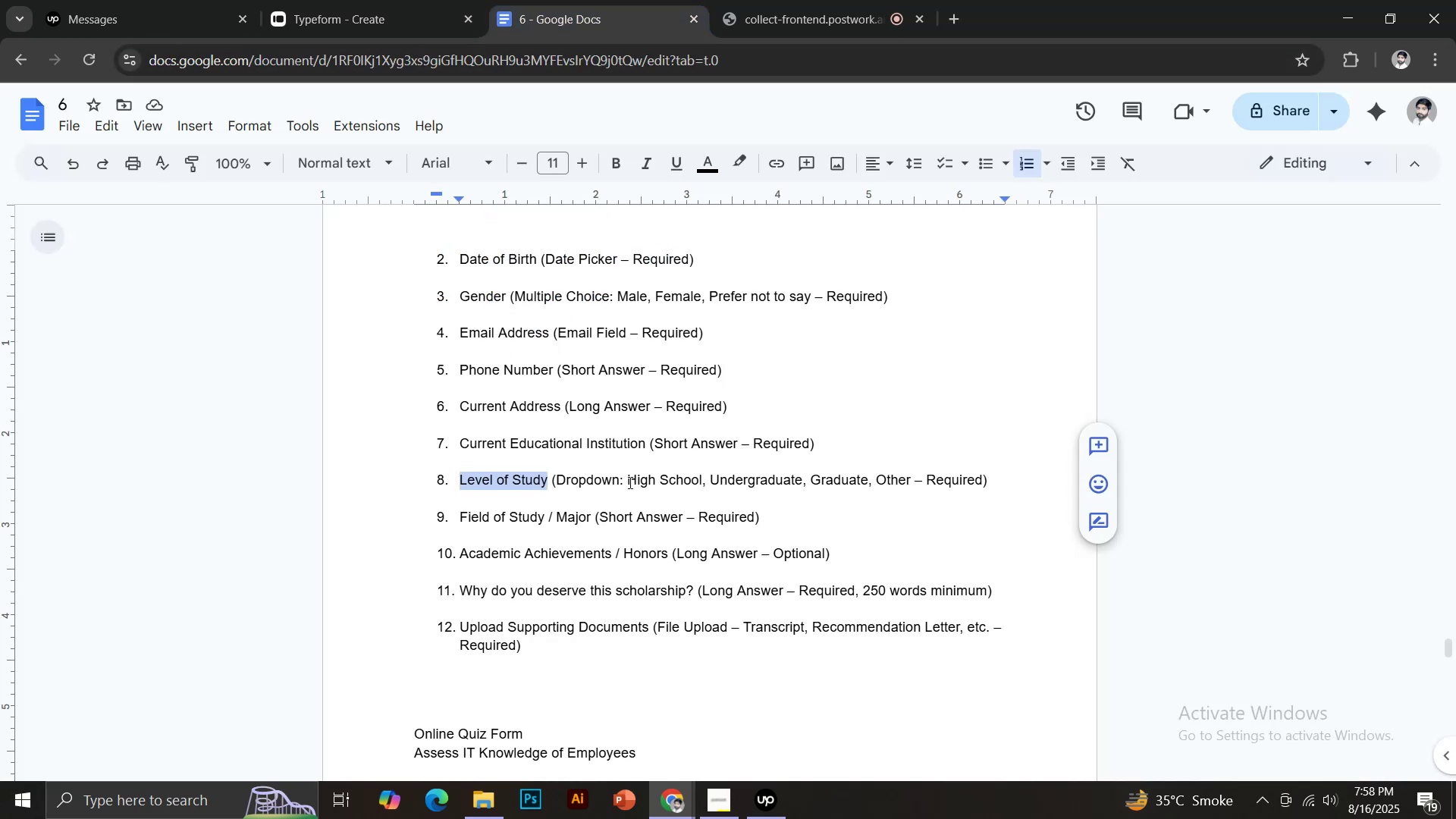 
left_click_drag(start_coordinate=[626, 482], to_coordinate=[701, 485])
 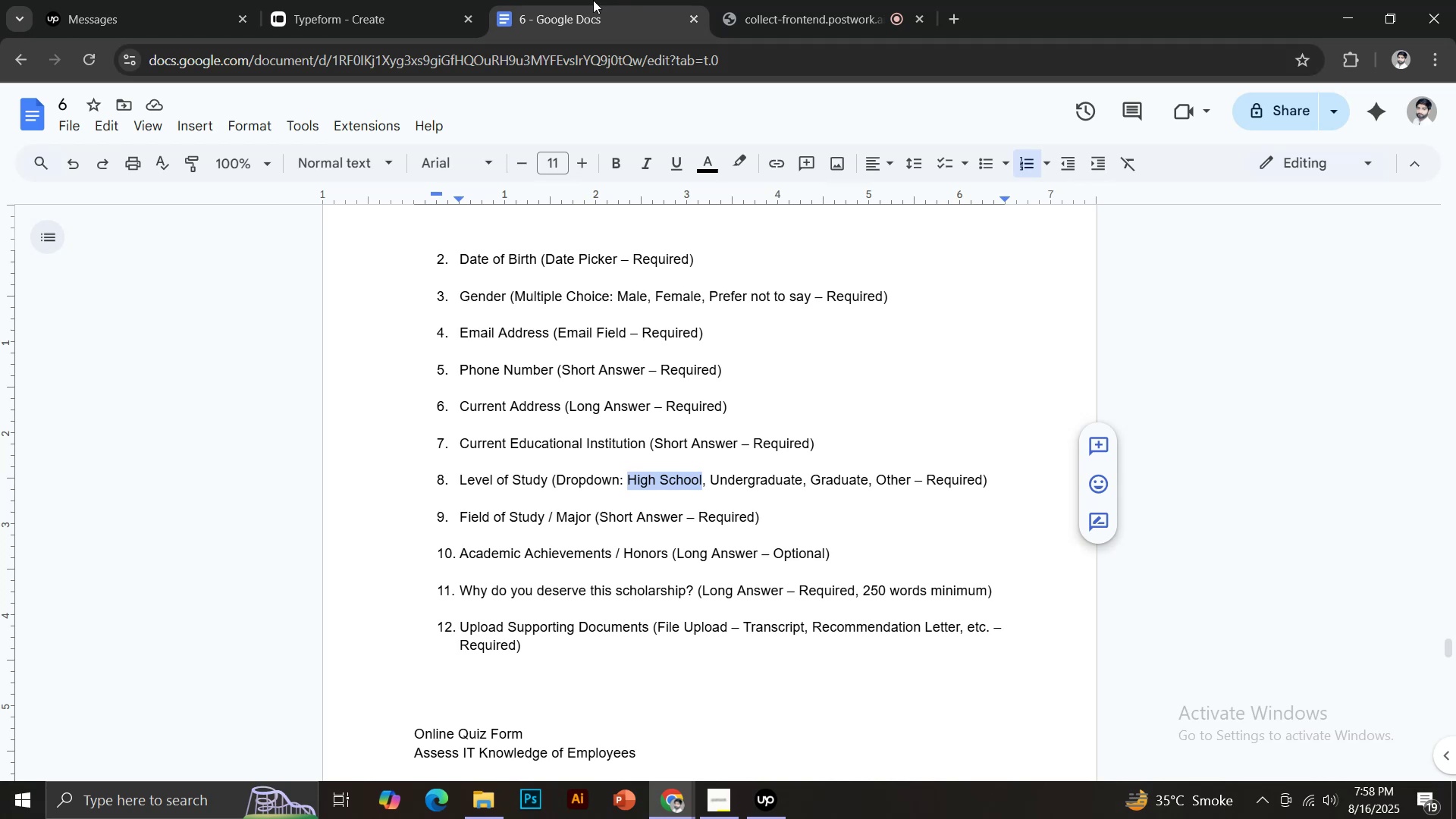 
key(Control+C)
 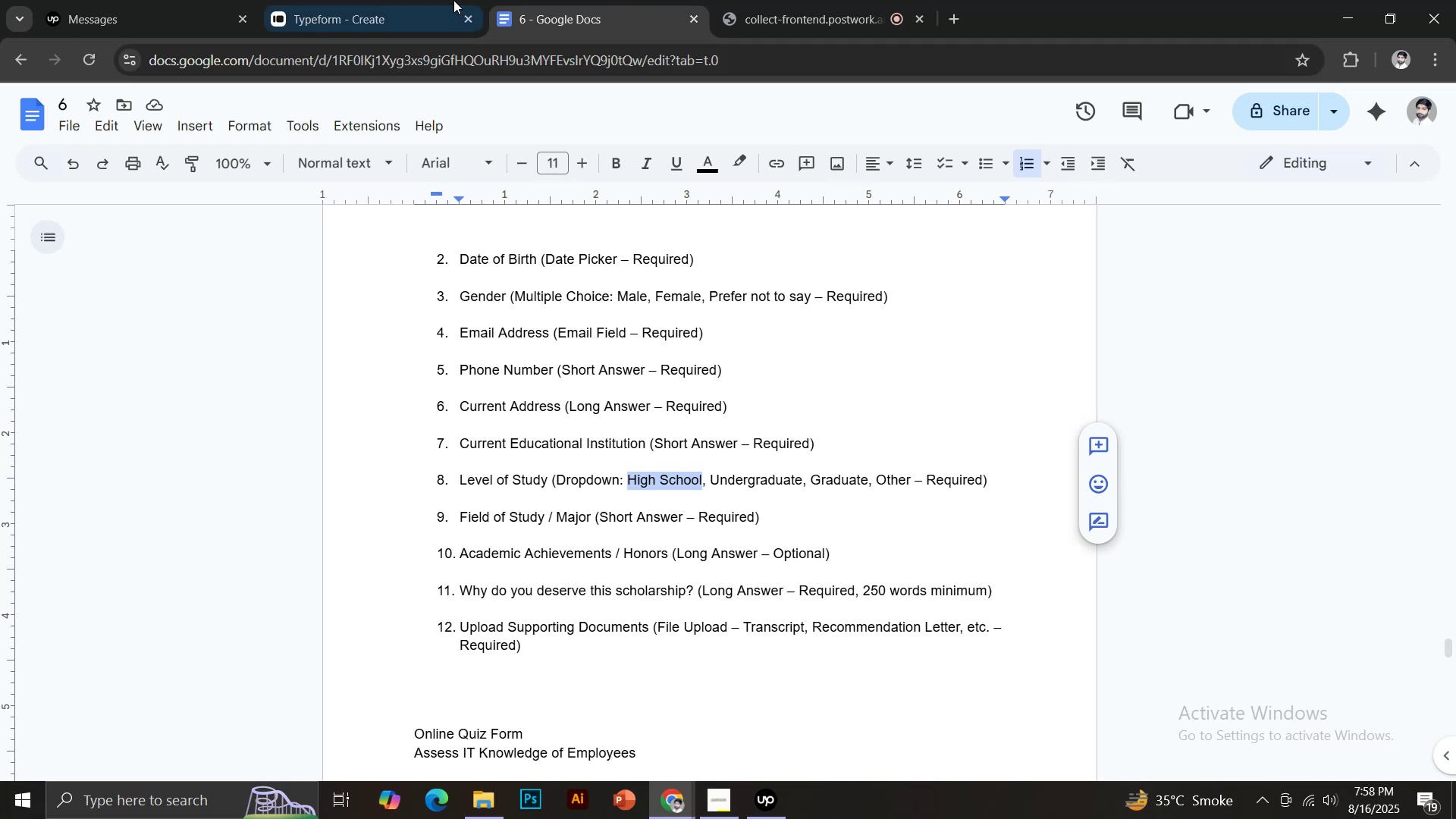 
left_click([448, 0])
 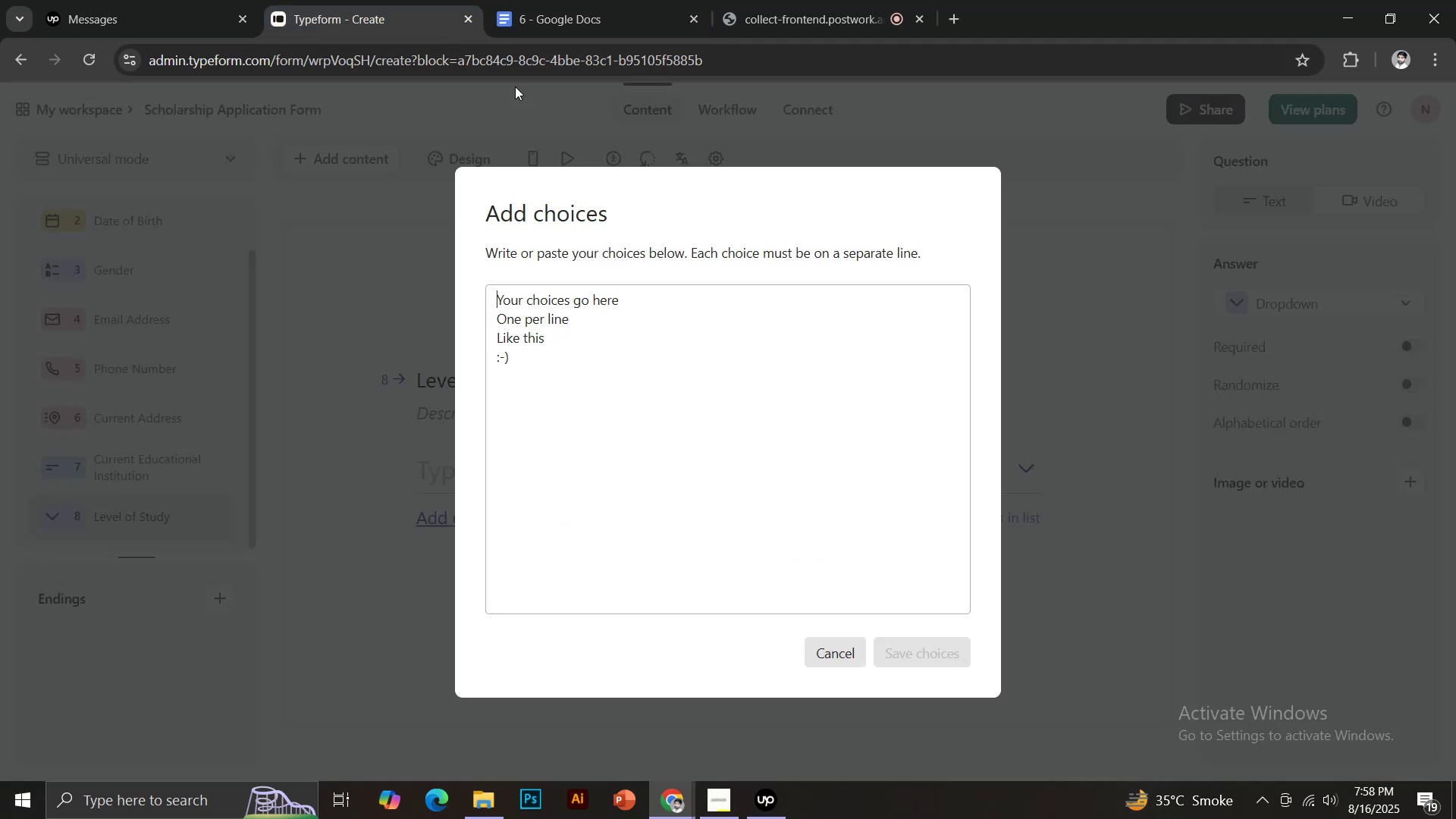 
key(Control+V)
 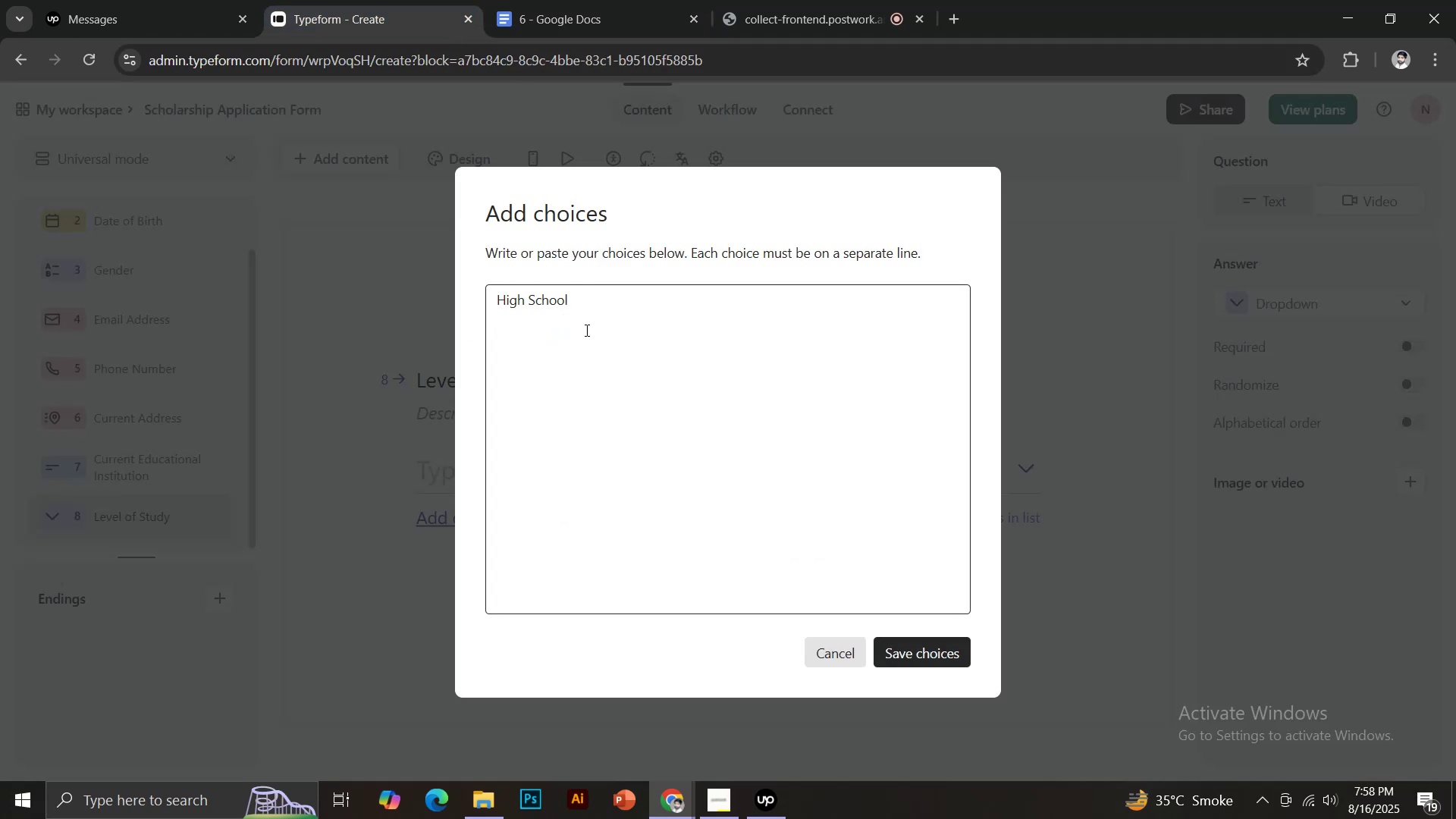 
key(Enter)
 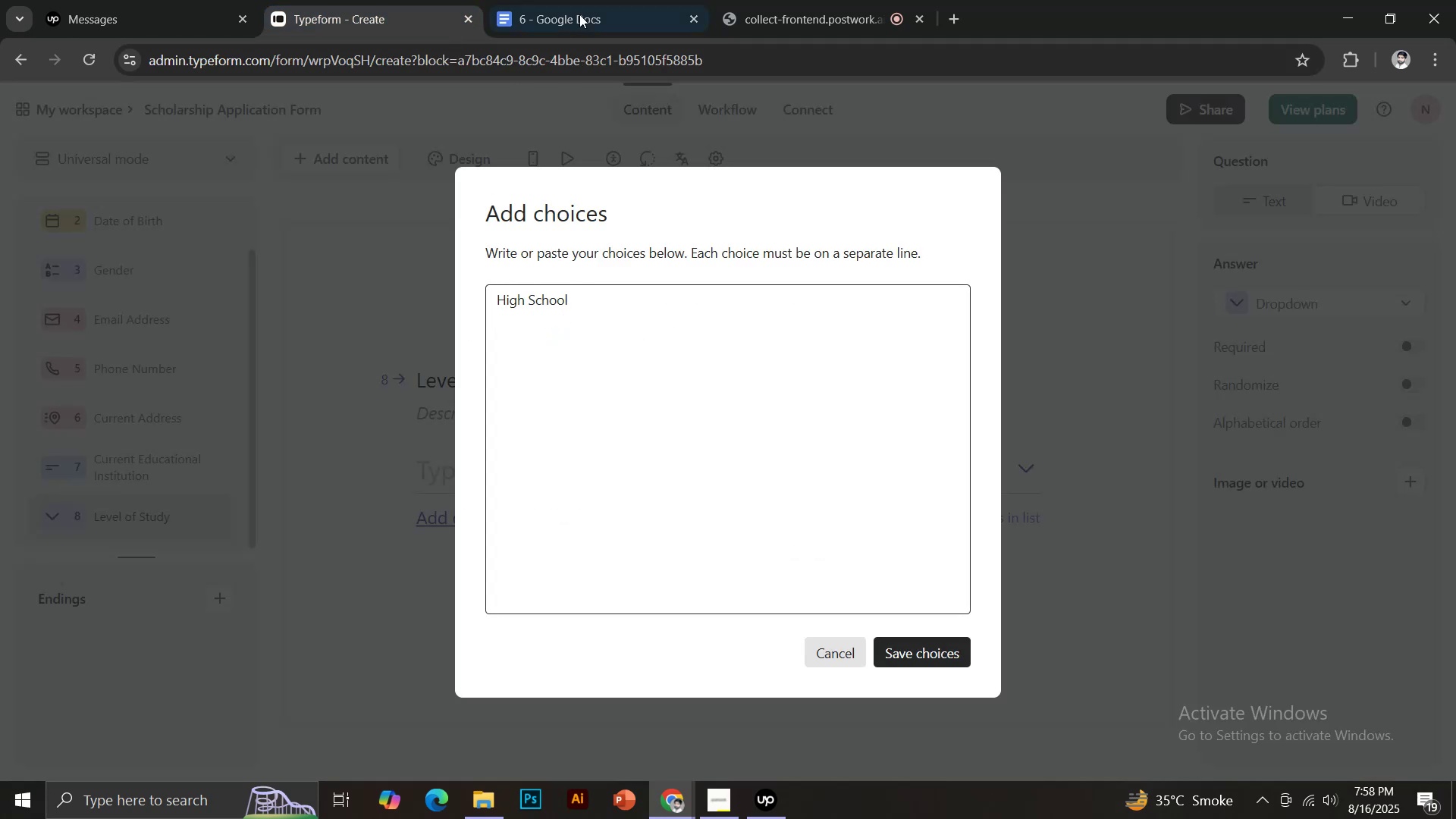 
left_click([578, 6])
 